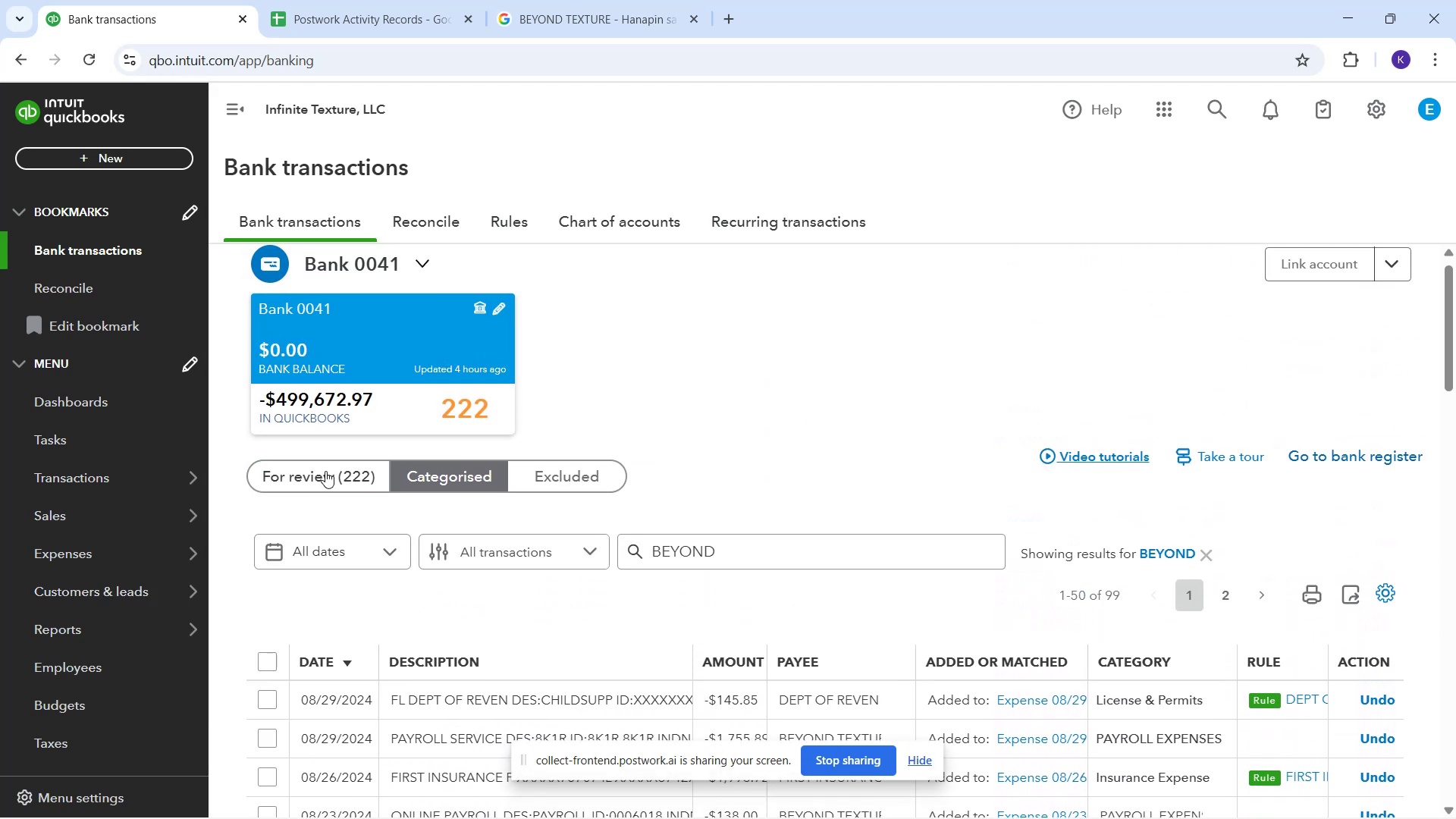 
left_click([323, 469])
 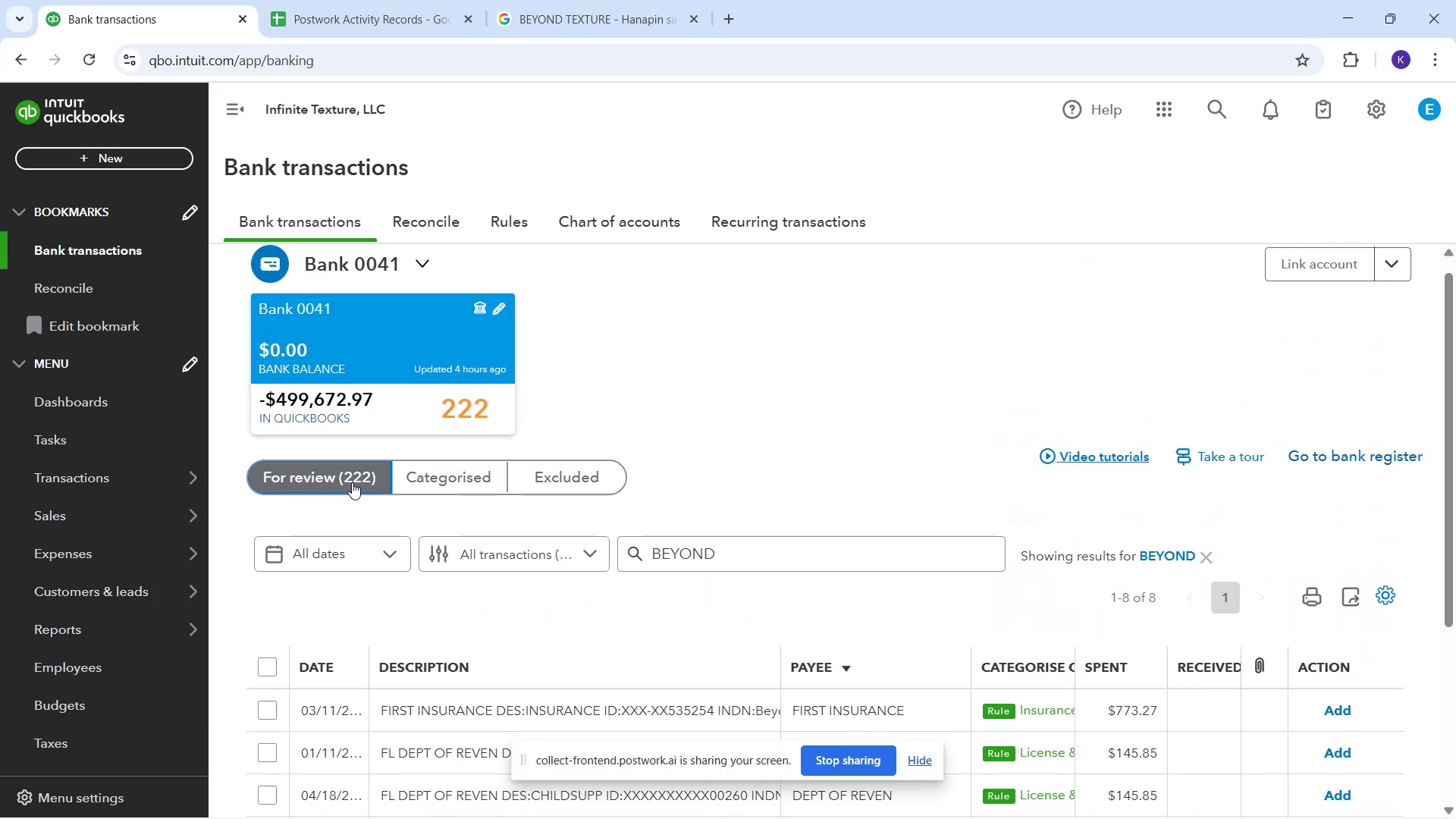 
scroll: coordinate [691, 661], scroll_direction: down, amount: 4.0
 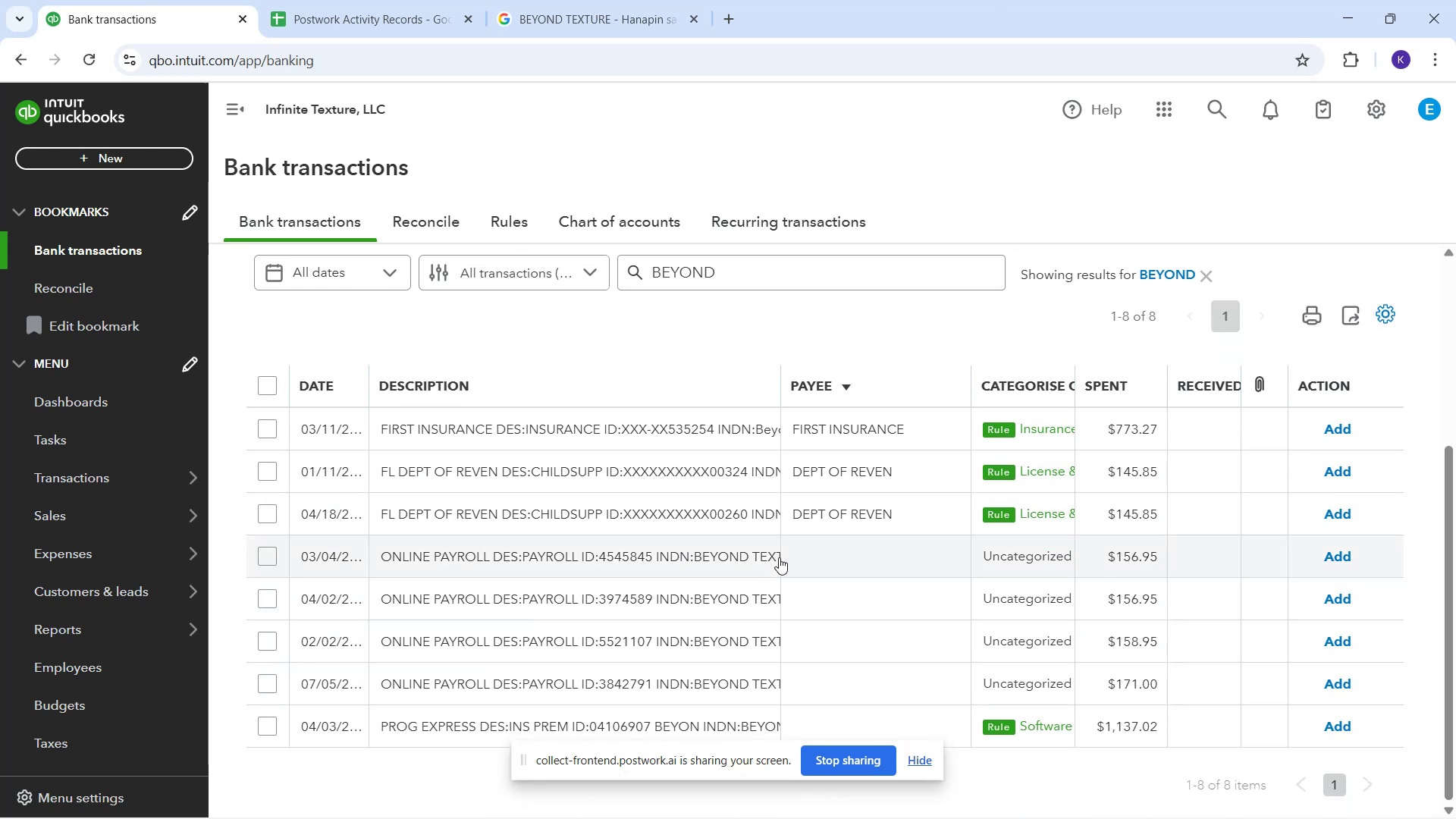 
wait(5.1)
 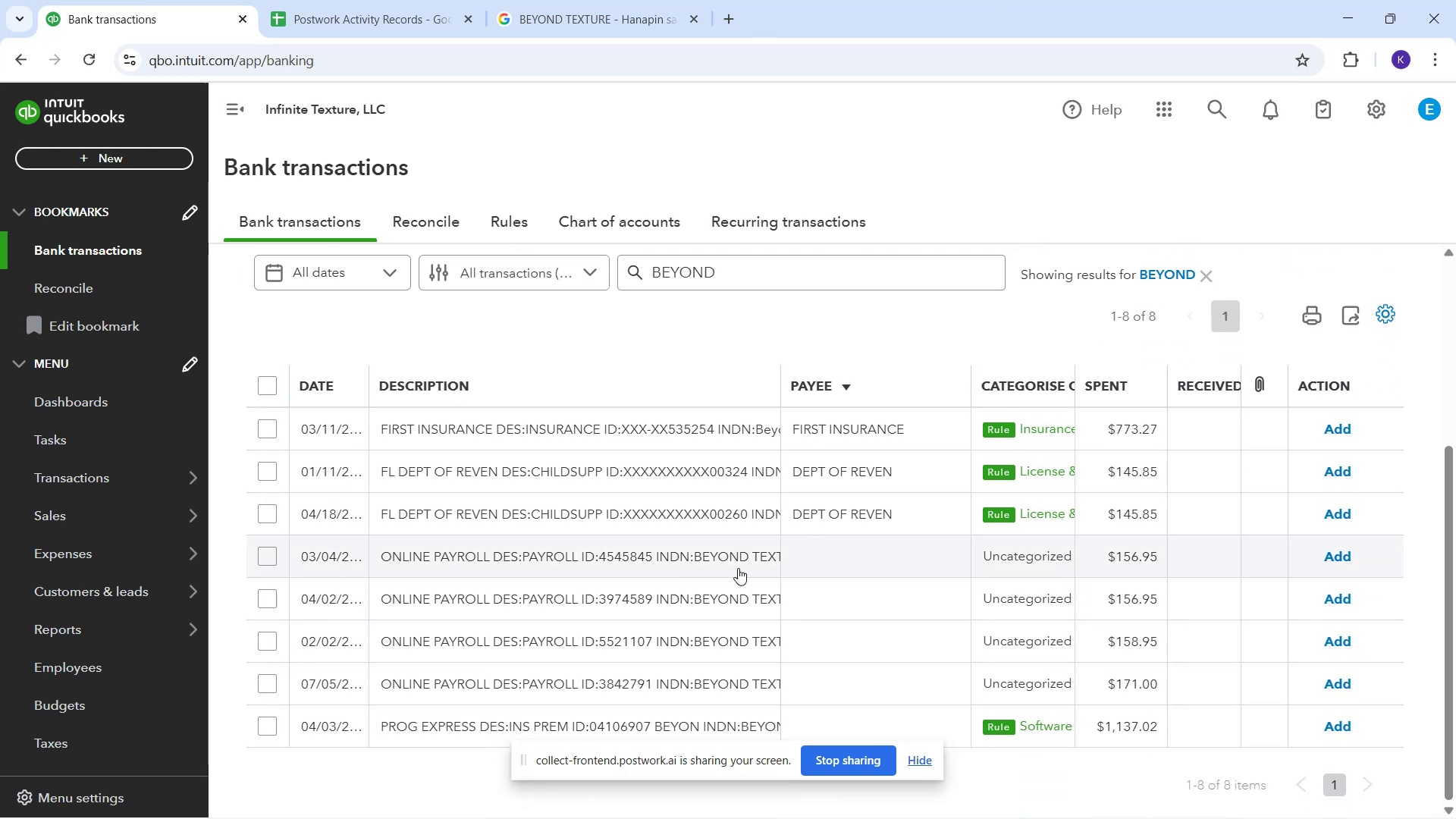 
scroll: coordinate [649, 609], scroll_direction: down, amount: 1.0
 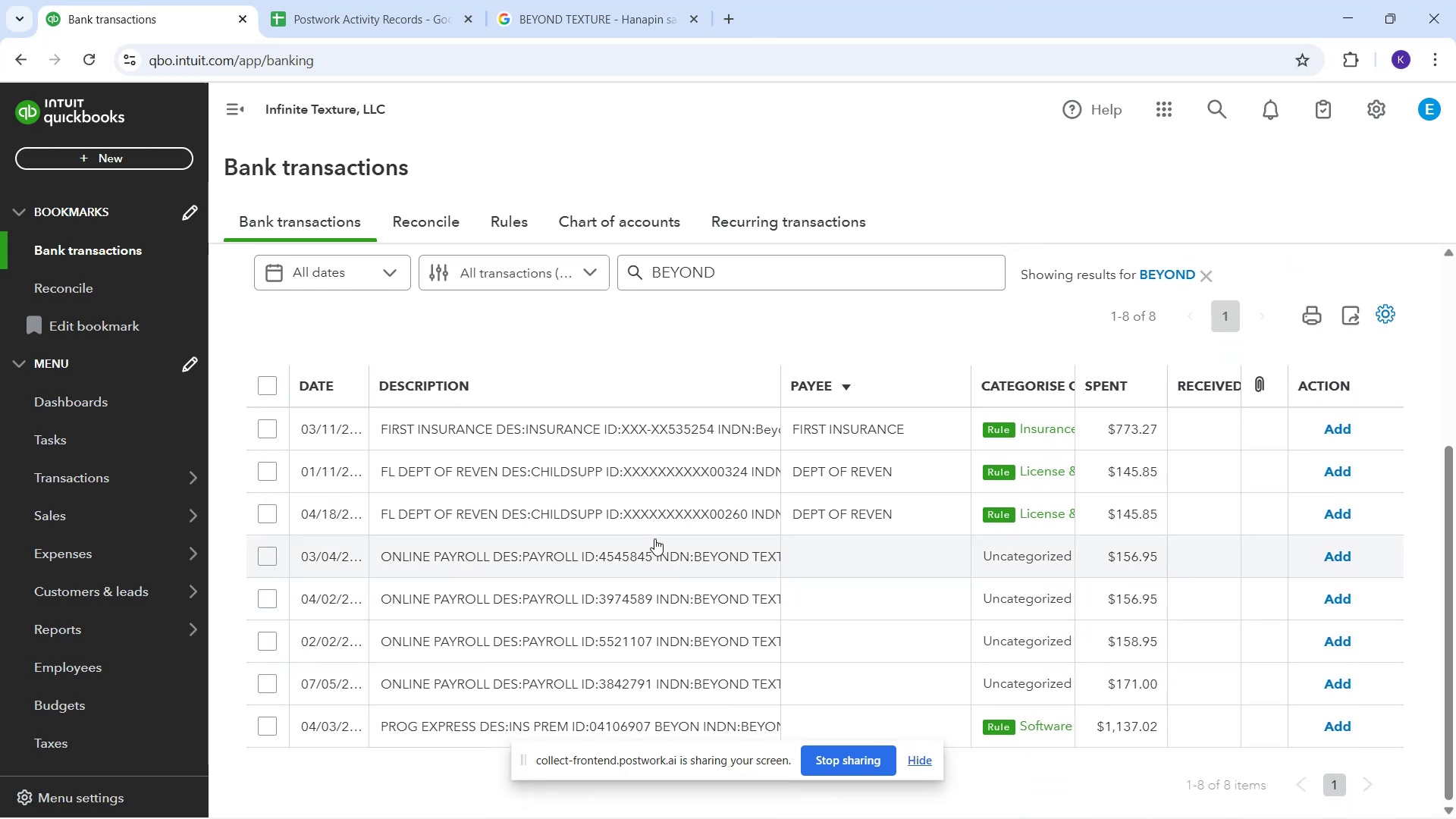 
left_click_drag(start_coordinate=[665, 550], to_coordinate=[654, 554])
 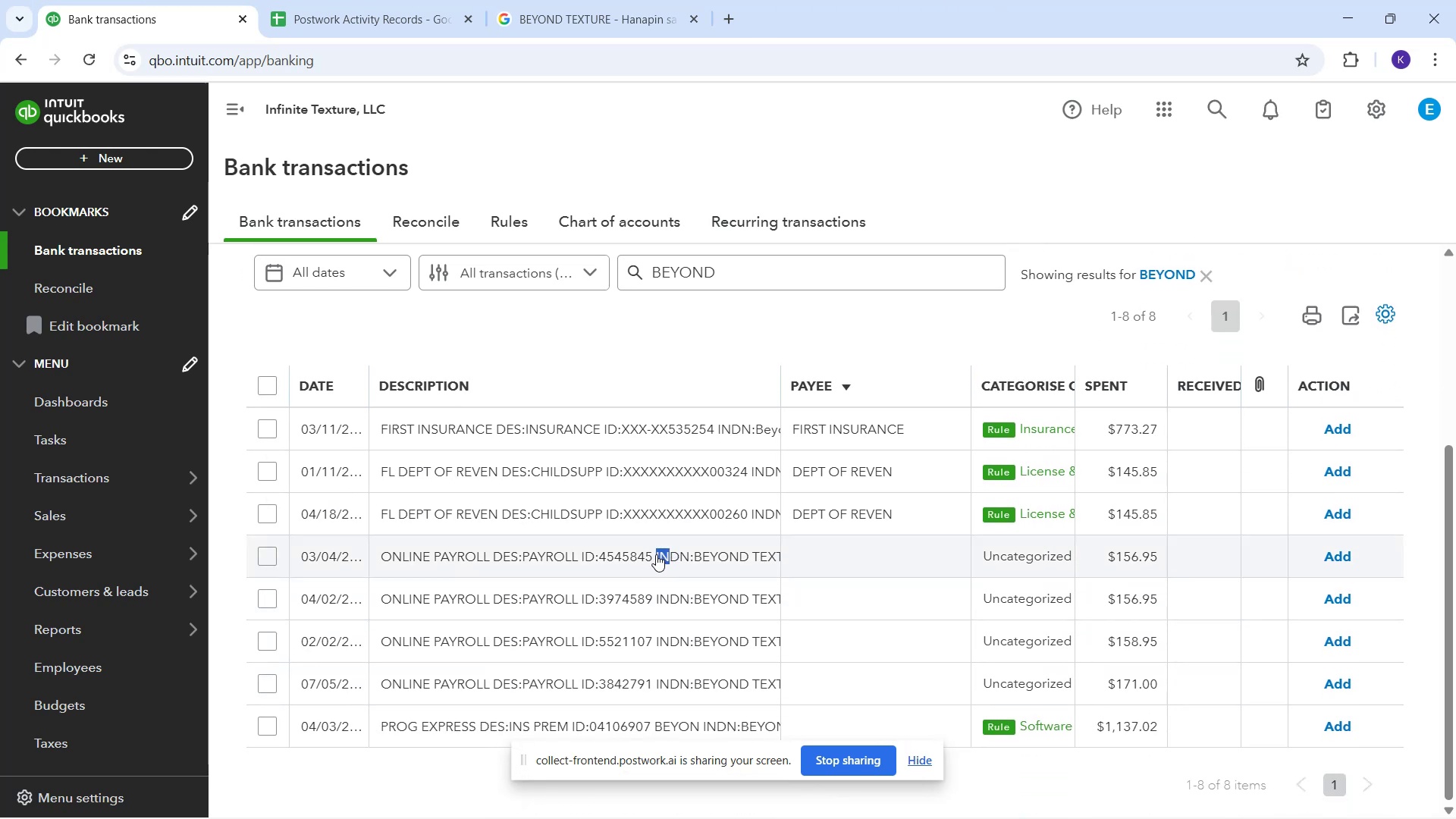 
mouse_move([637, 570])
 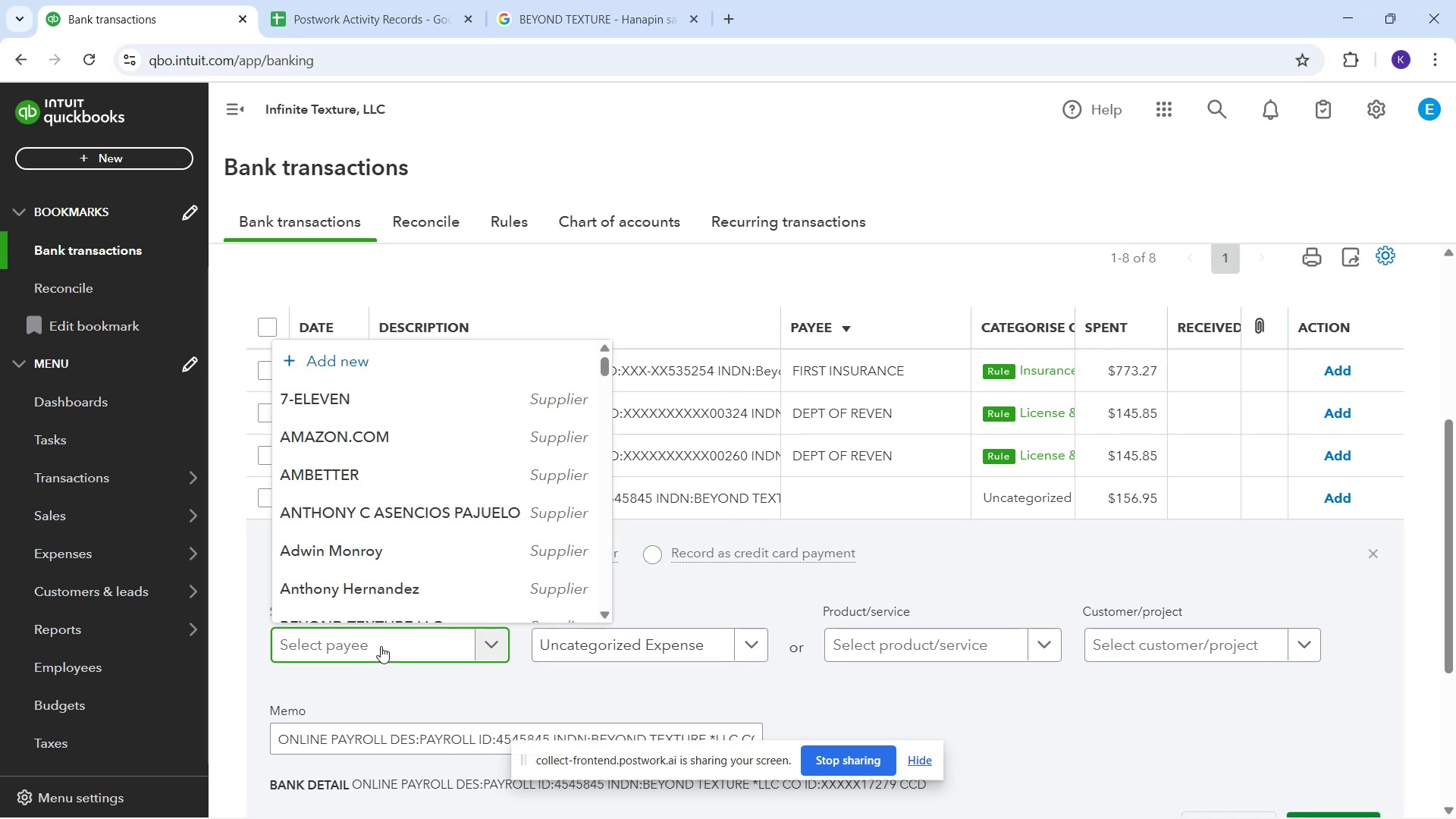 
type(BE)
 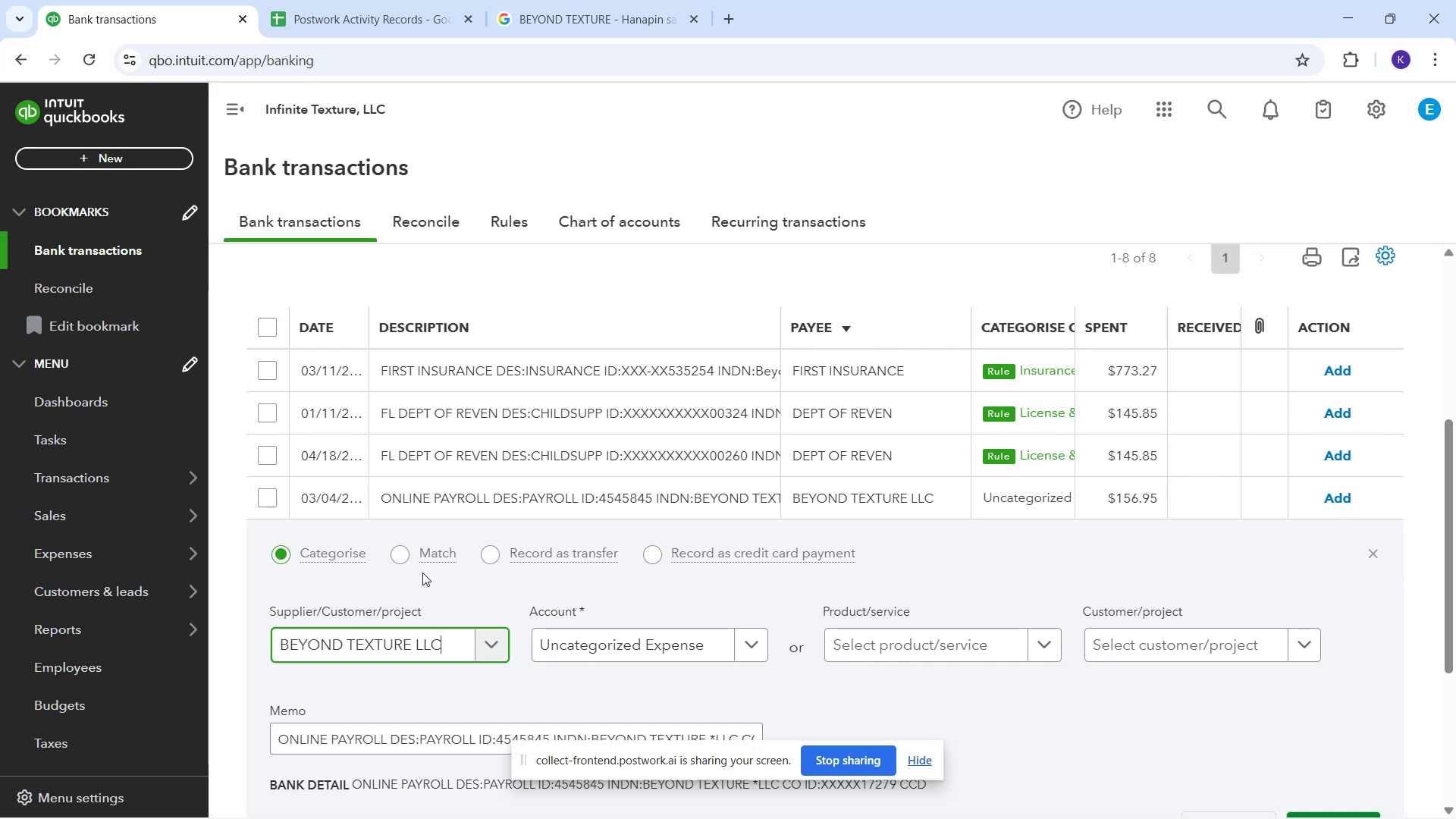 
wait(11.36)
 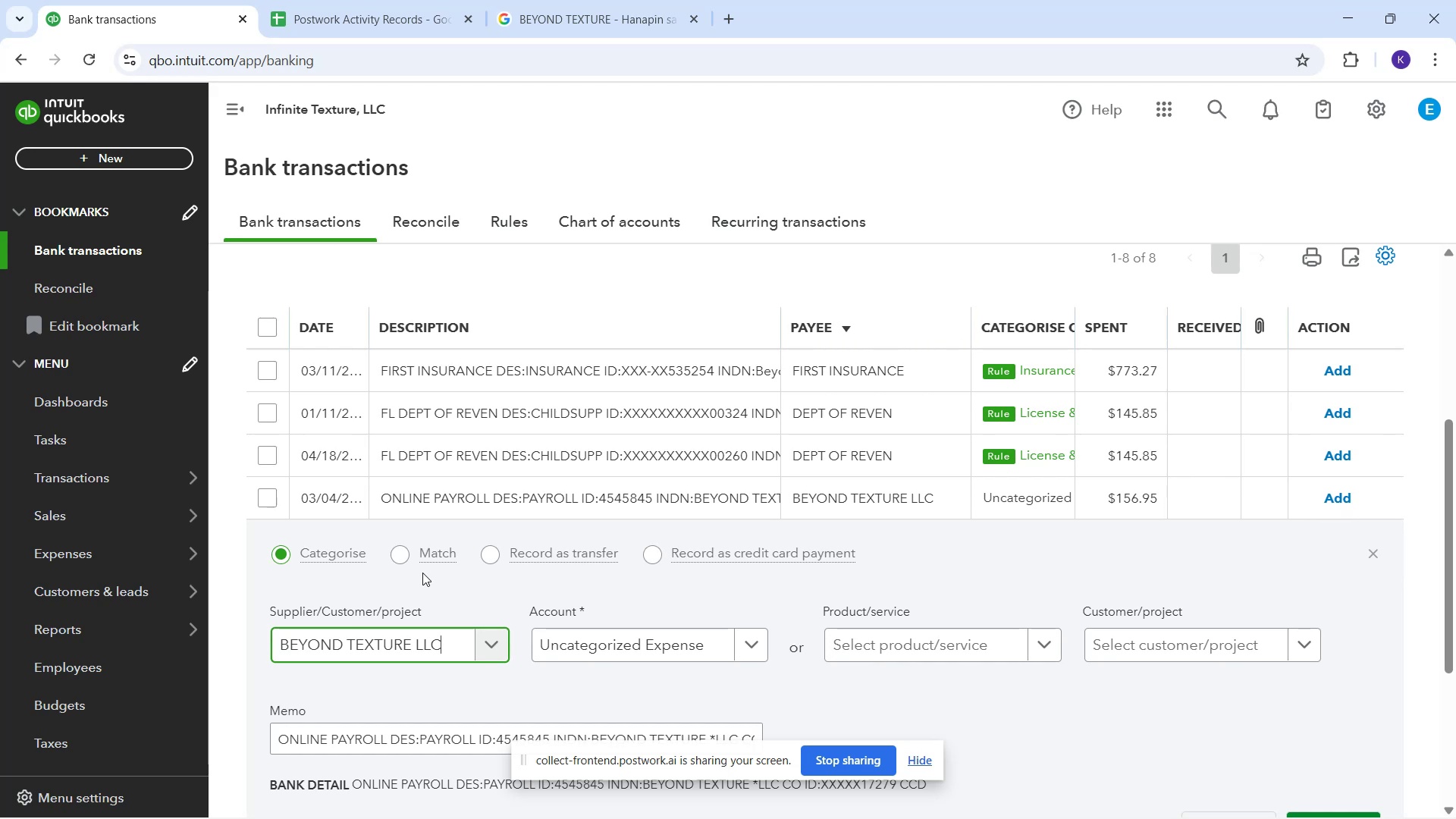 
mouse_move([658, 654])
 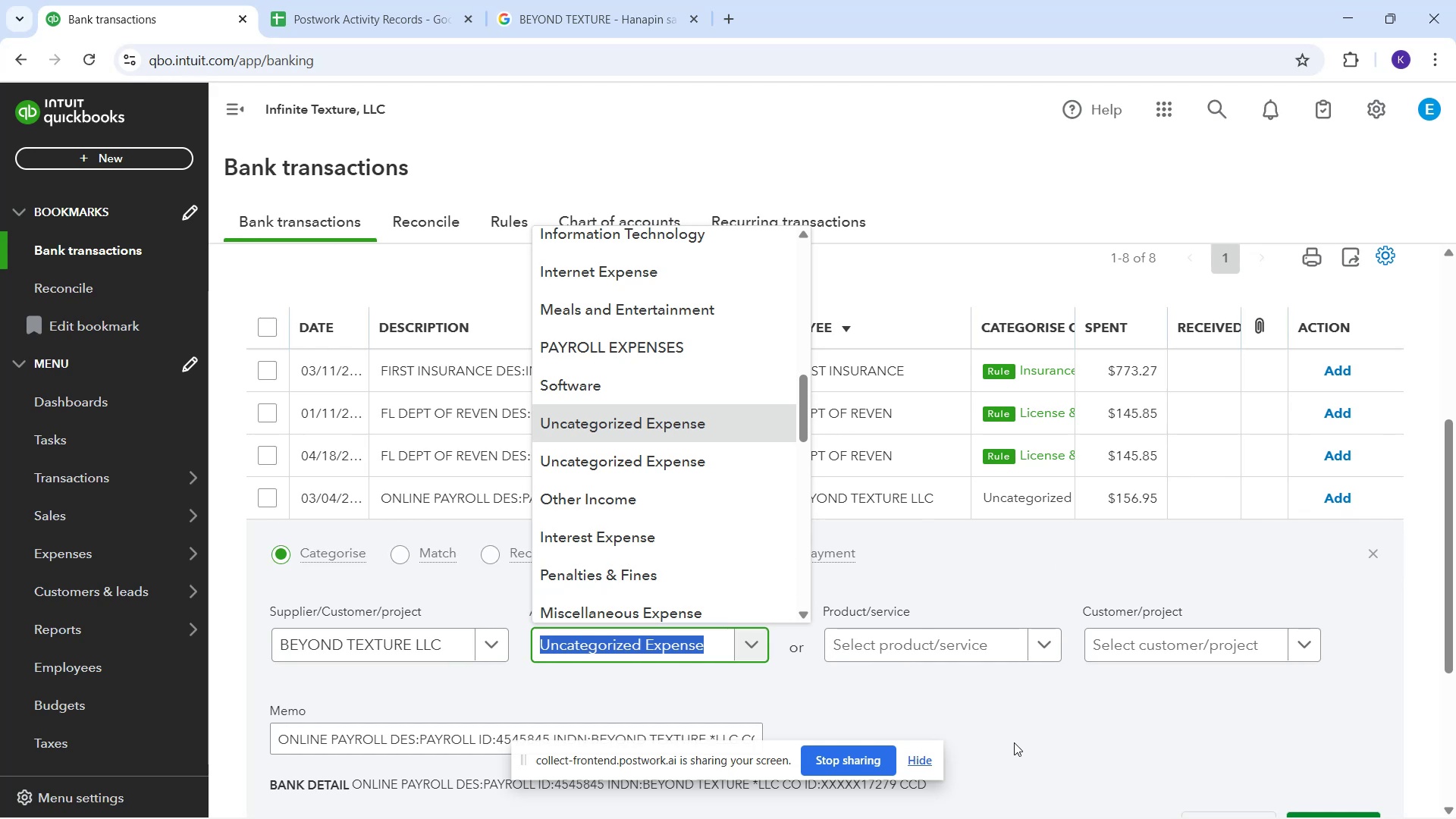 
left_click([1012, 739])
 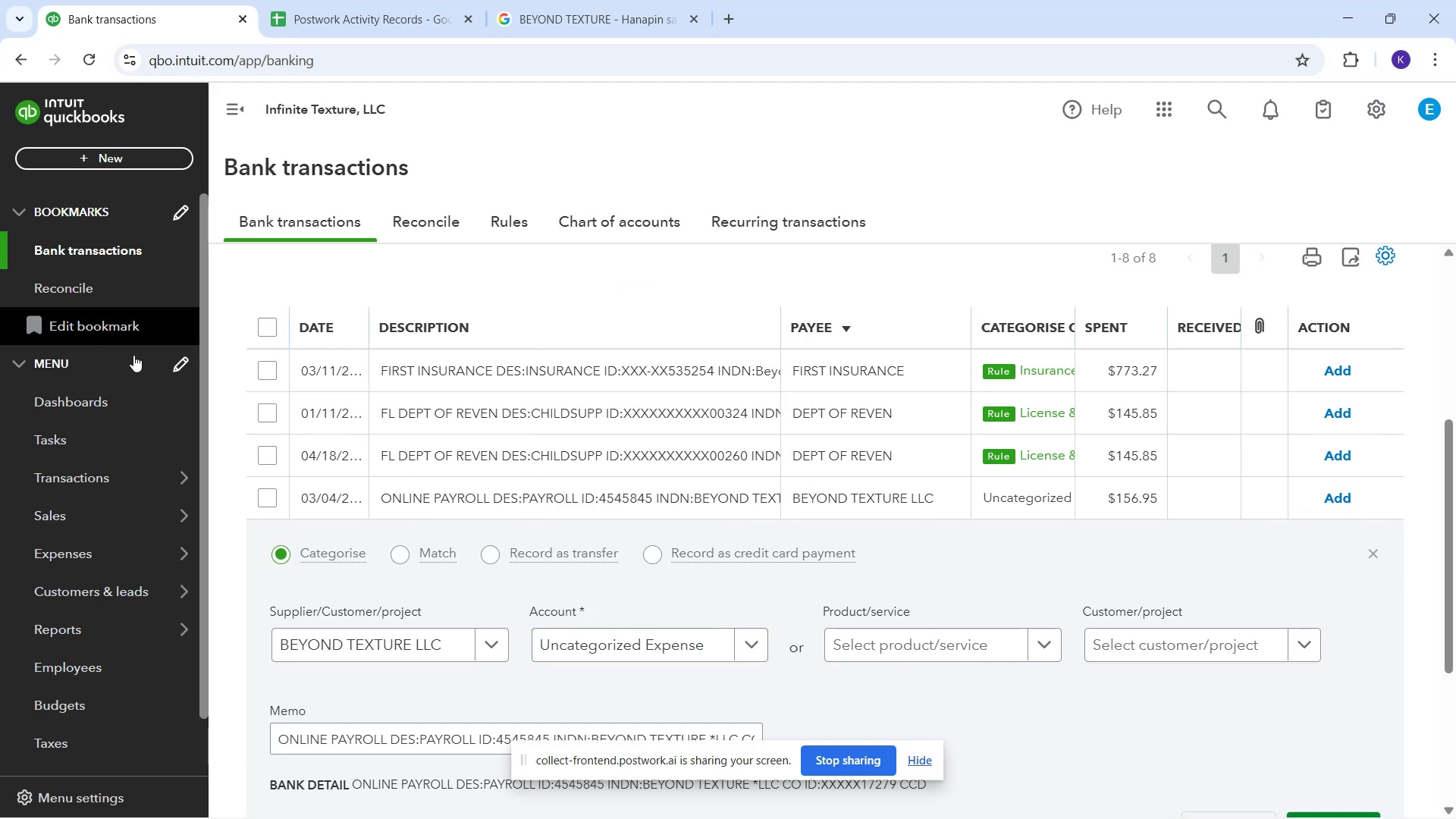 
scroll: coordinate [595, 340], scroll_direction: up, amount: 2.0
 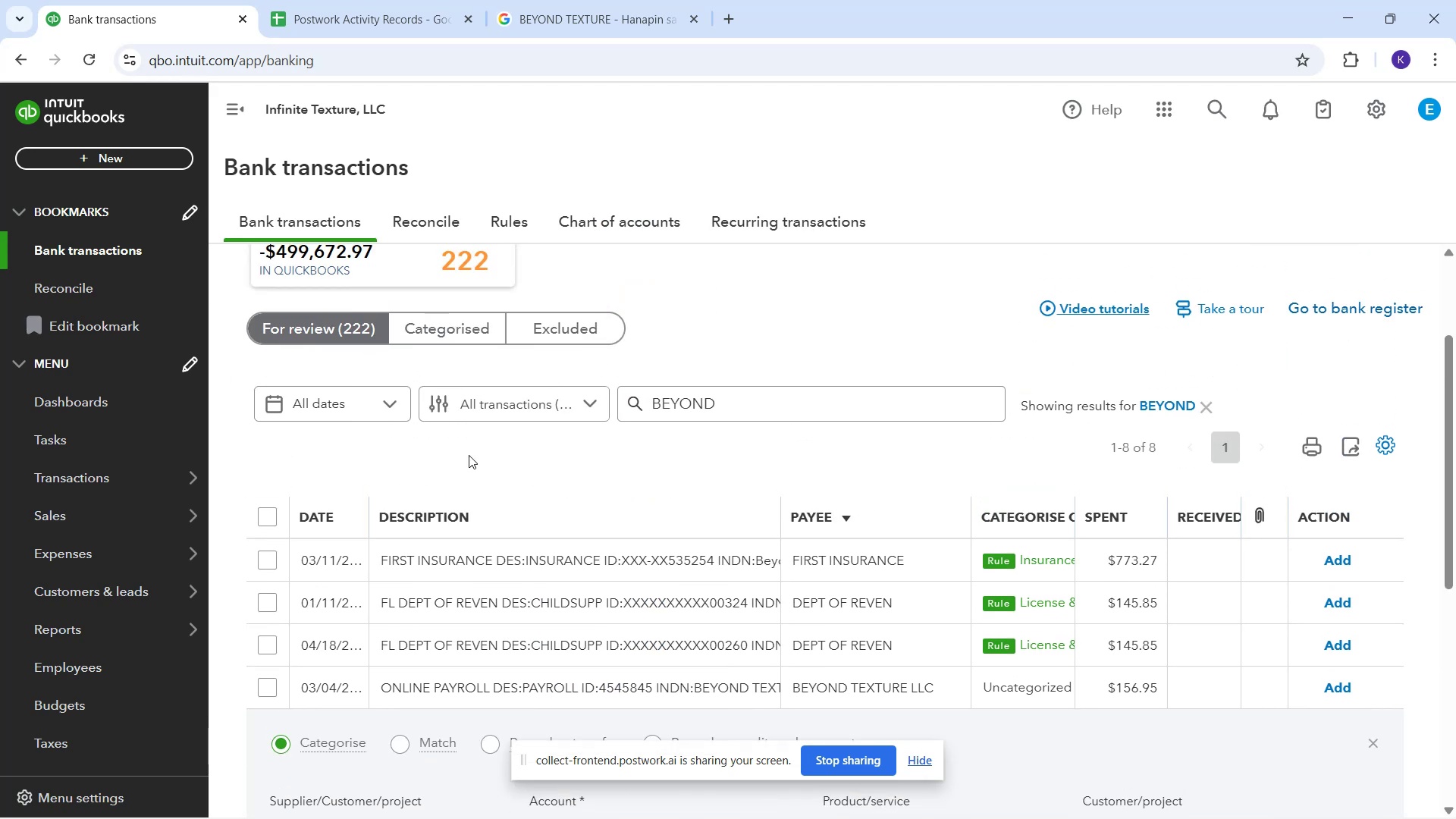 
scroll: coordinate [687, 633], scroll_direction: down, amount: 2.0
 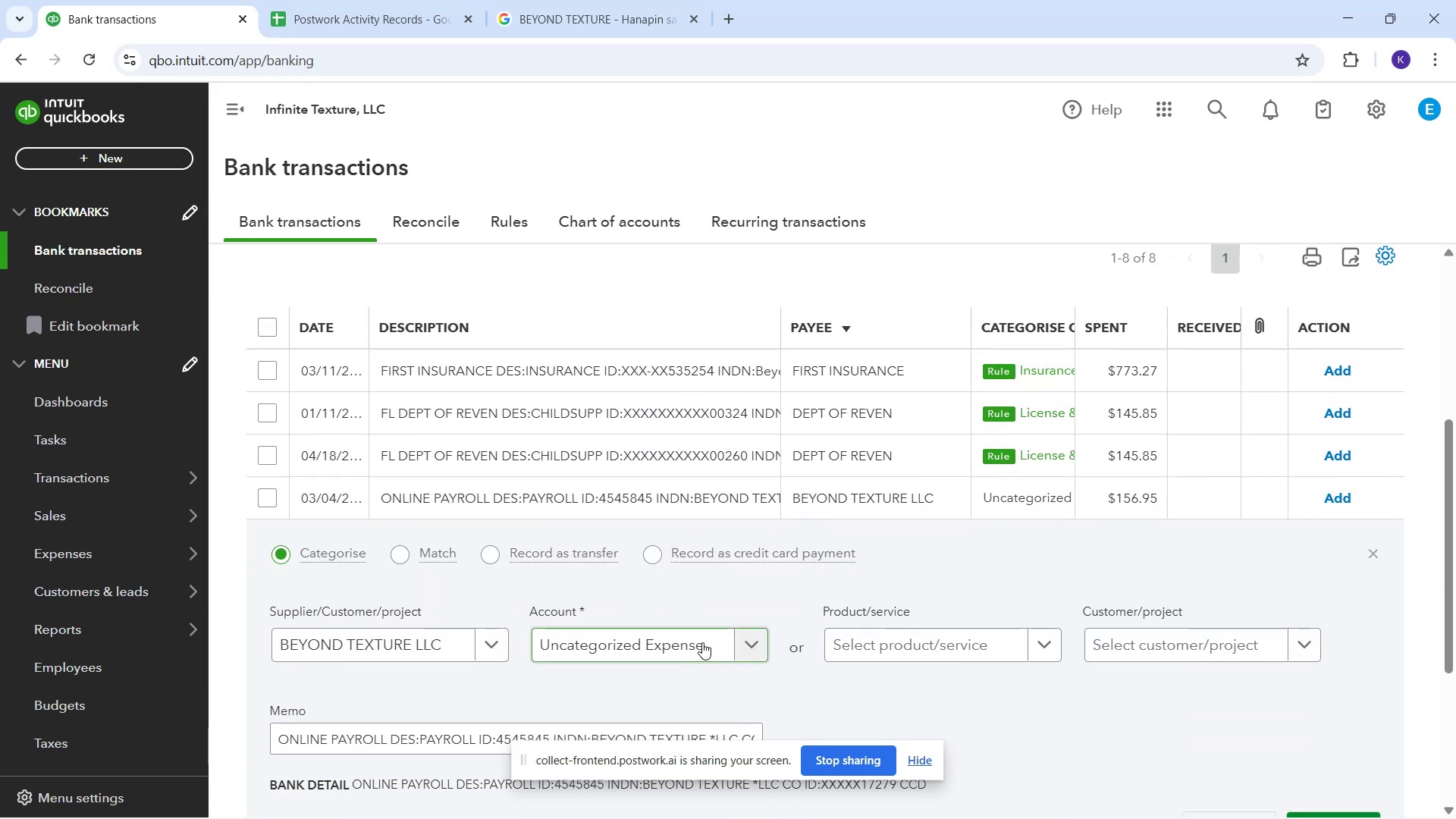 
mouse_move([667, 643])
 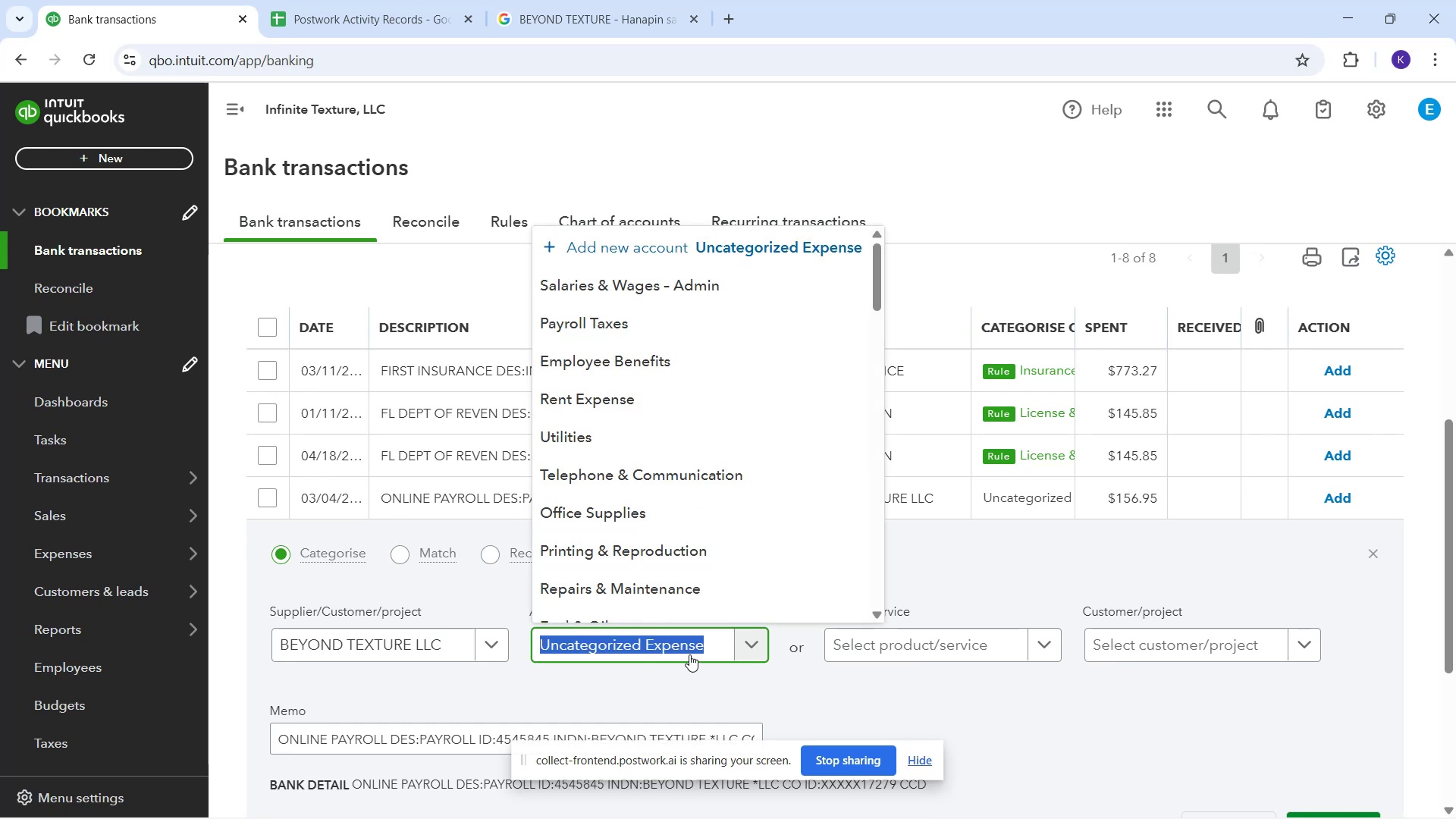 
type(LOA)
key(Backspace)
key(Backspace)
key(Backspace)
type(P)
 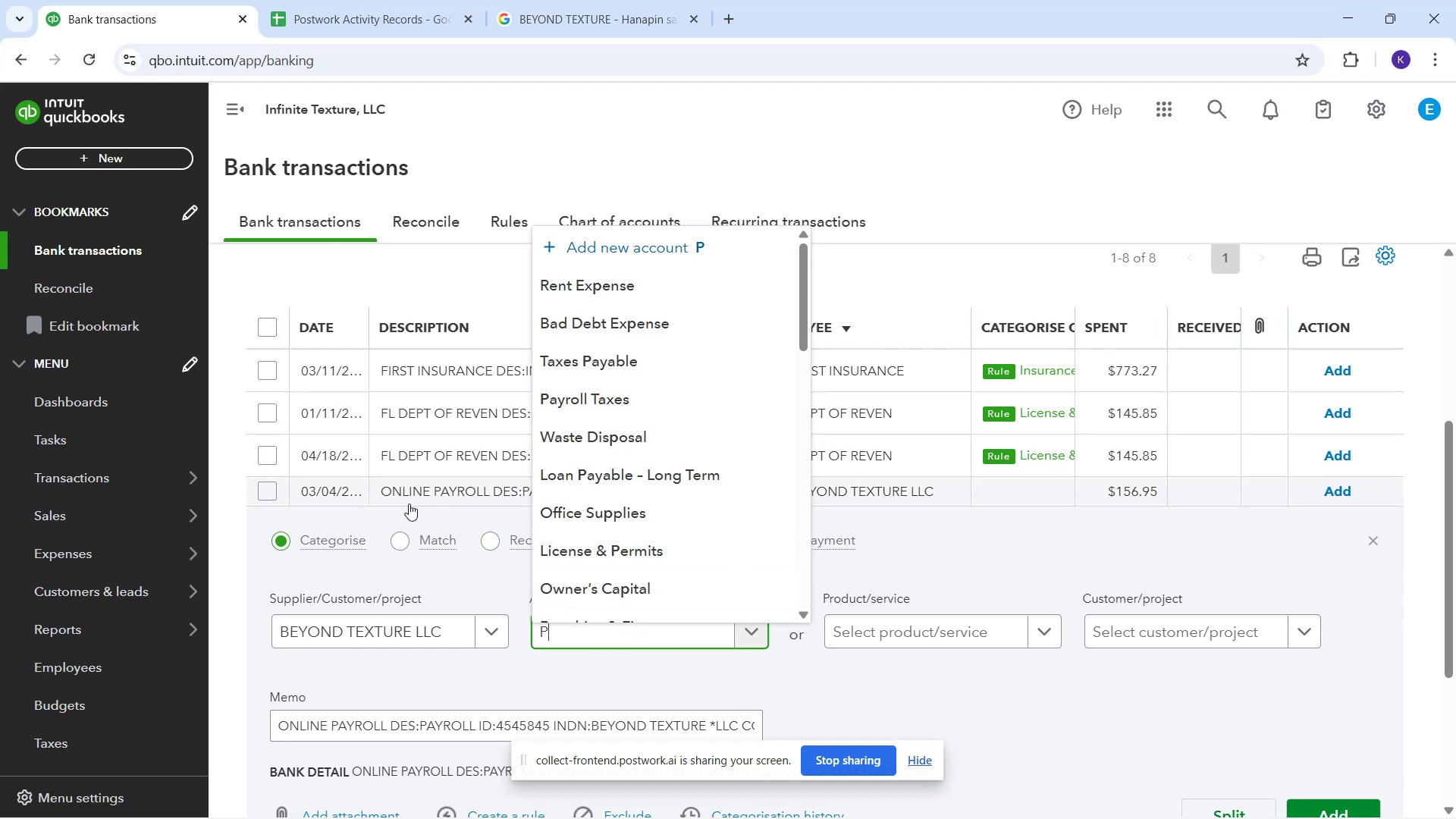 
wait(7.76)
 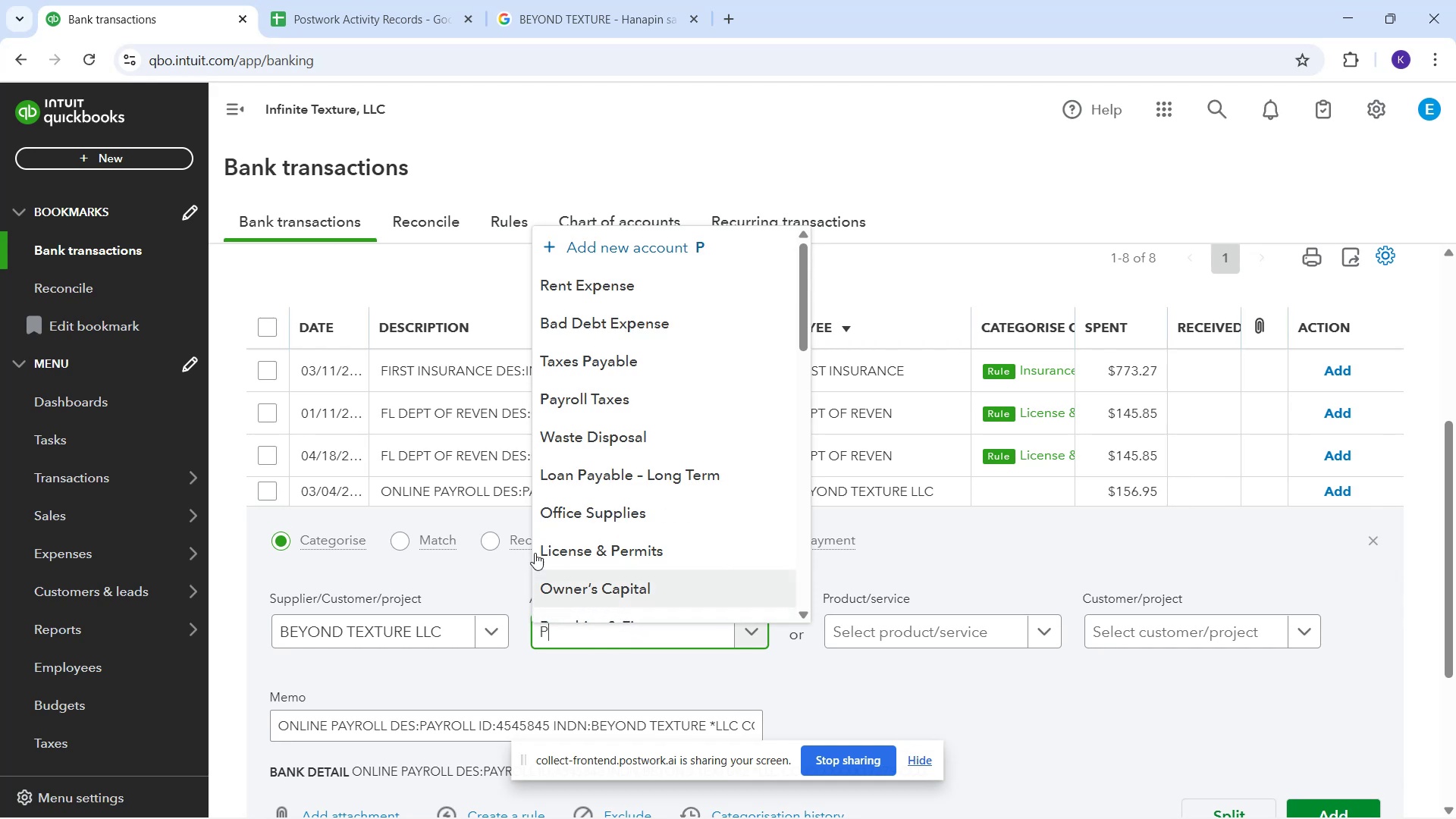 
type(AY)
 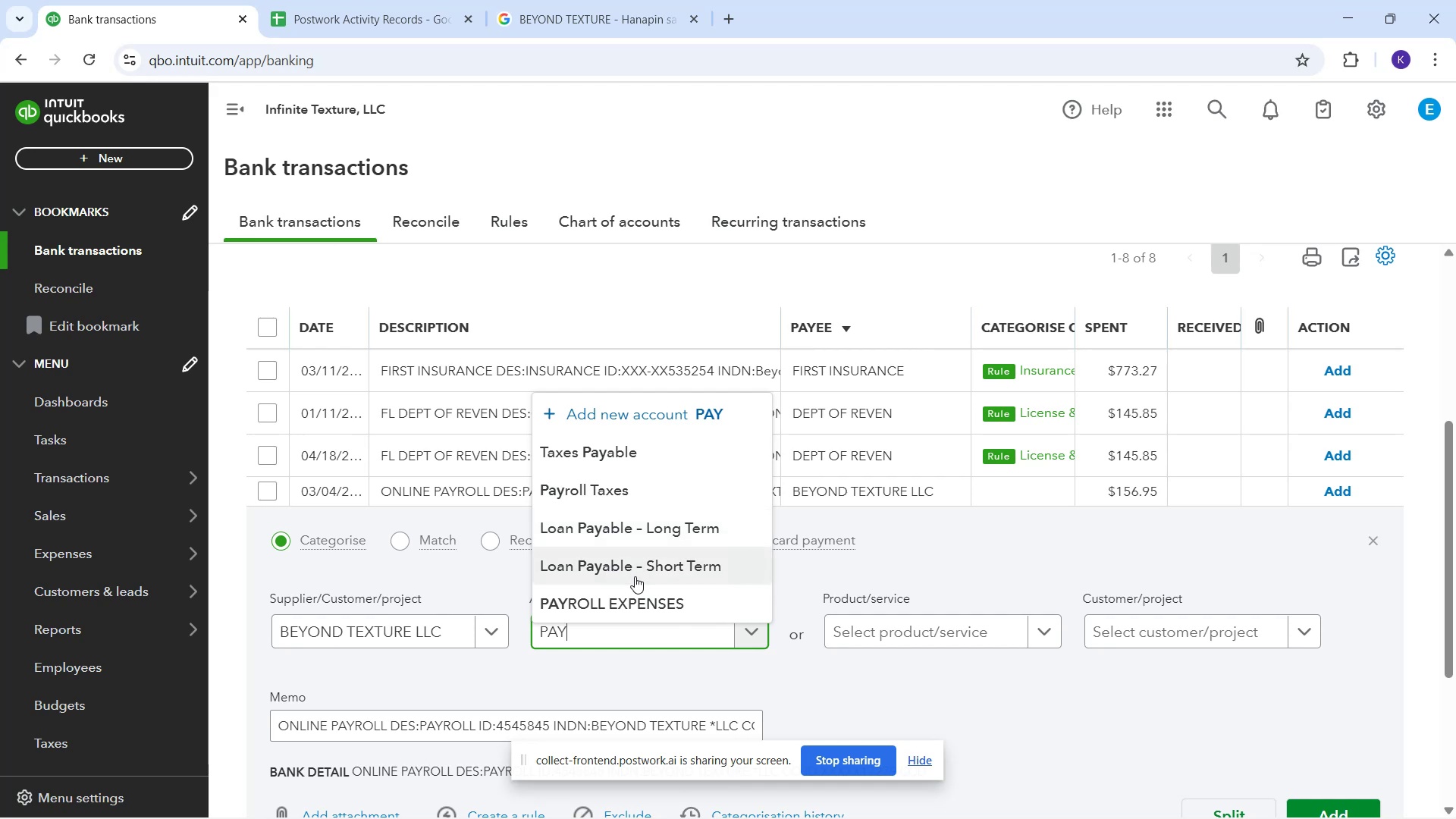 
left_click_drag(start_coordinate=[635, 606], to_coordinate=[626, 612])
 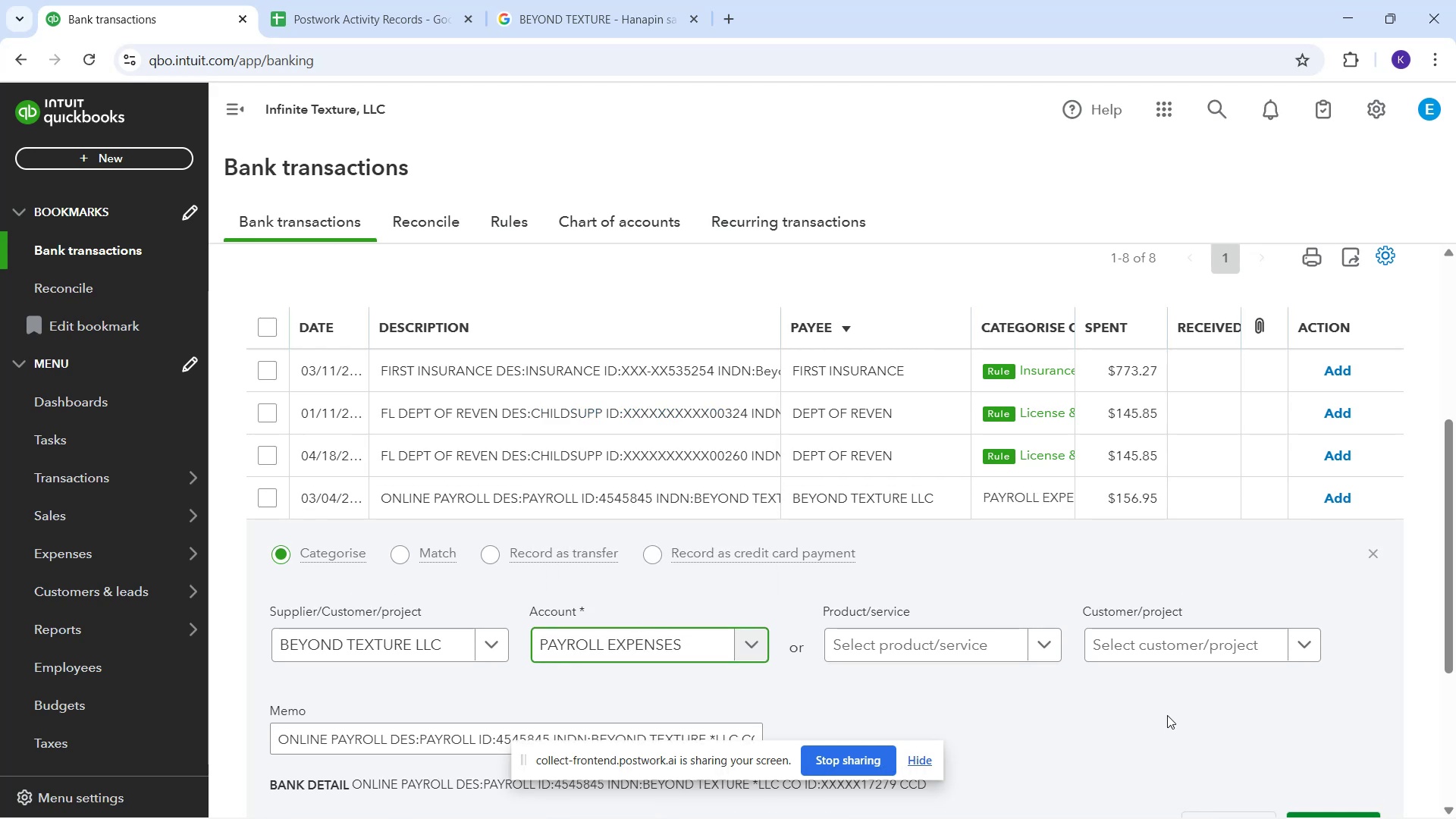 
scroll: coordinate [1192, 736], scroll_direction: down, amount: 2.0
 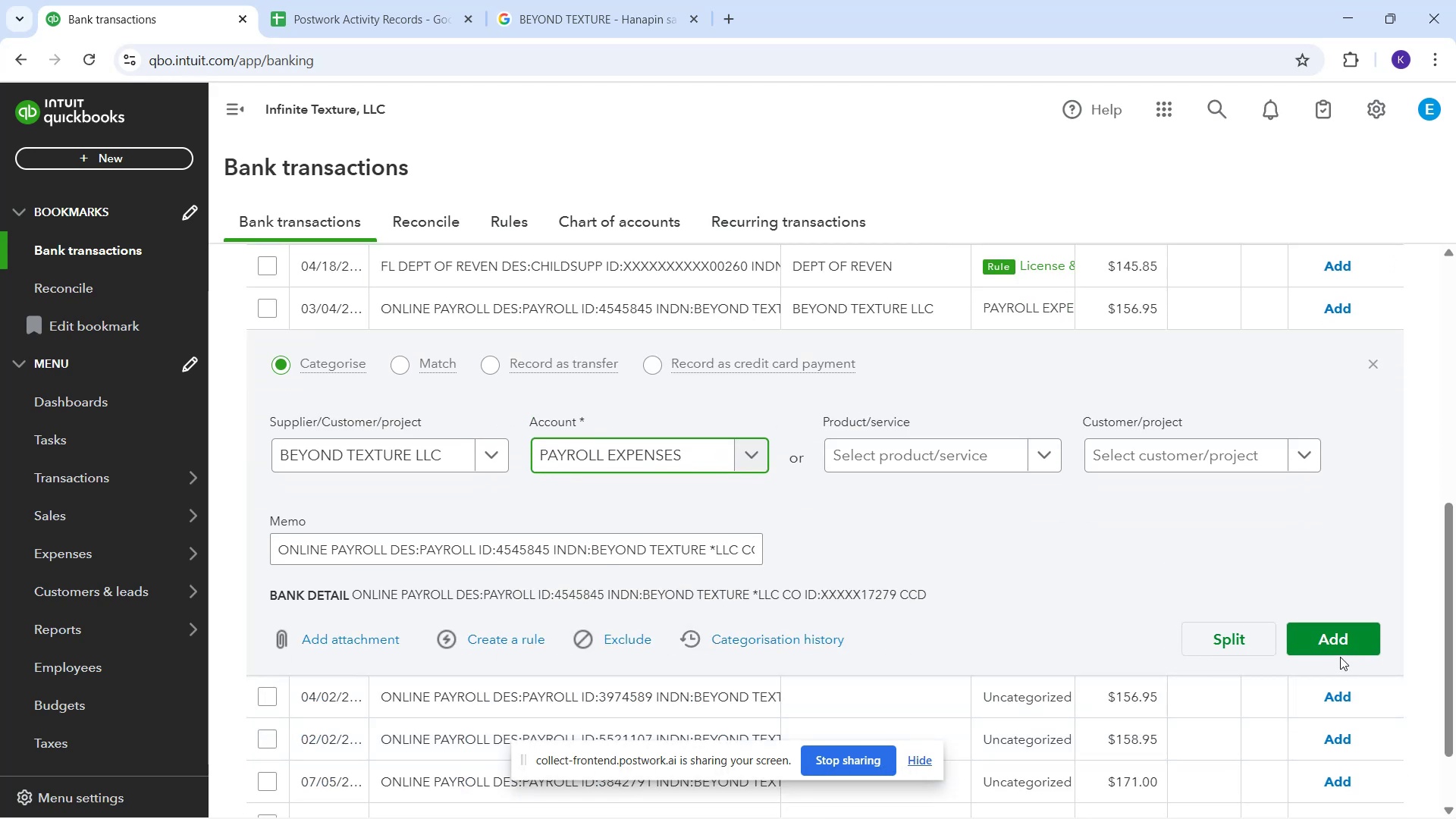 
left_click_drag(start_coordinate=[1333, 646], to_coordinate=[1327, 645])
 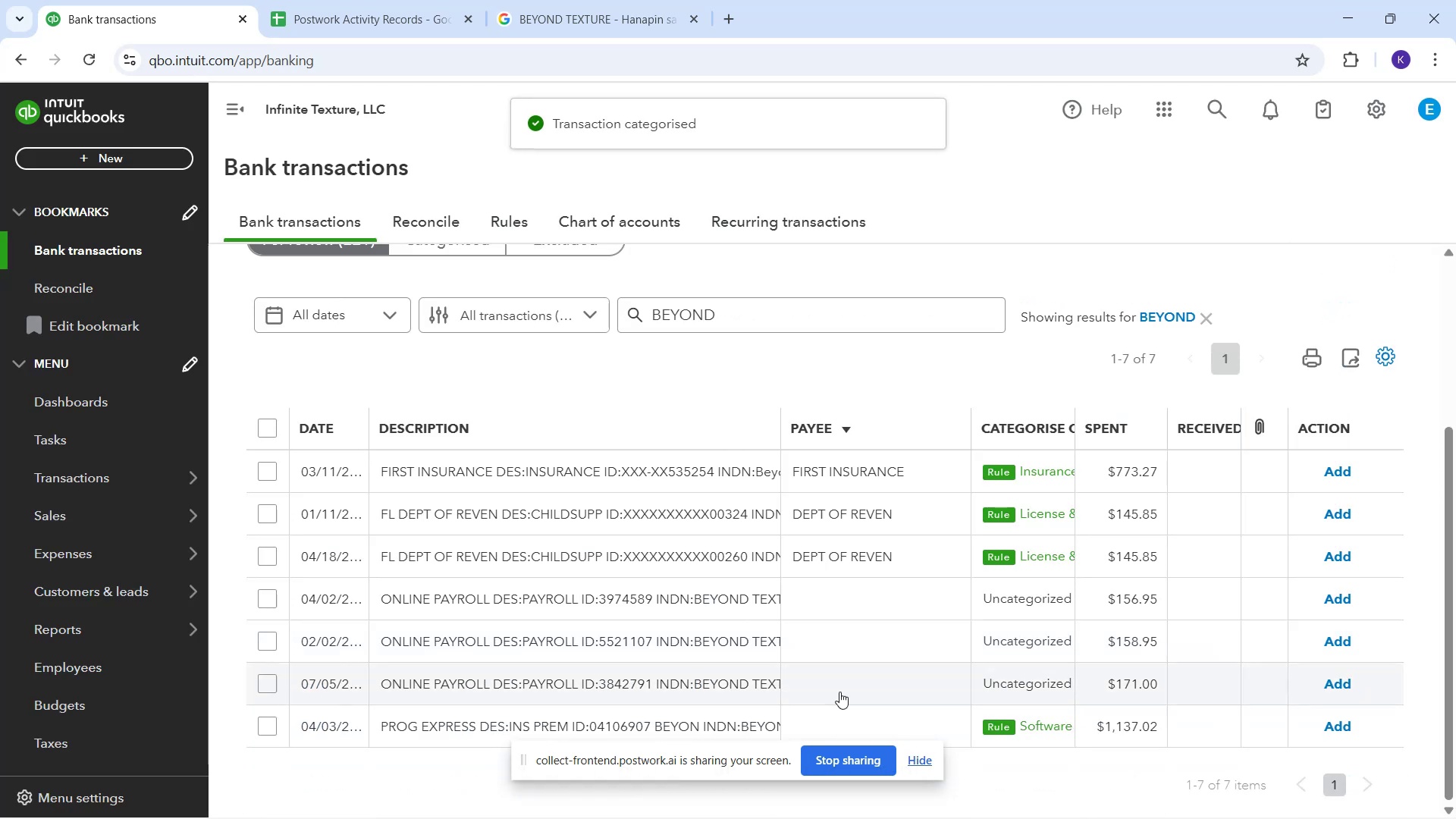 
scroll: coordinate [826, 639], scroll_direction: down, amount: 2.0
 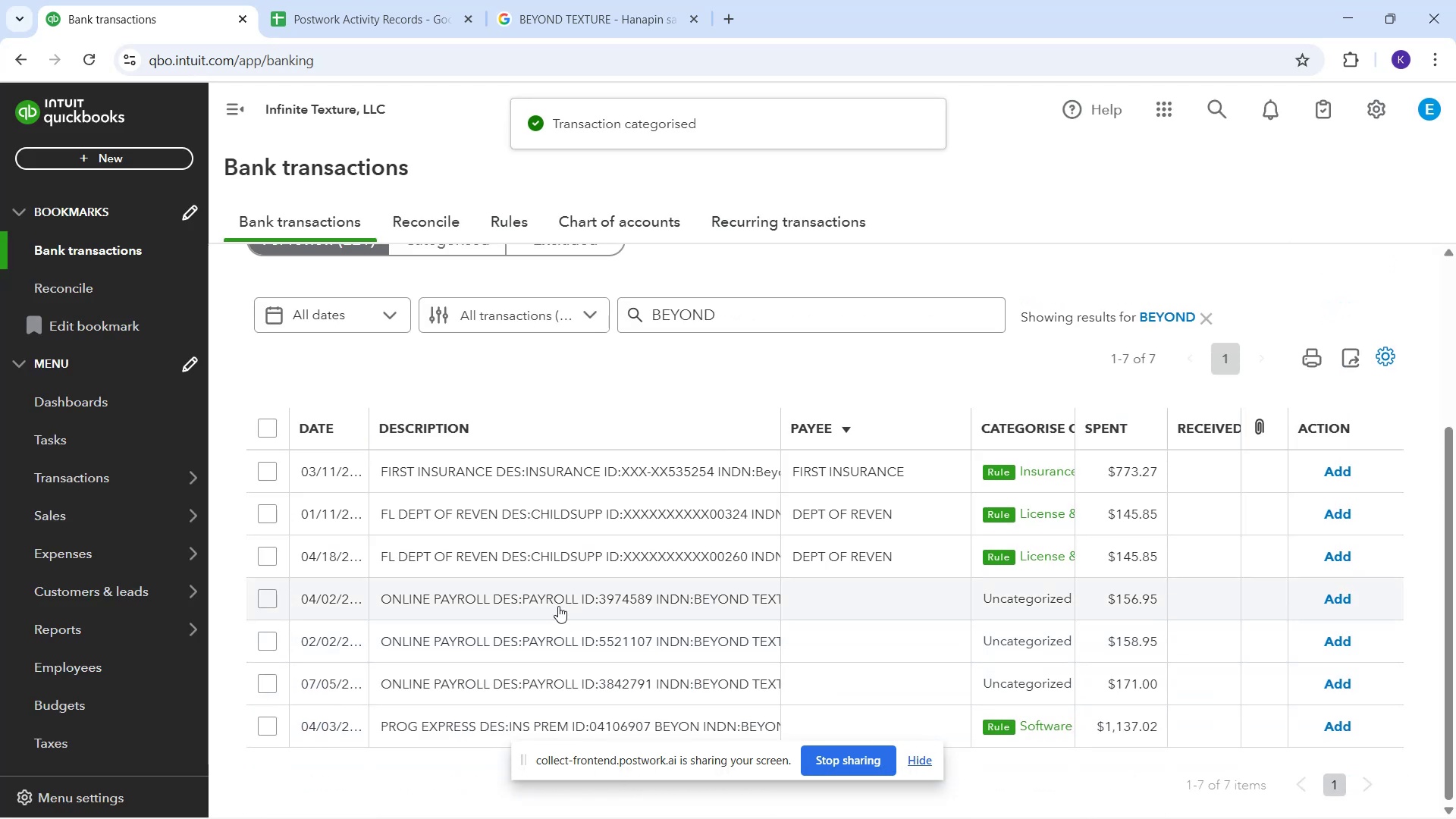 
left_click([556, 608])
 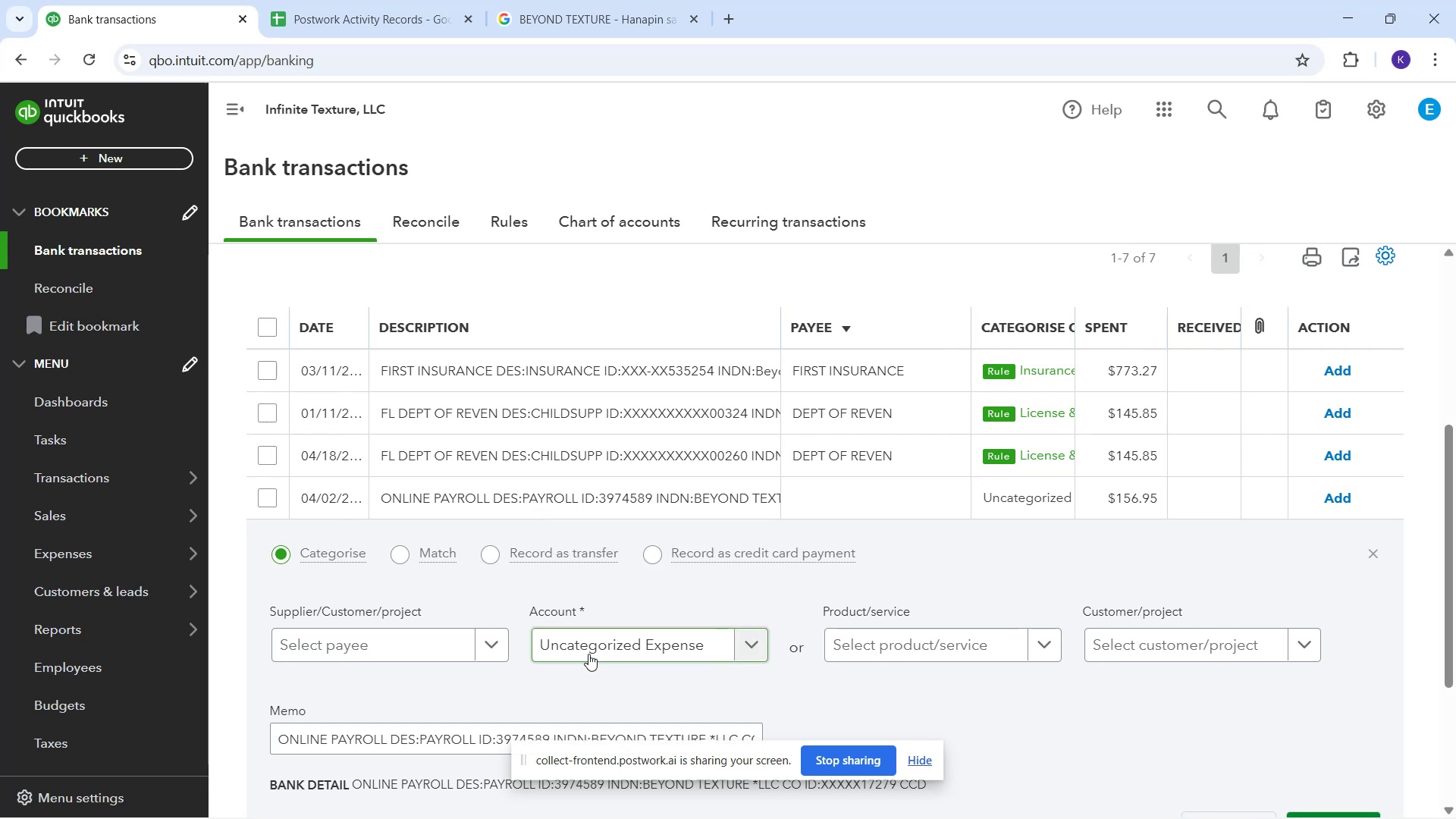 
left_click_drag(start_coordinate=[430, 661], to_coordinate=[426, 661])
 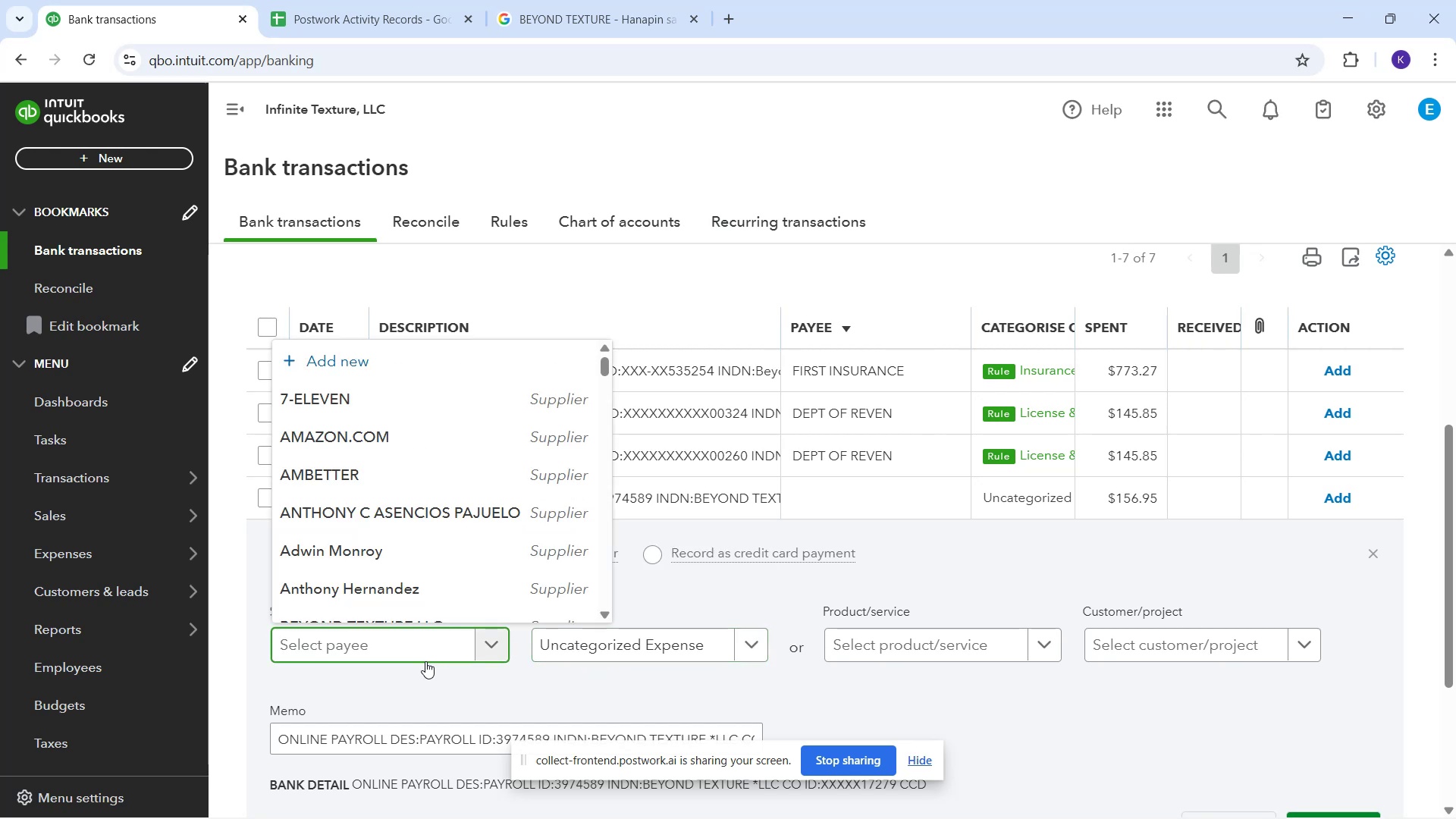 
type(BE)
 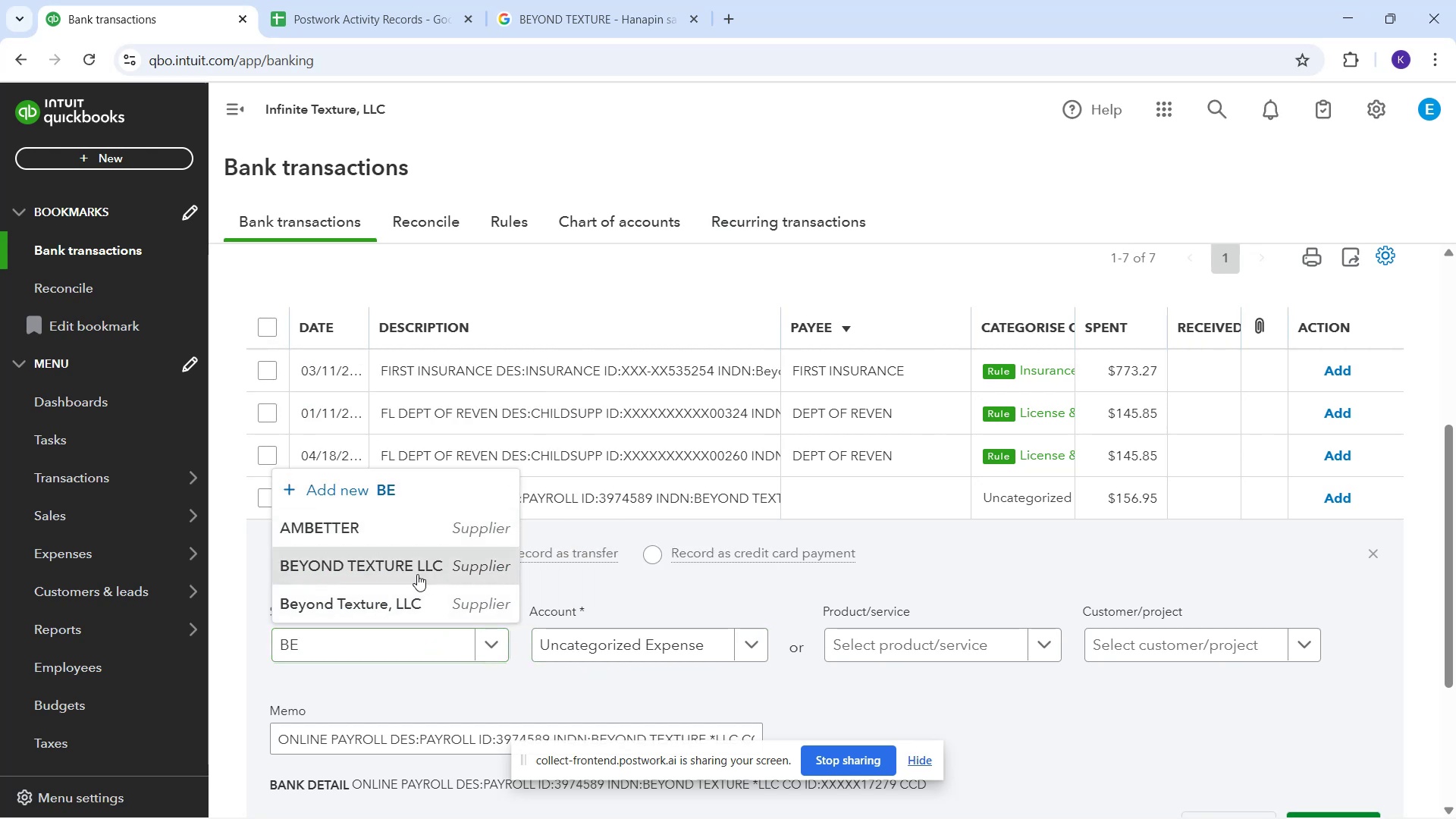 
left_click_drag(start_coordinate=[664, 637], to_coordinate=[658, 645])
 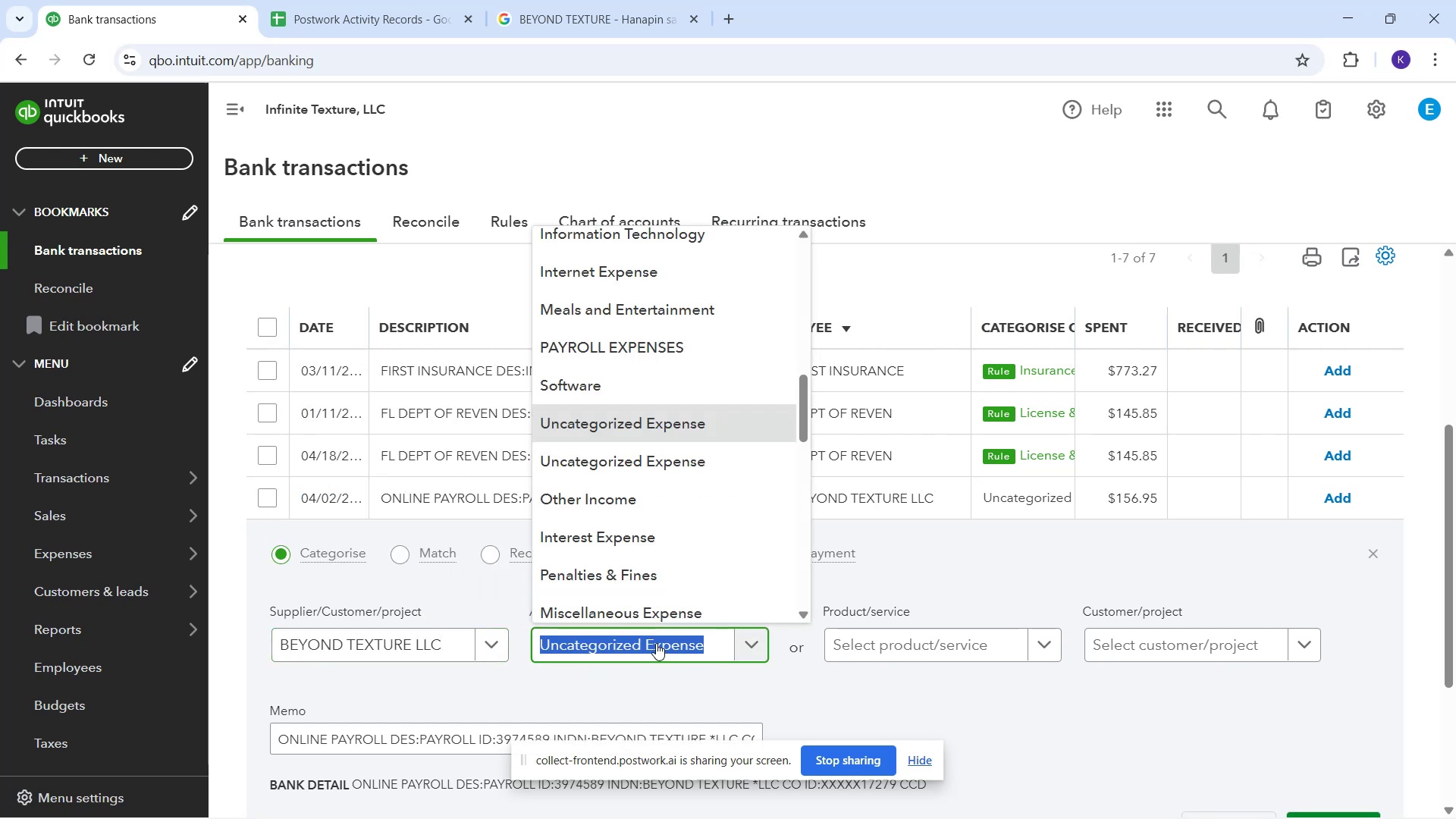 
type(LOA)
key(Backspace)
key(Backspace)
key(Backspace)
type(PA)
 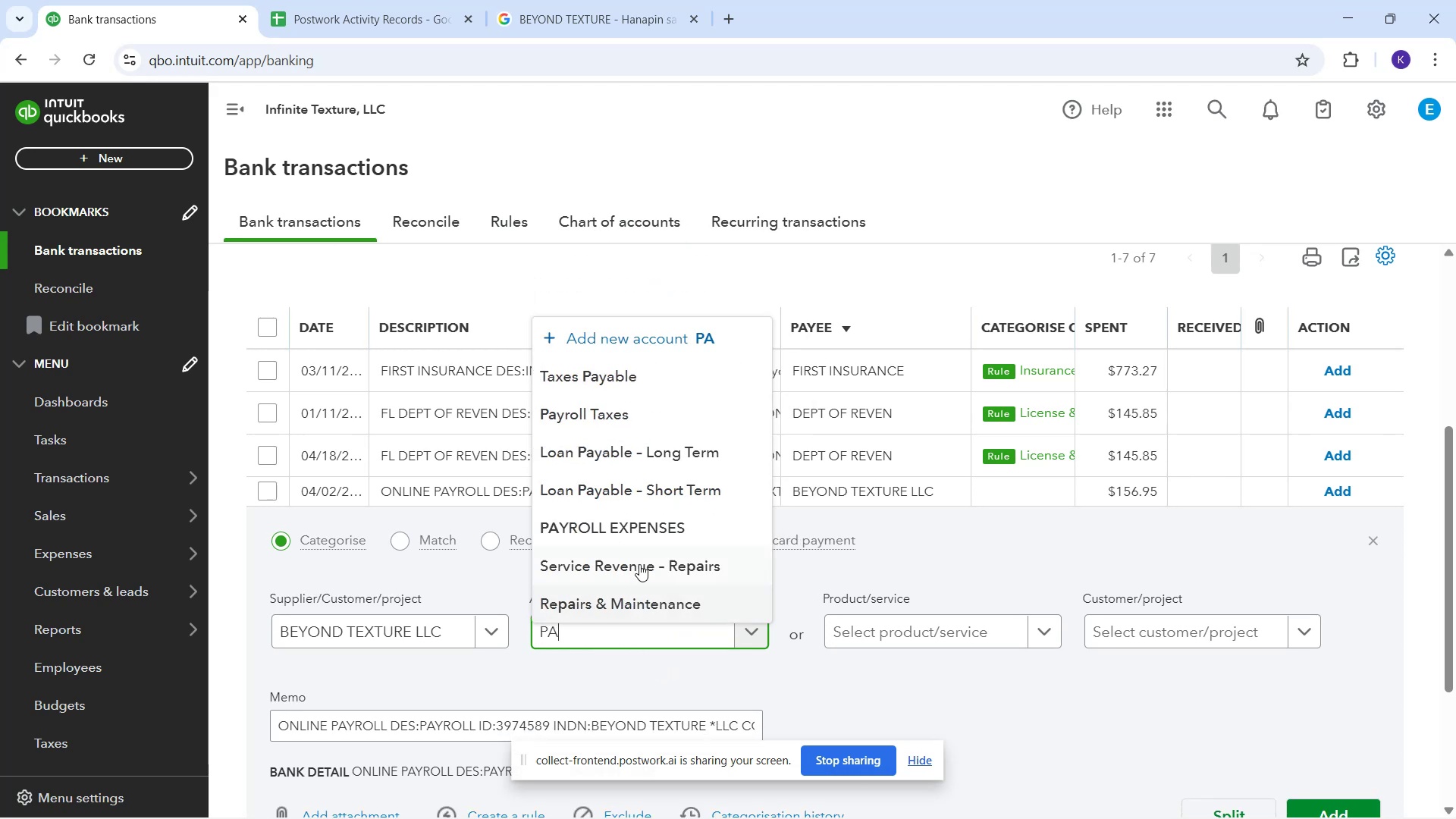 
left_click_drag(start_coordinate=[626, 535], to_coordinate=[617, 538])
 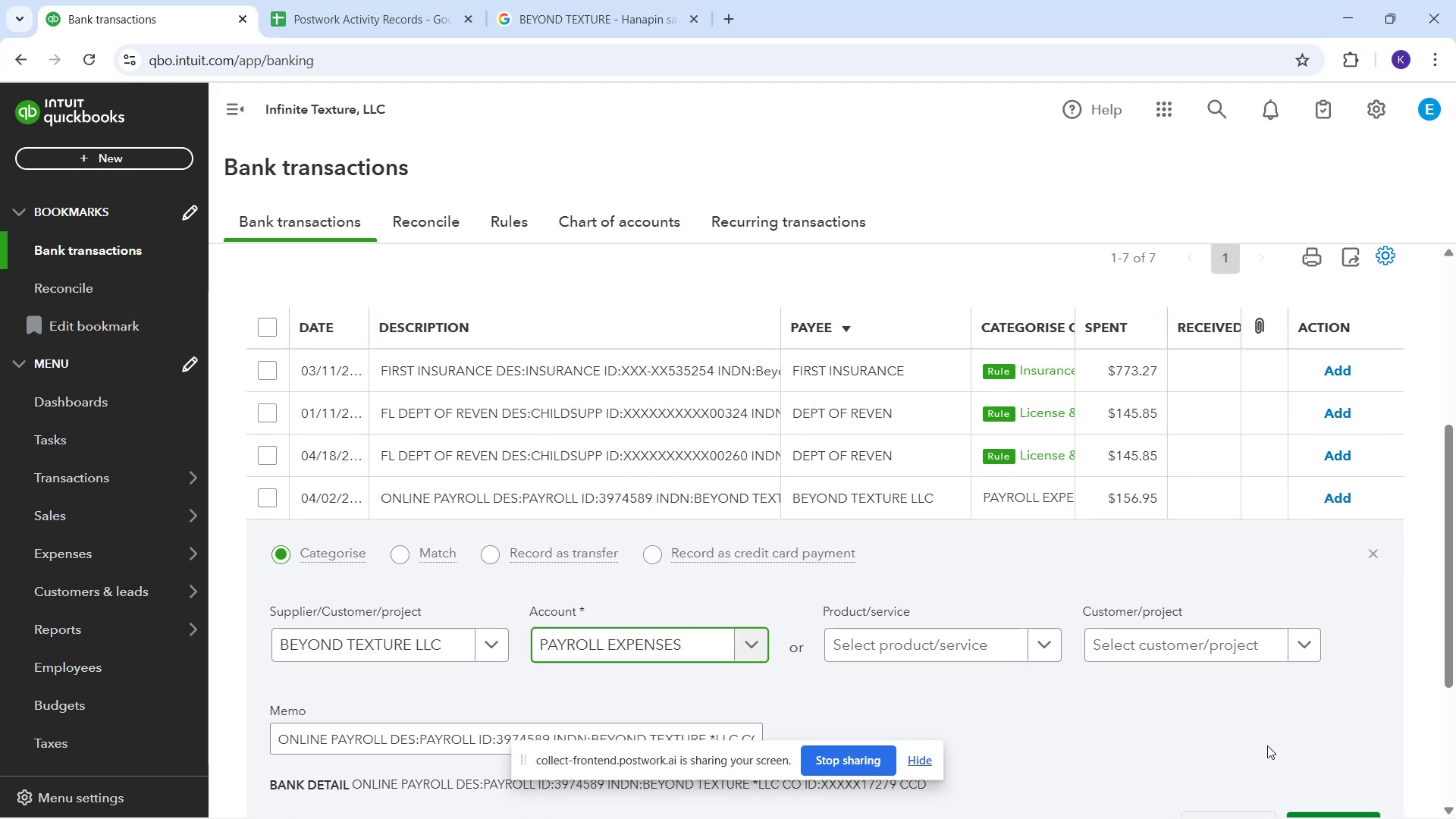 
scroll: coordinate [1291, 728], scroll_direction: down, amount: 1.0
 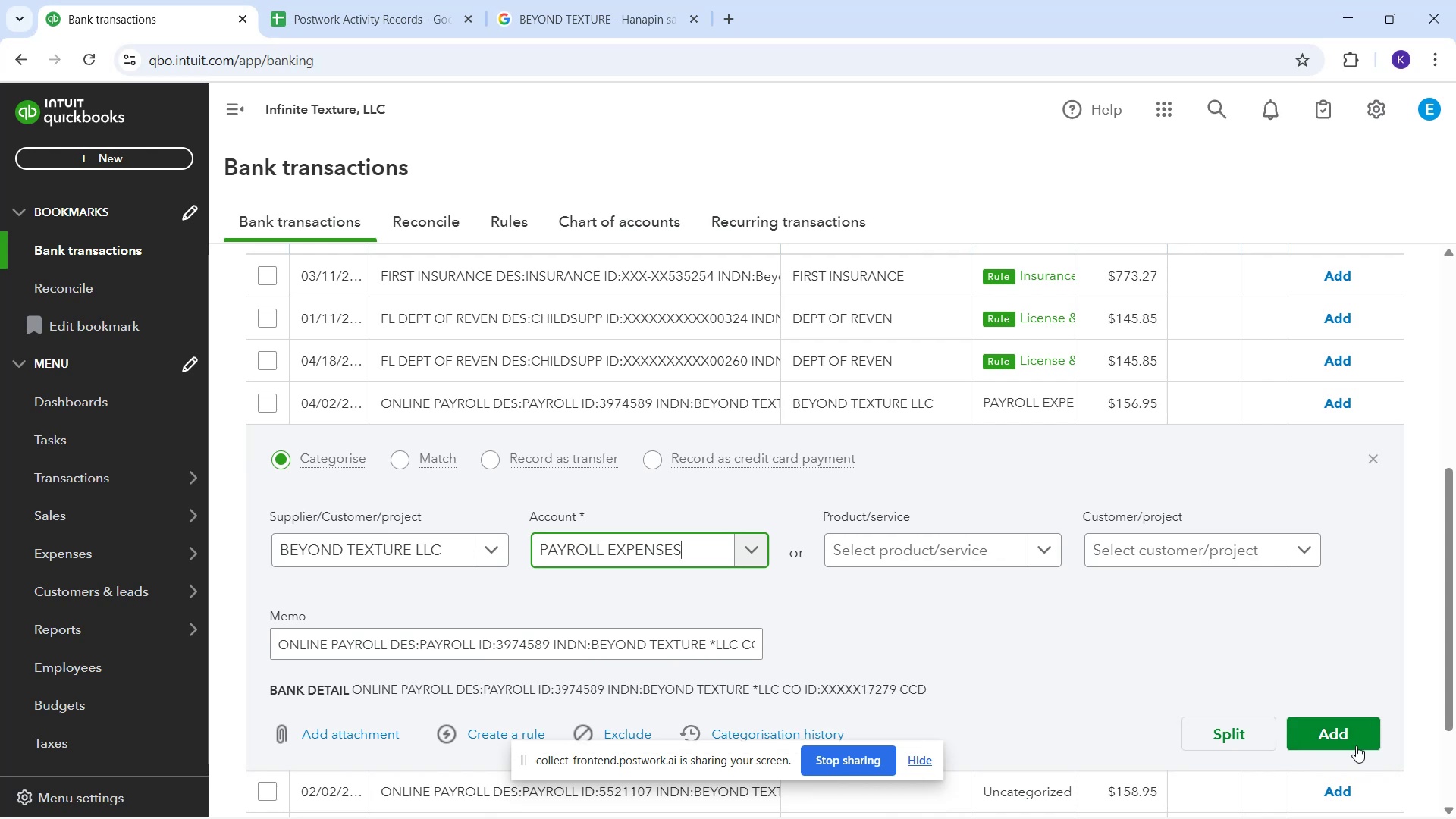 
left_click_drag(start_coordinate=[1310, 731], to_coordinate=[1300, 739])
 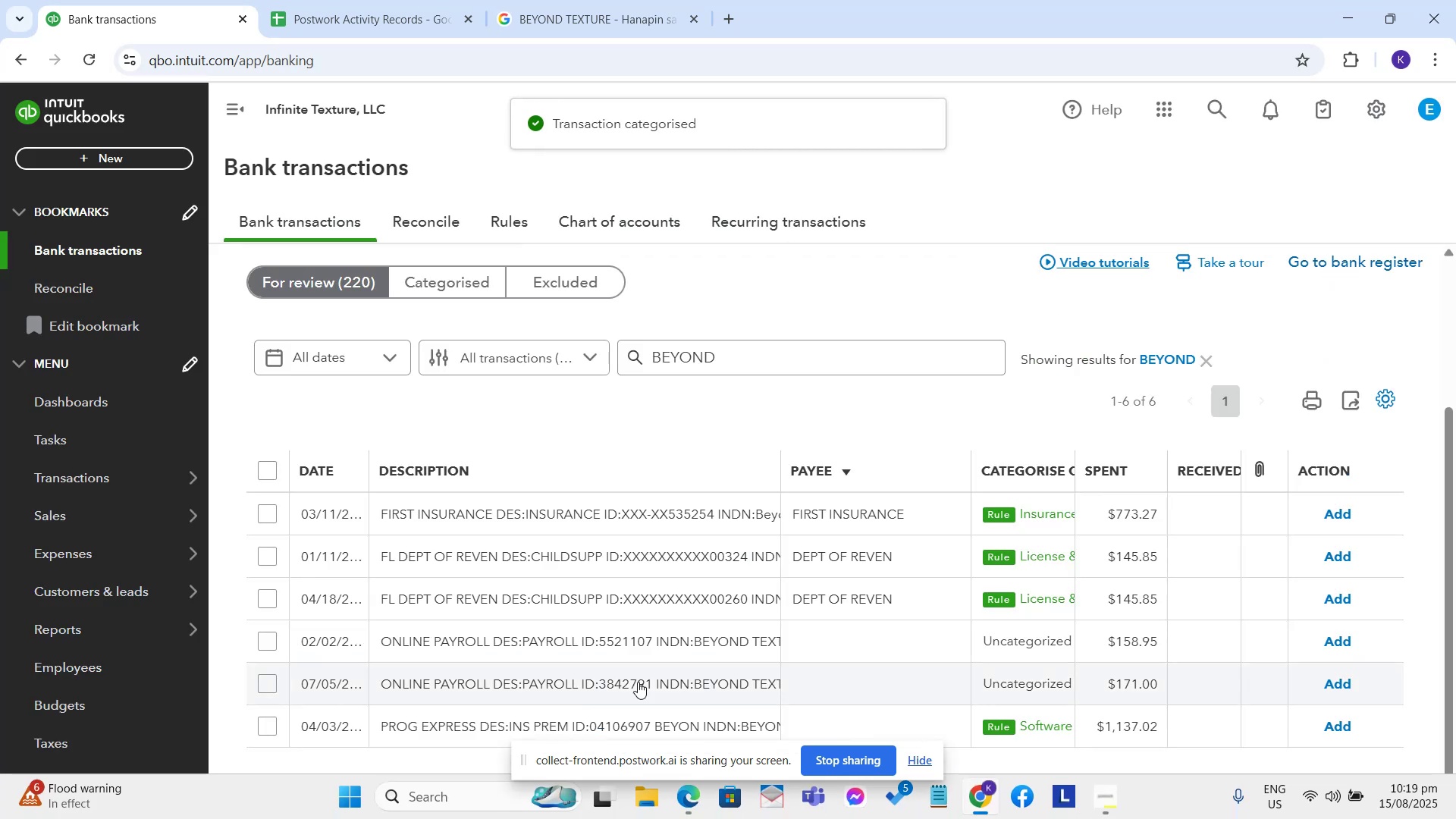 
left_click_drag(start_coordinate=[629, 653], to_coordinate=[615, 662])
 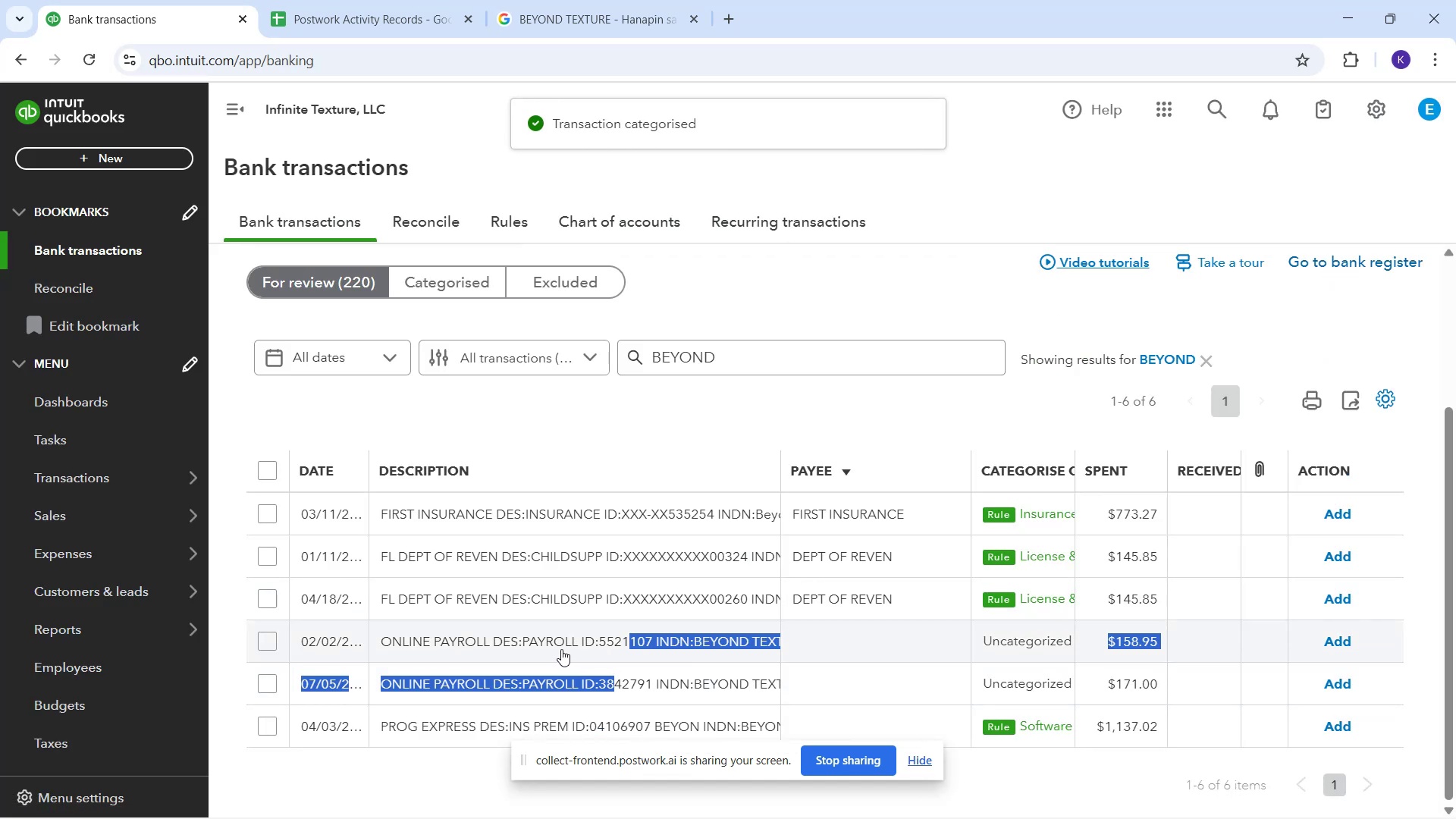 
left_click([555, 648])
 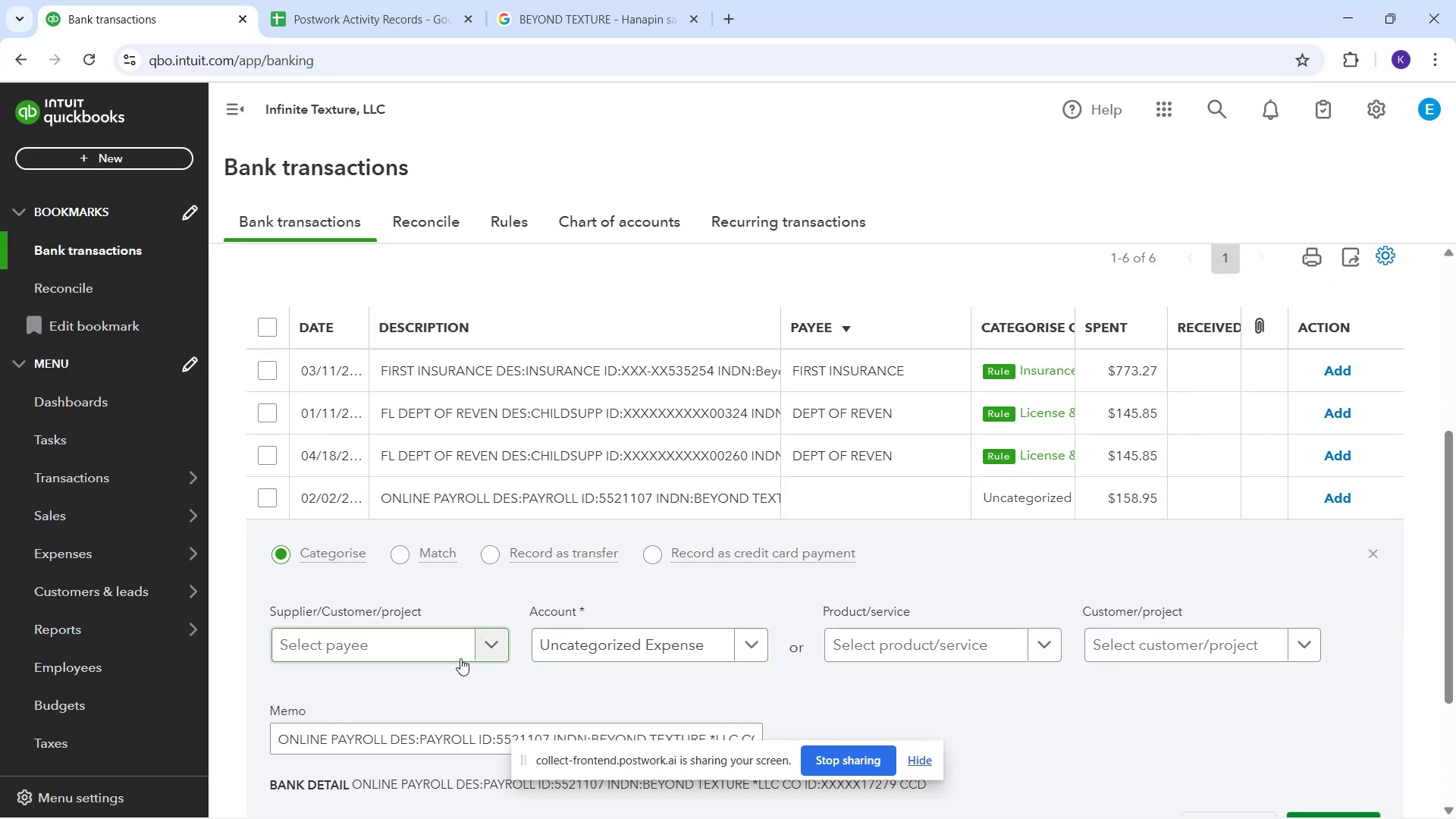 
left_click([449, 650])
 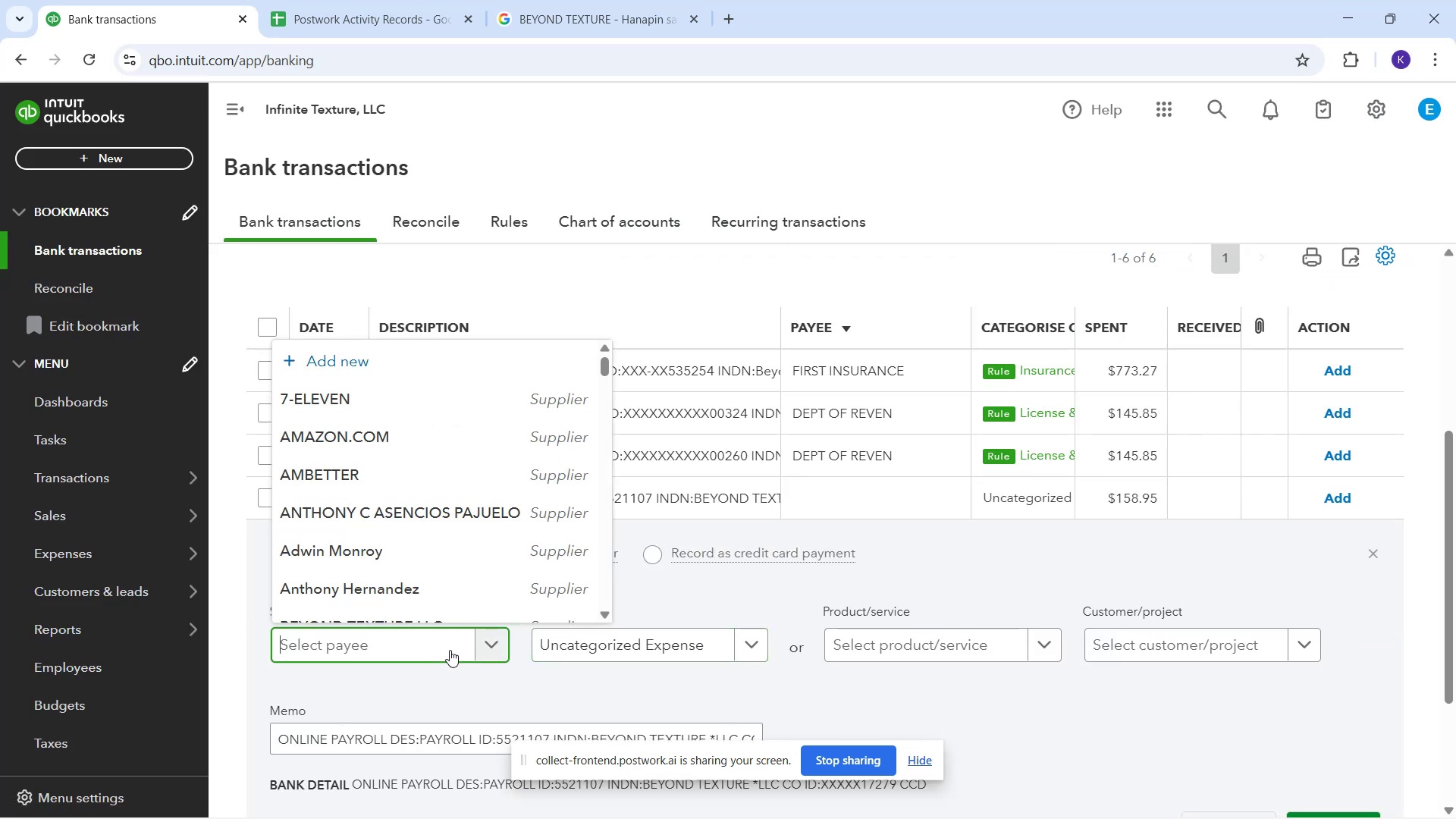 
type(BE)
 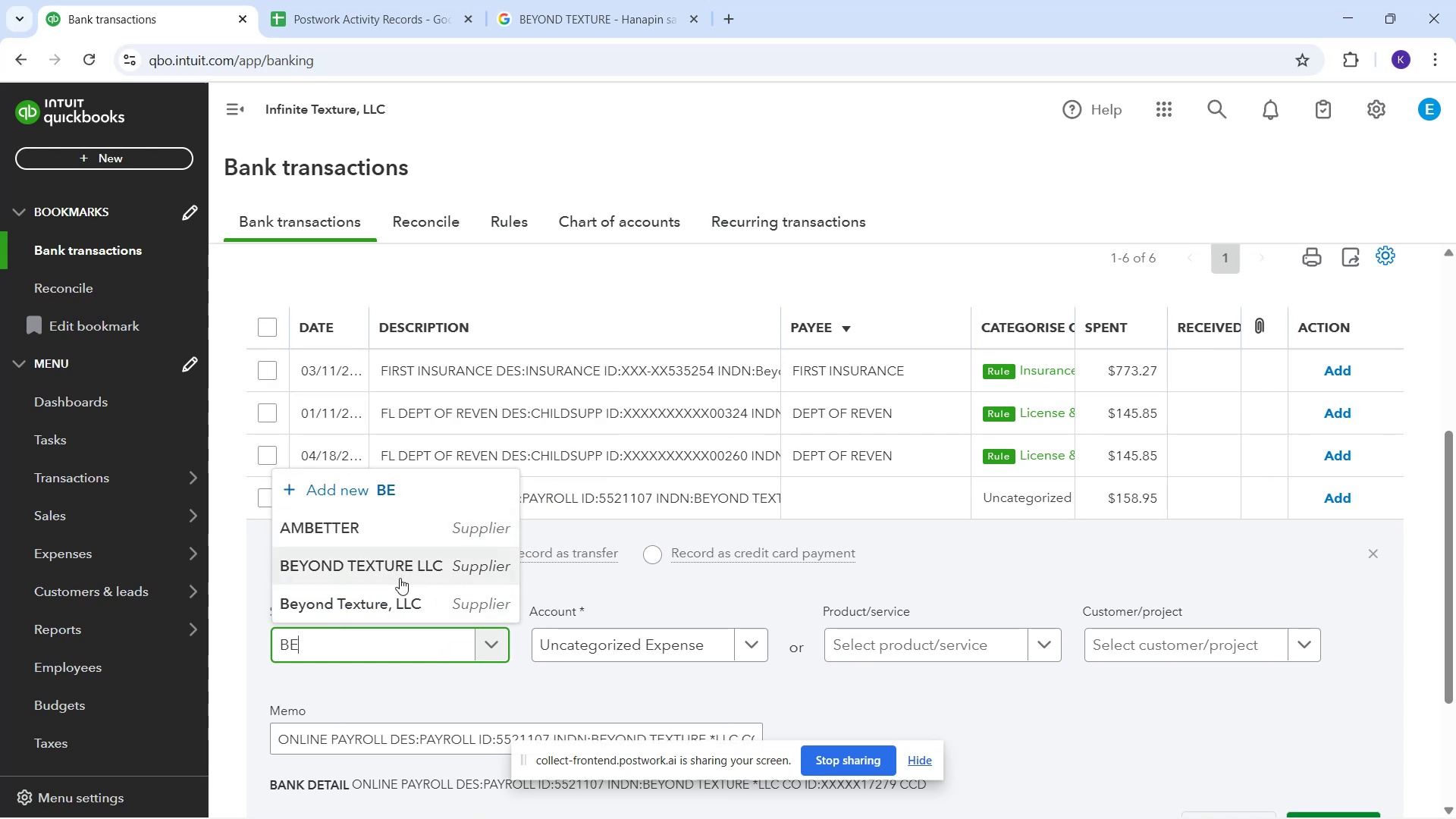 
left_click([400, 578])
 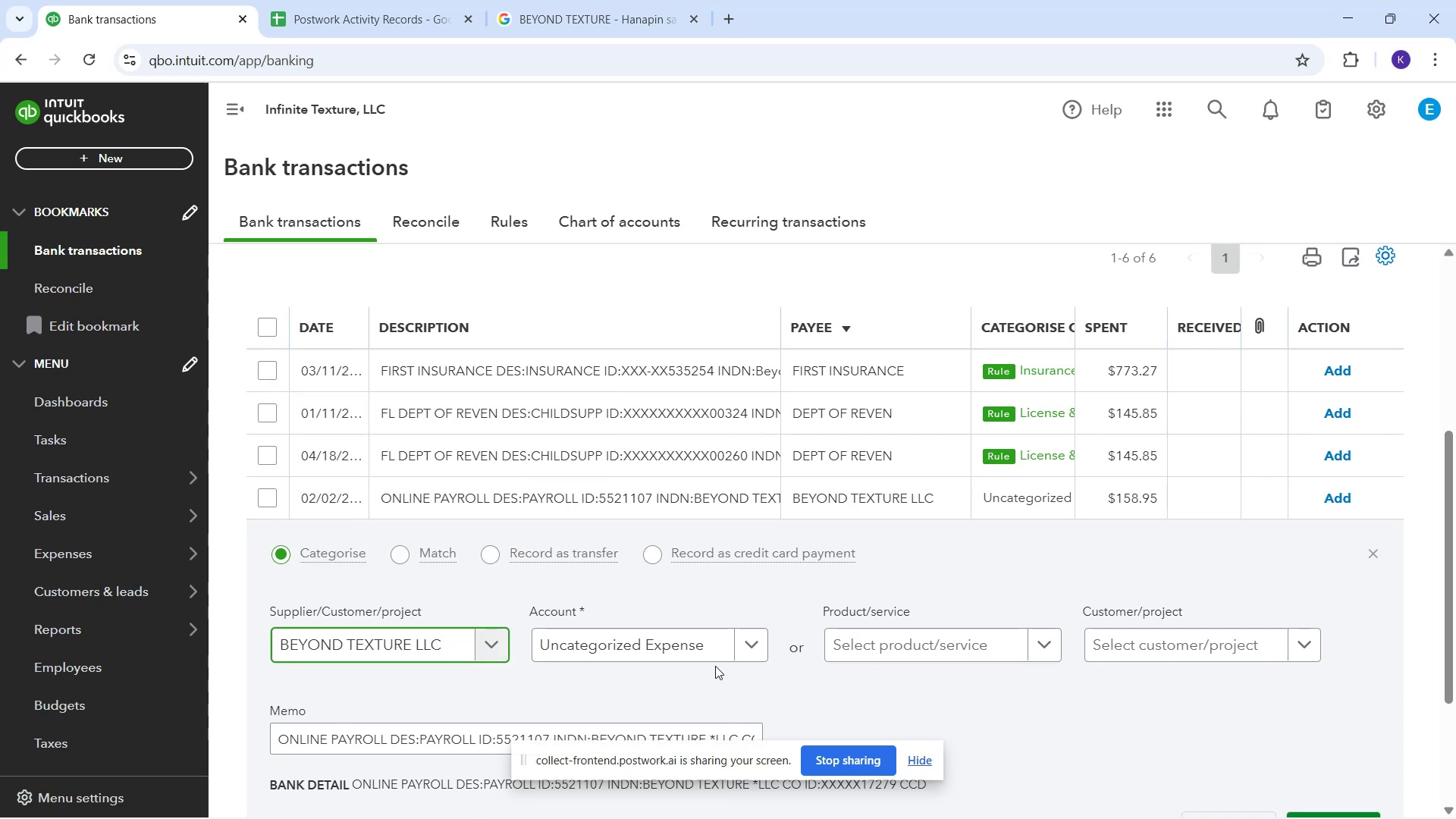 
left_click_drag(start_coordinate=[698, 648], to_coordinate=[680, 654])
 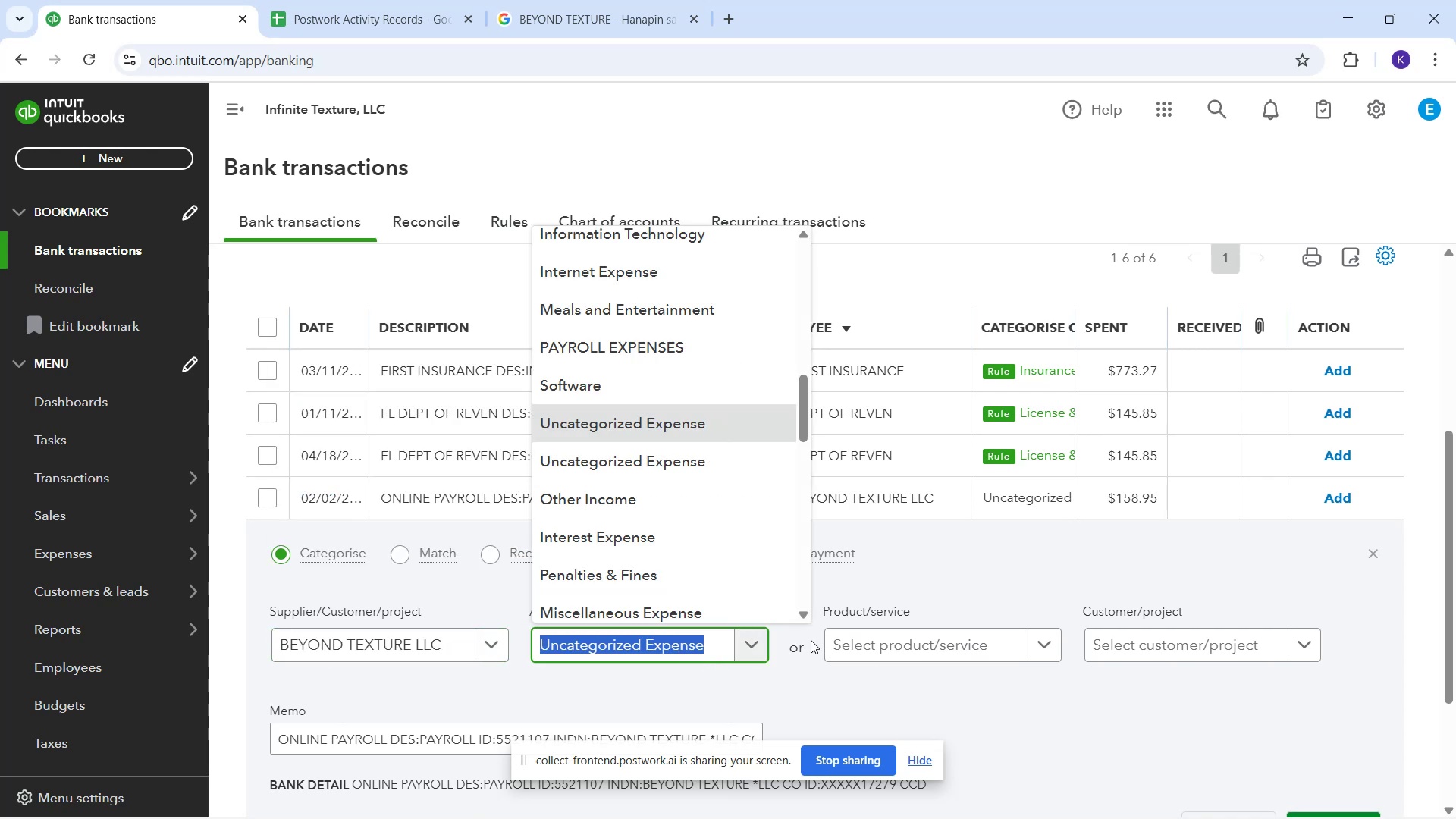 
type(PA)
 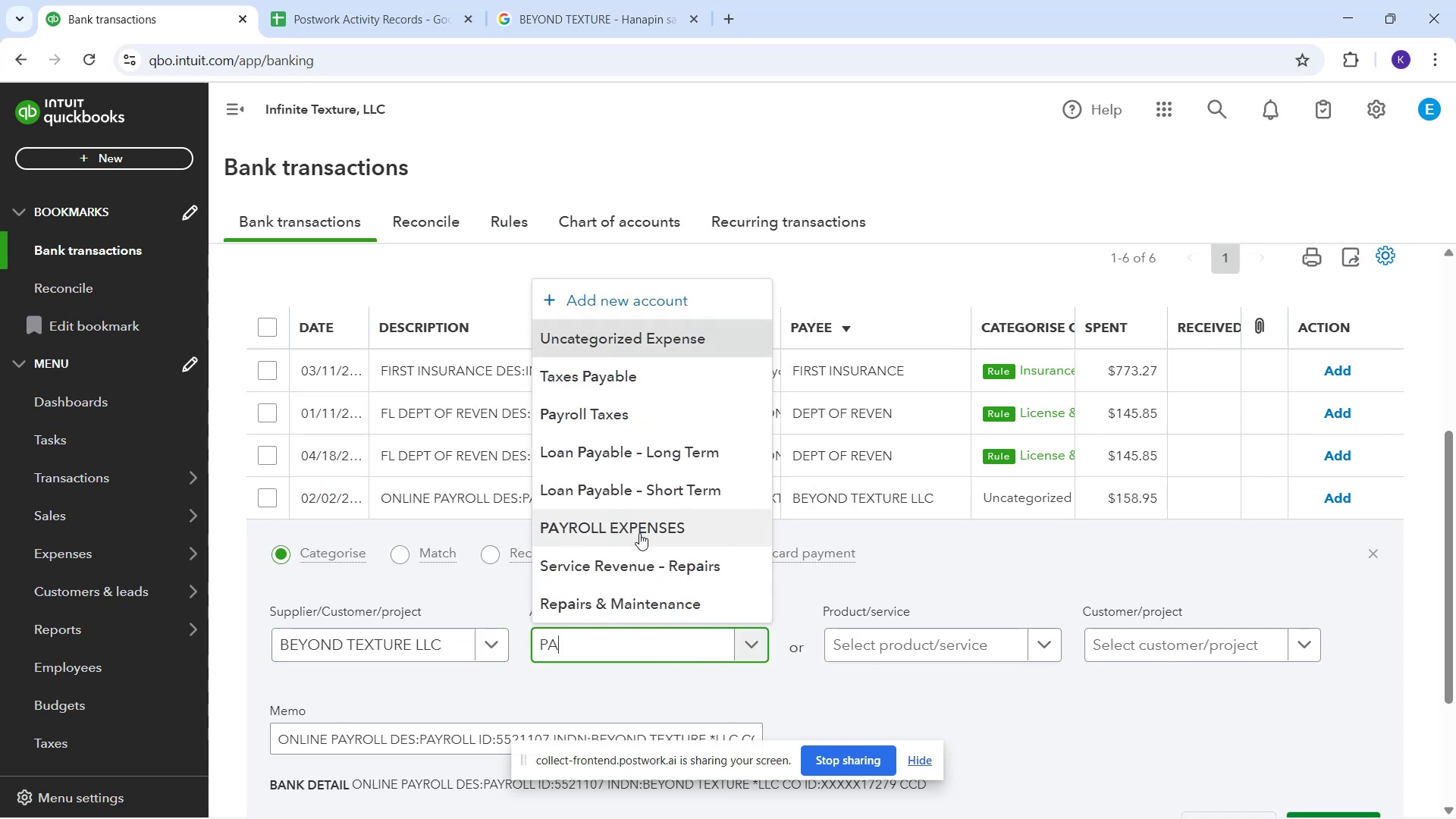 
left_click_drag(start_coordinate=[644, 539], to_coordinate=[640, 537])
 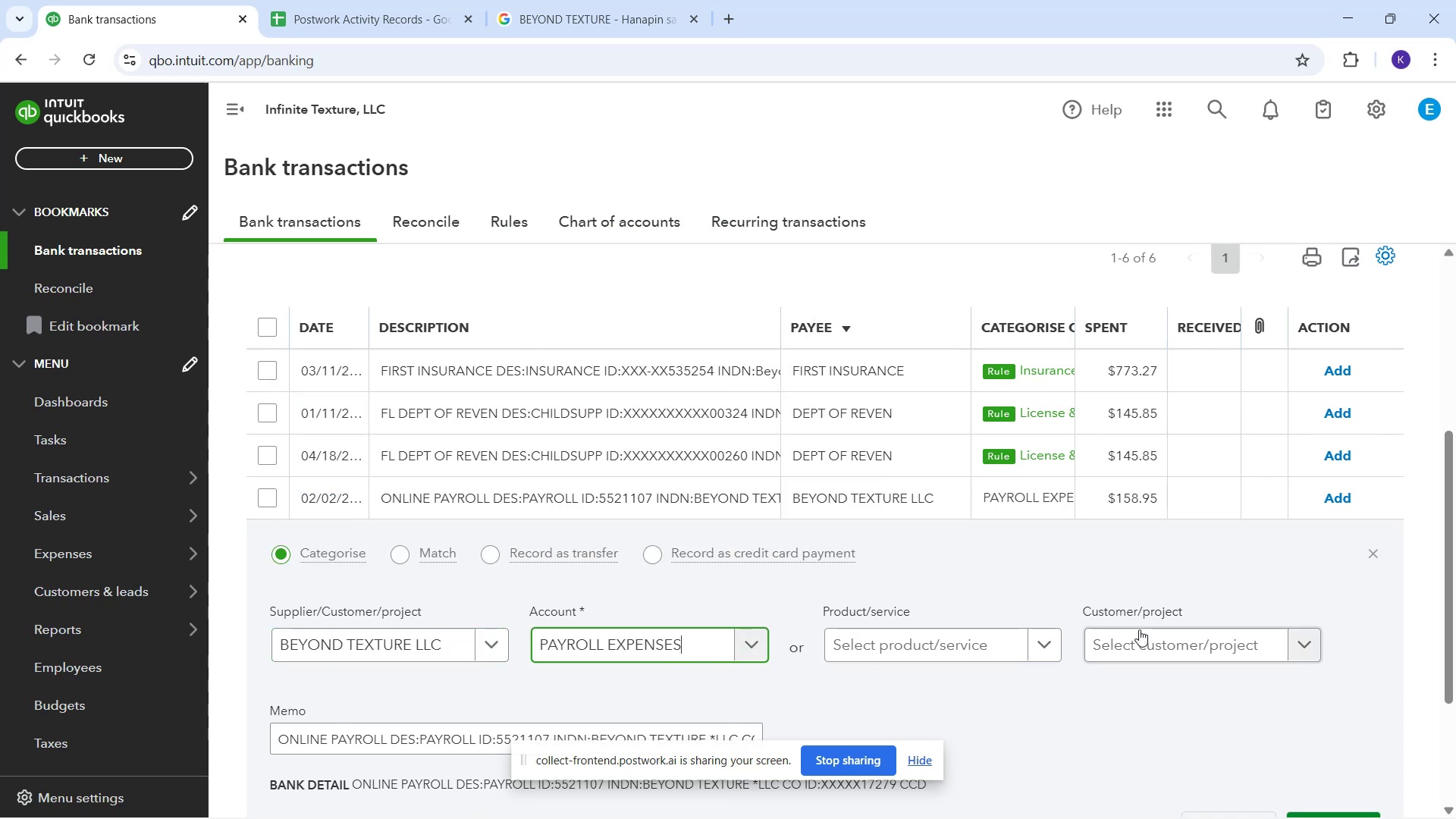 
scroll: coordinate [1190, 675], scroll_direction: down, amount: 1.0
 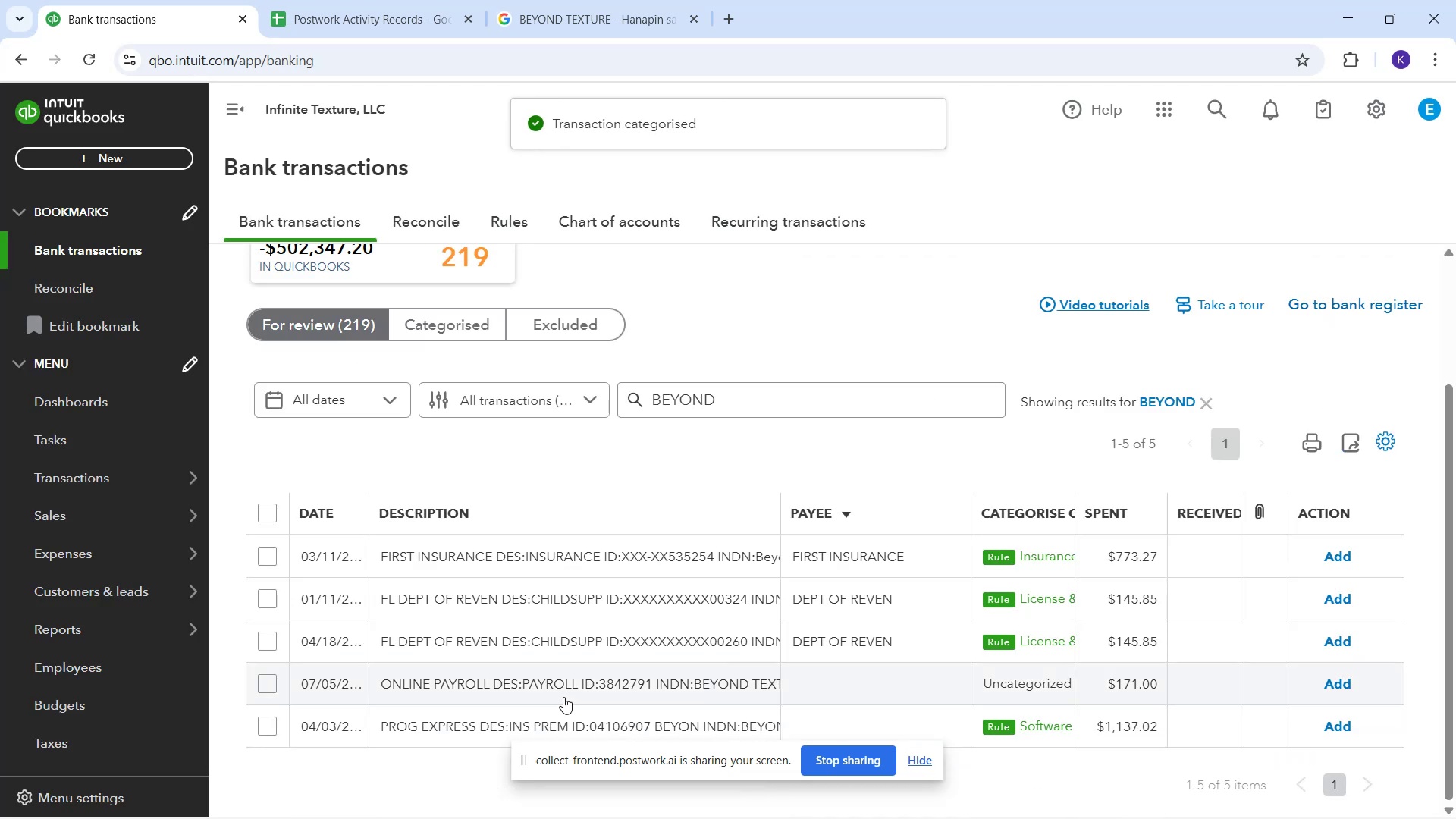 
wait(6.03)
 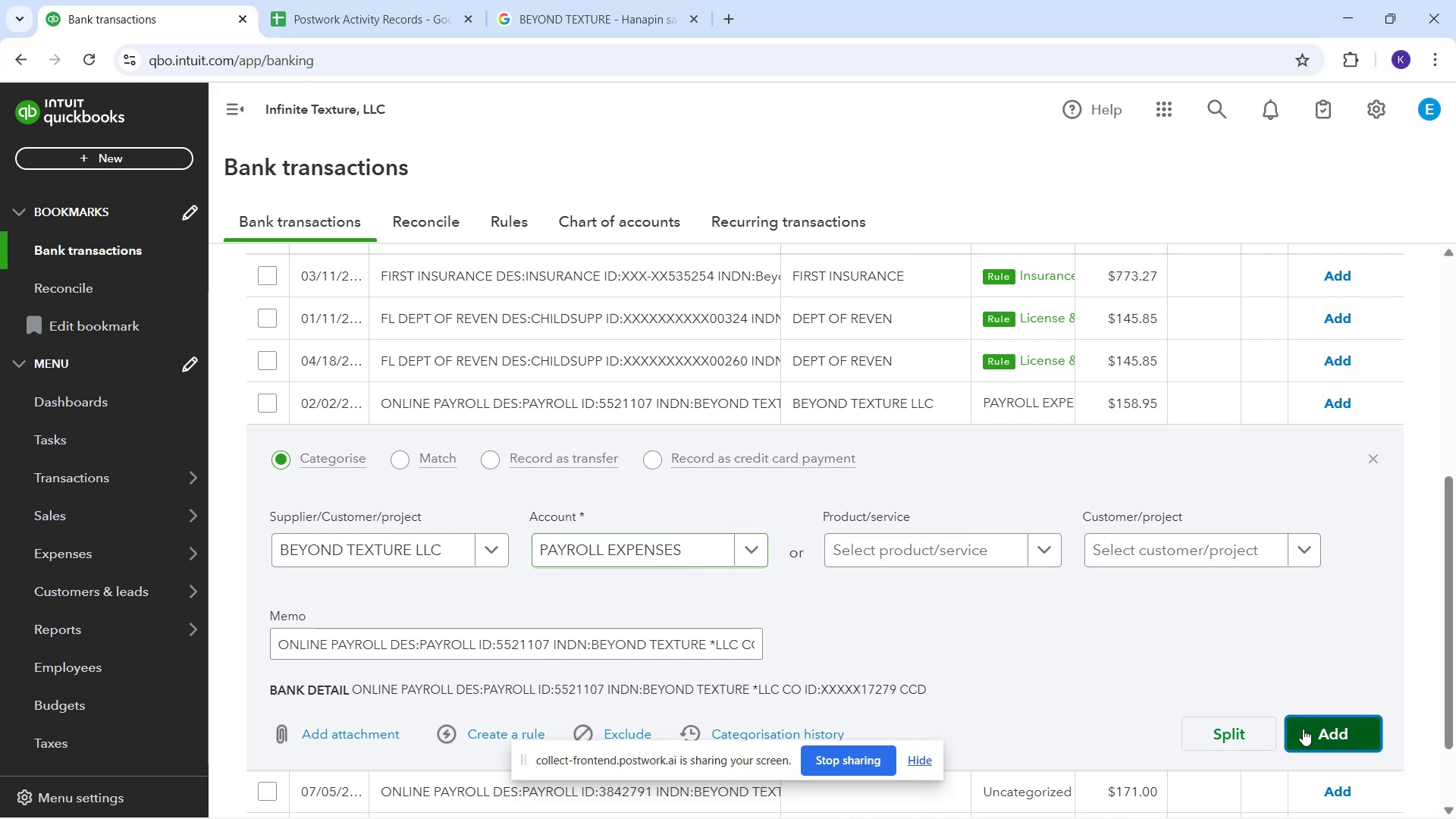 
left_click([445, 640])
 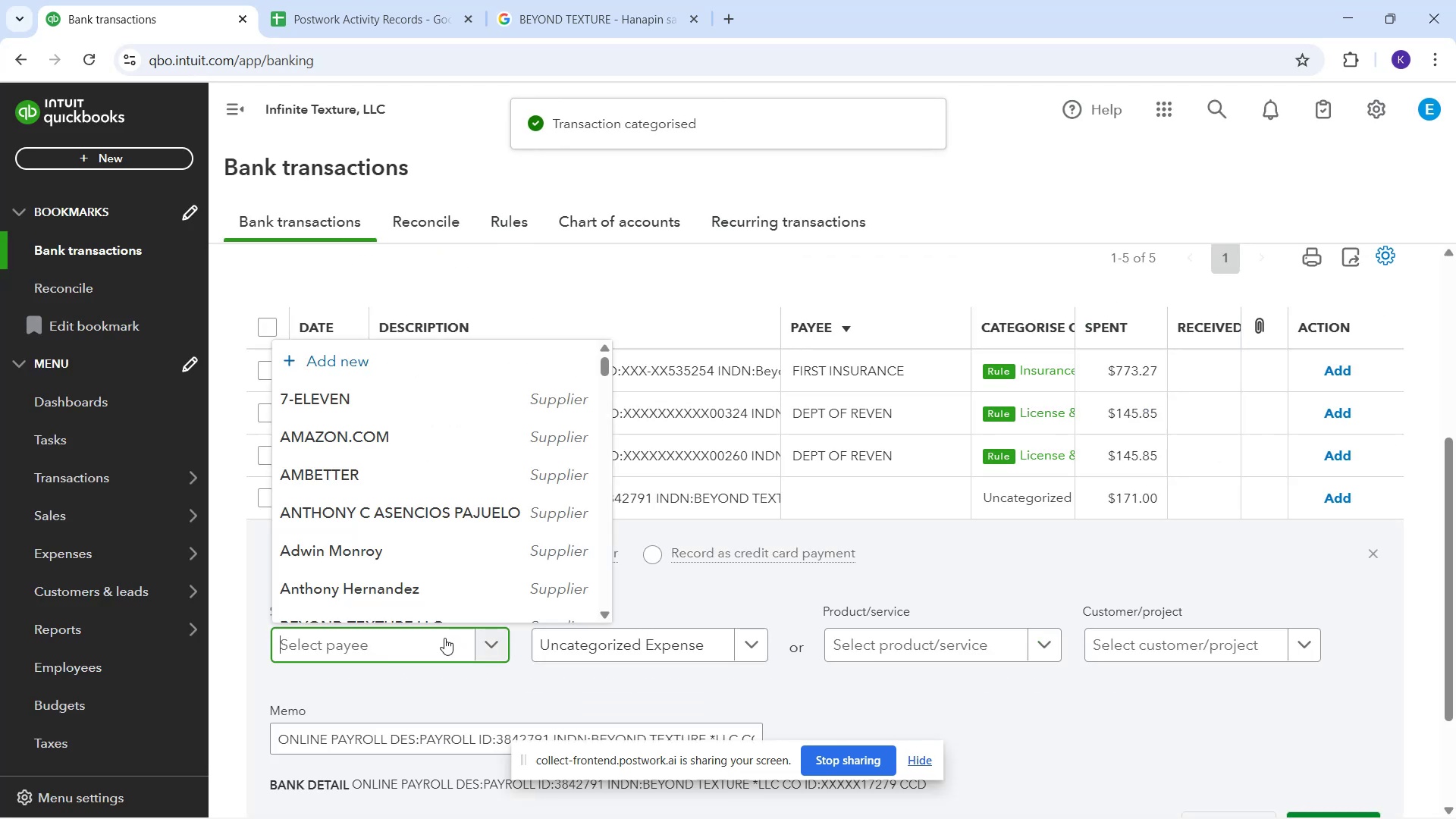 
type(BE)
 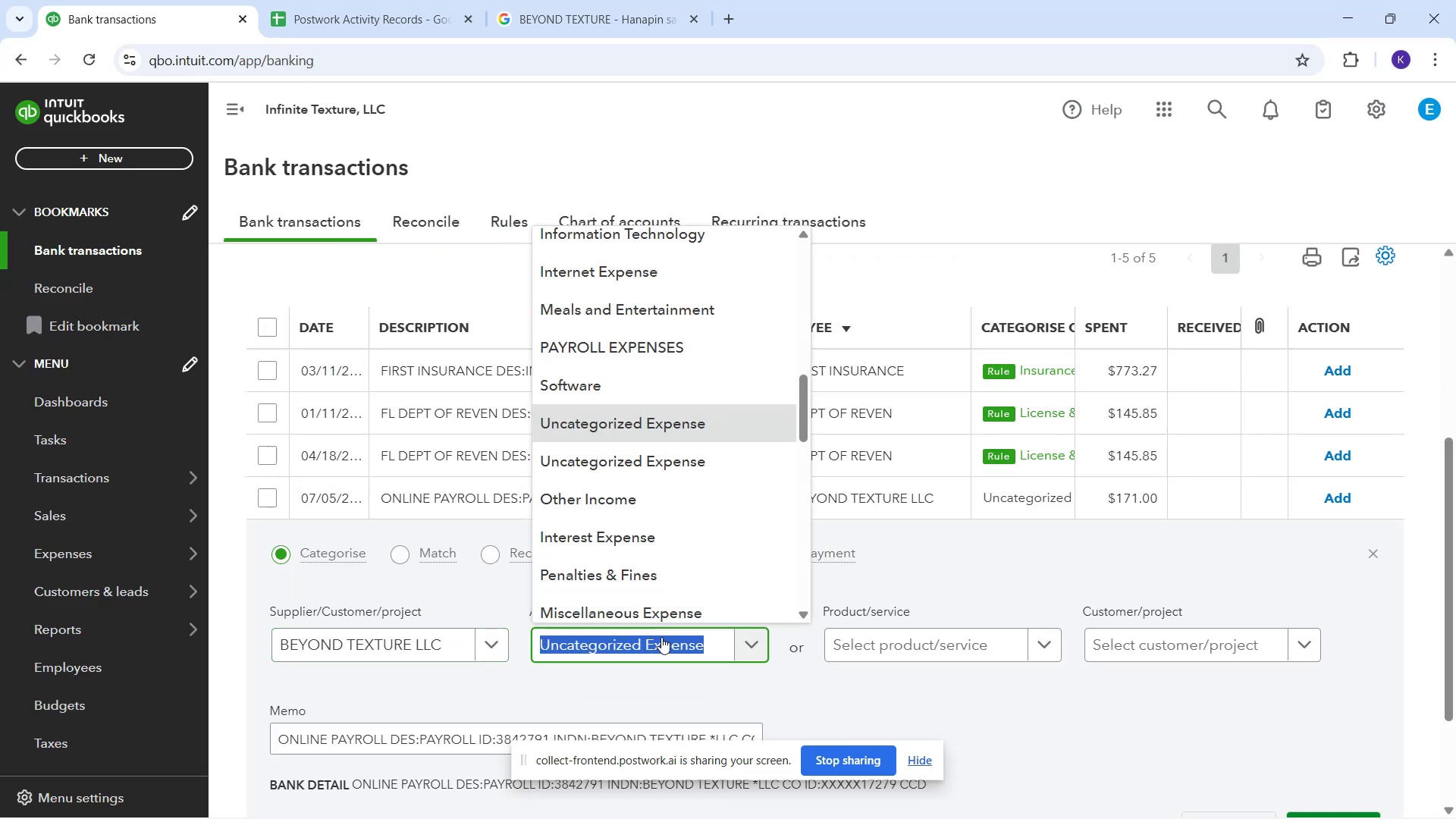 
type(PA)
 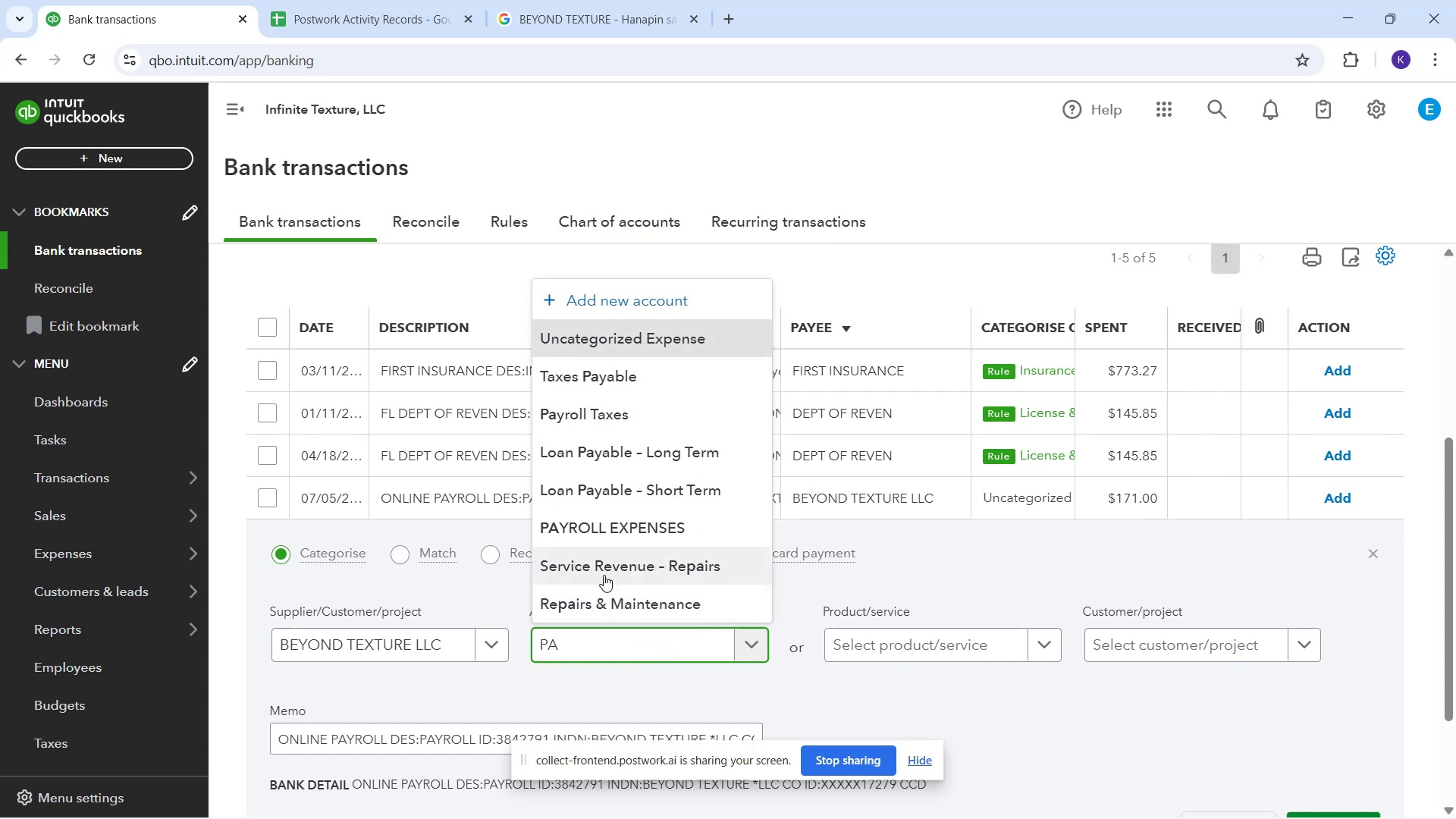 
left_click_drag(start_coordinate=[637, 526], to_coordinate=[633, 528])
 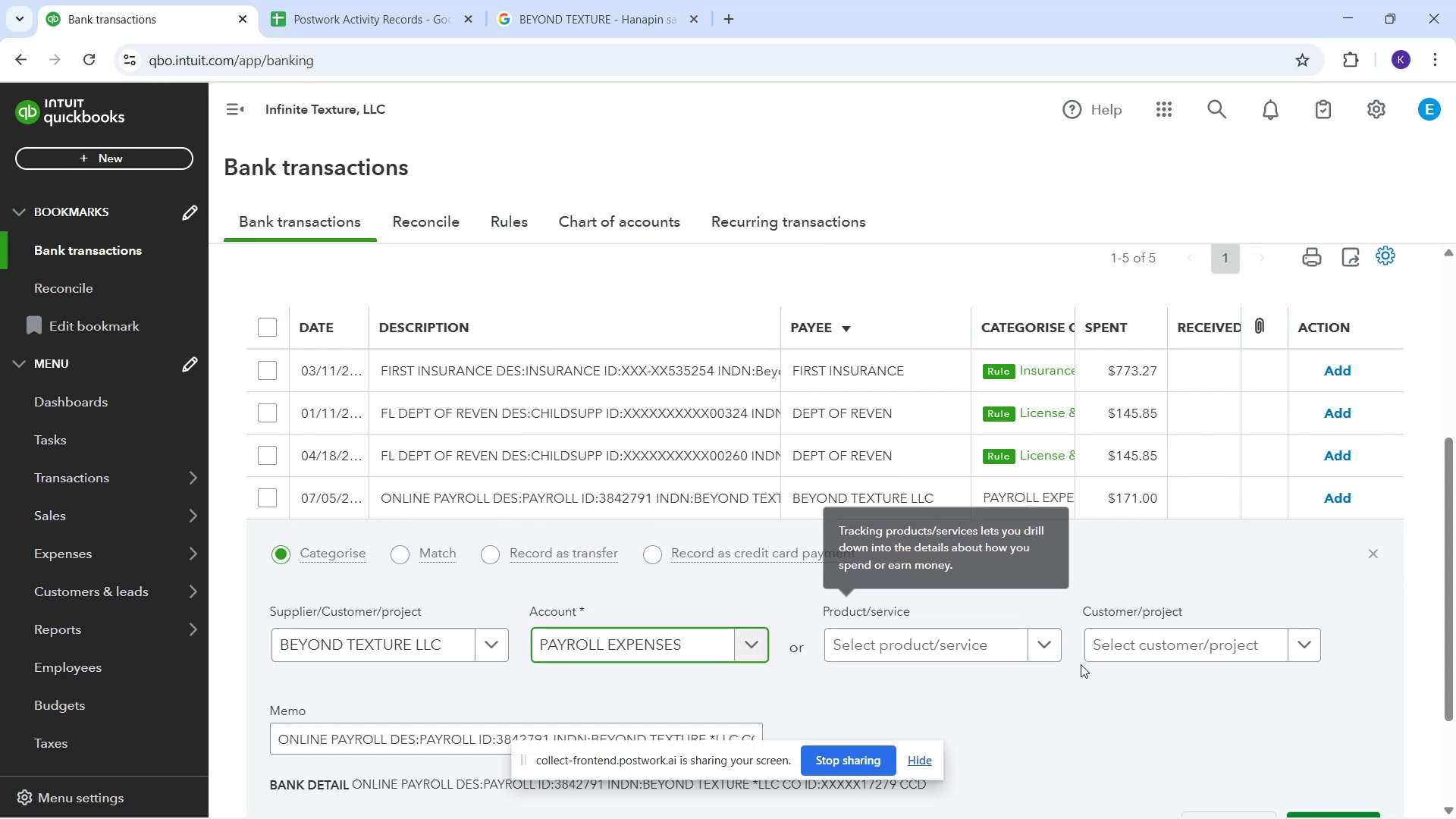 
scroll: coordinate [1196, 717], scroll_direction: down, amount: 2.0
 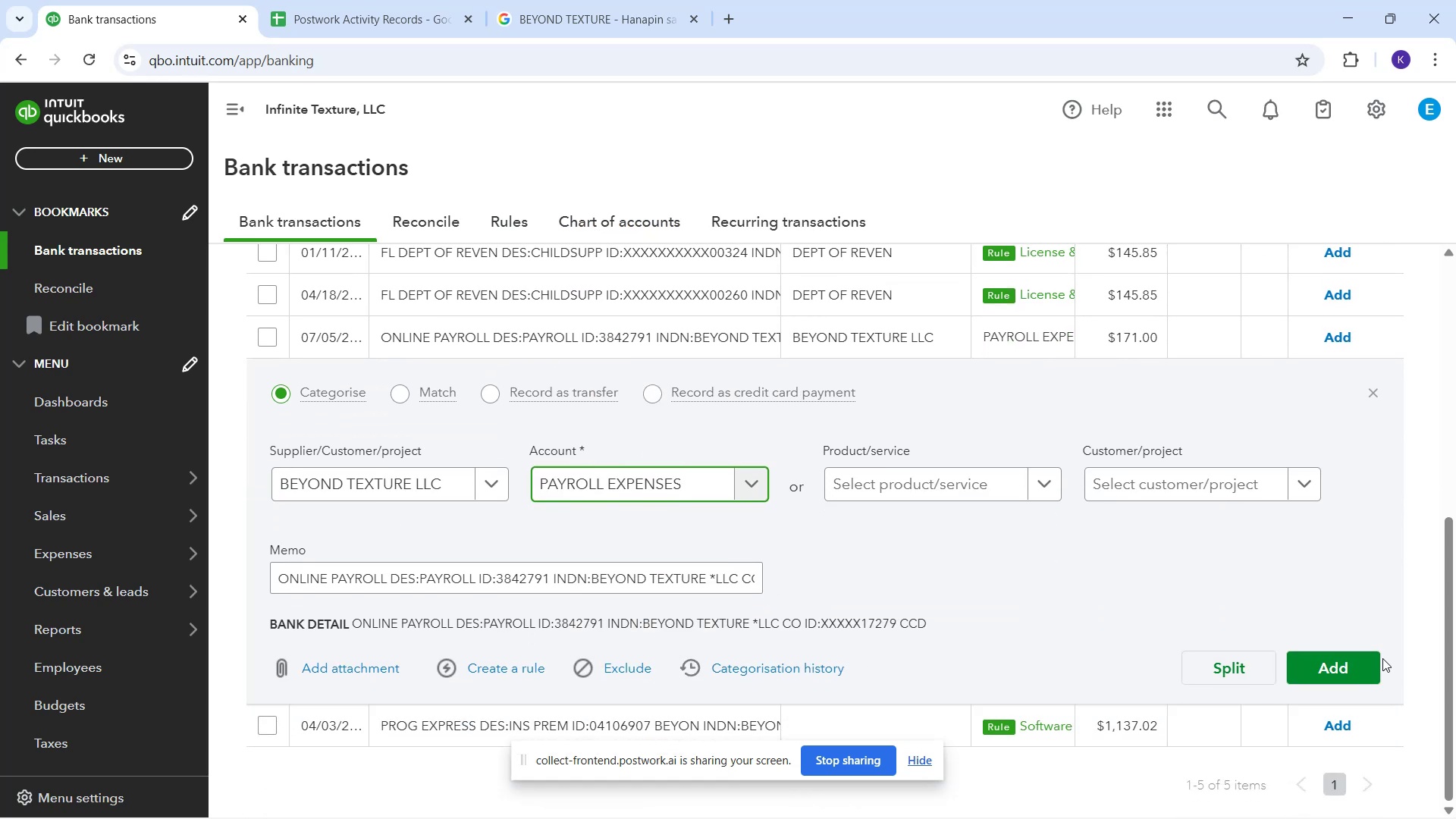 
left_click_drag(start_coordinate=[1329, 658], to_coordinate=[1318, 658])
 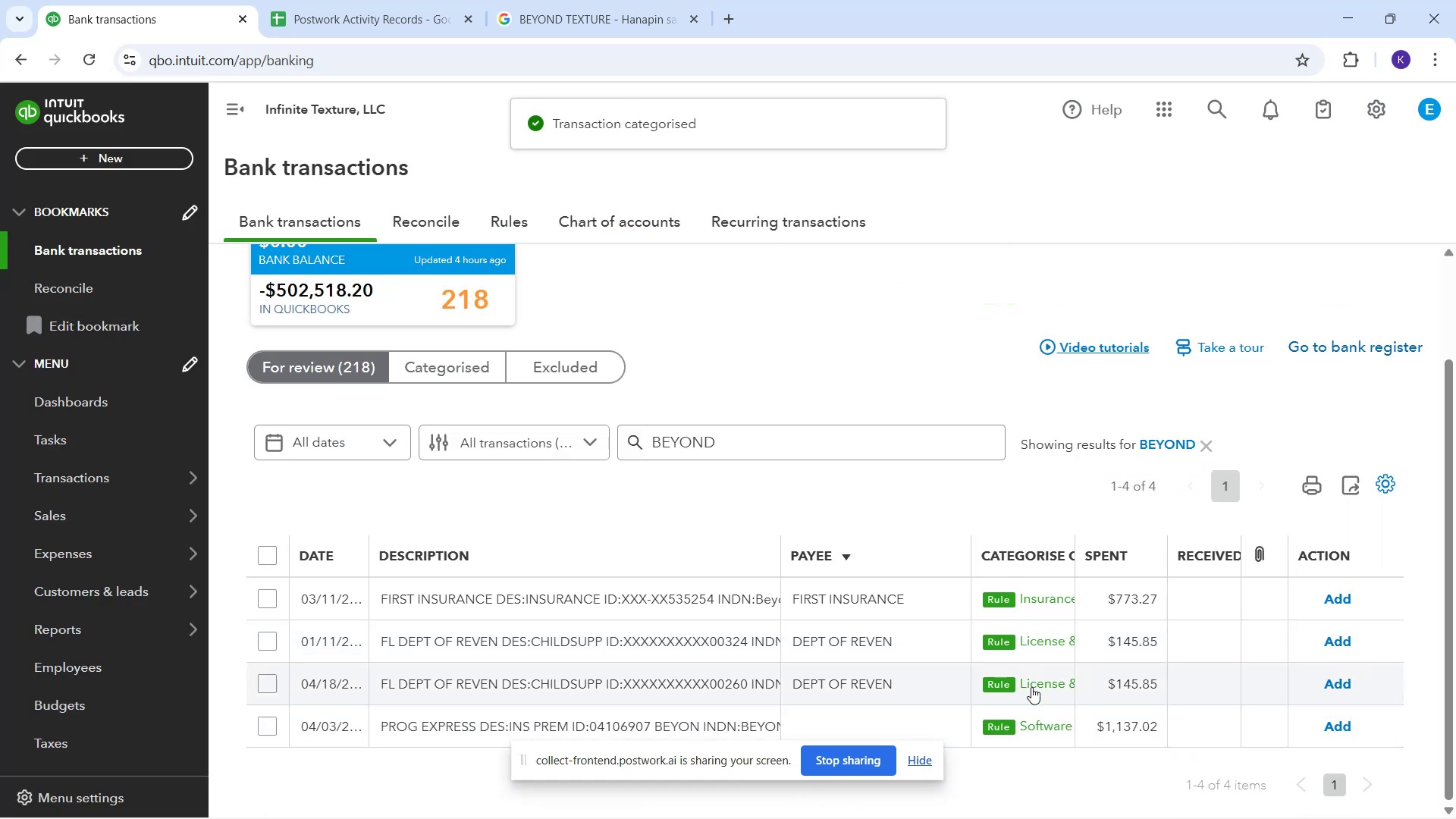 
scroll: coordinate [805, 707], scroll_direction: down, amount: 2.0
 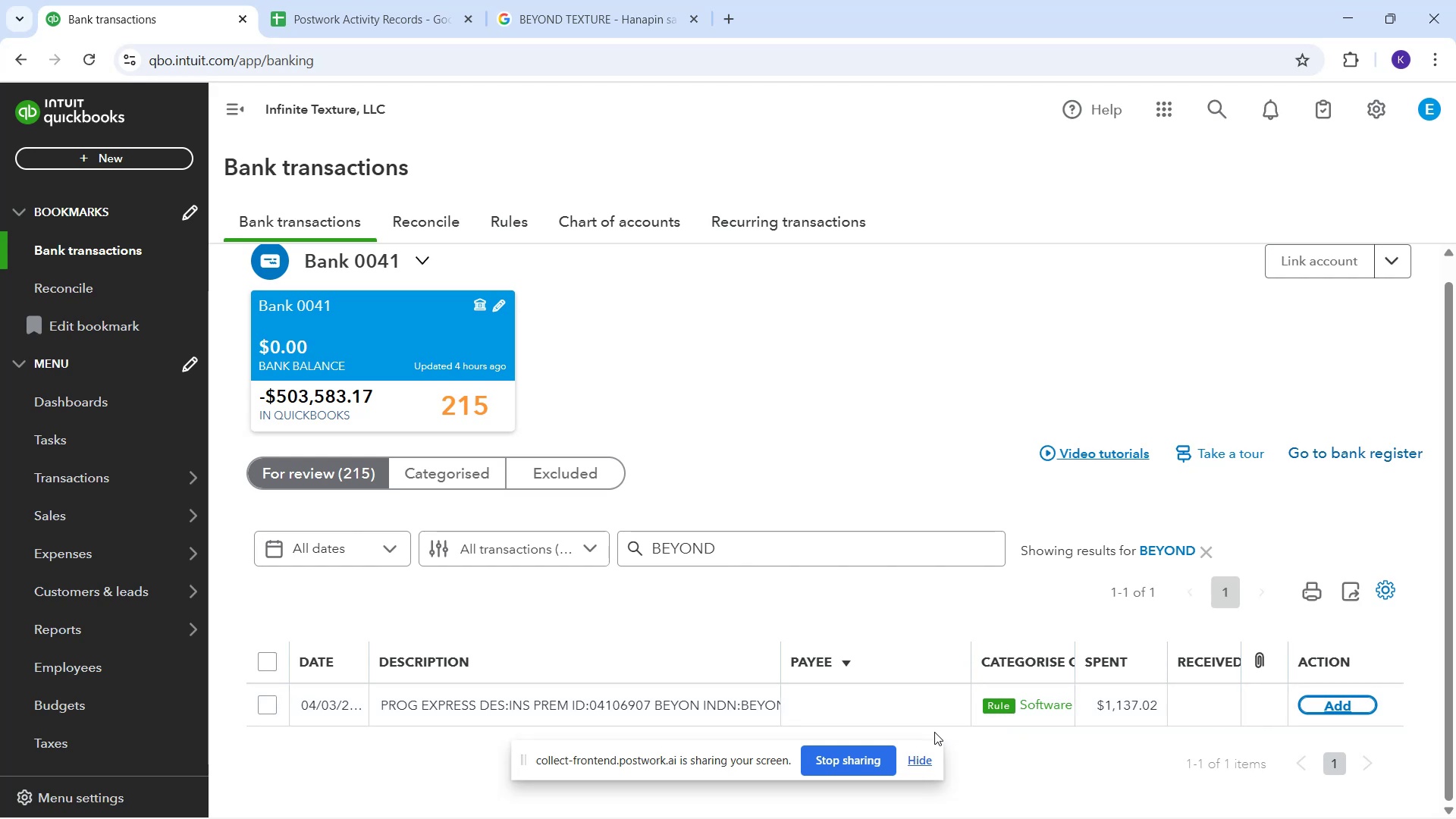 
wait(28.19)
 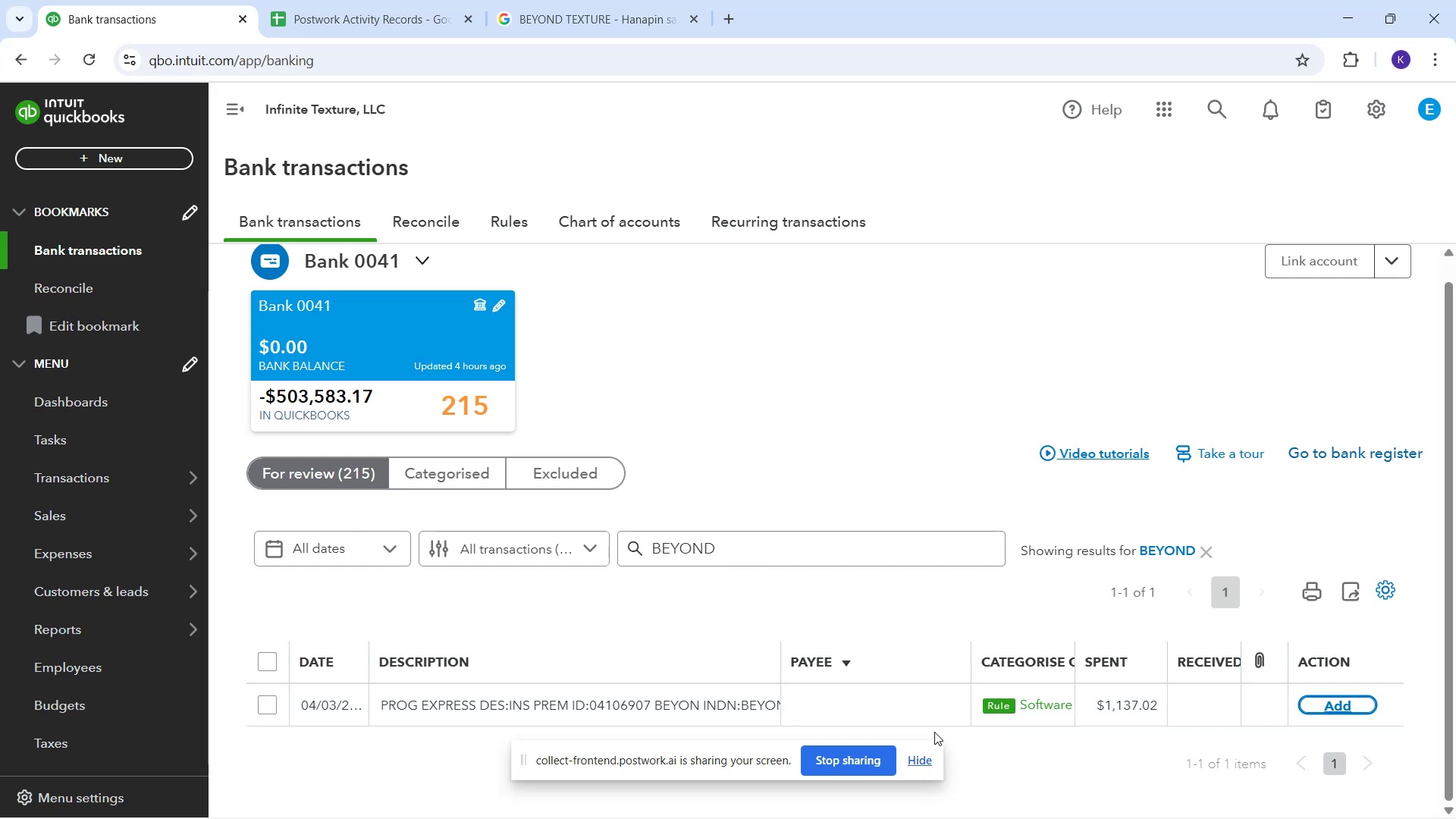 
scroll: coordinate [640, 698], scroll_direction: down, amount: 1.0
 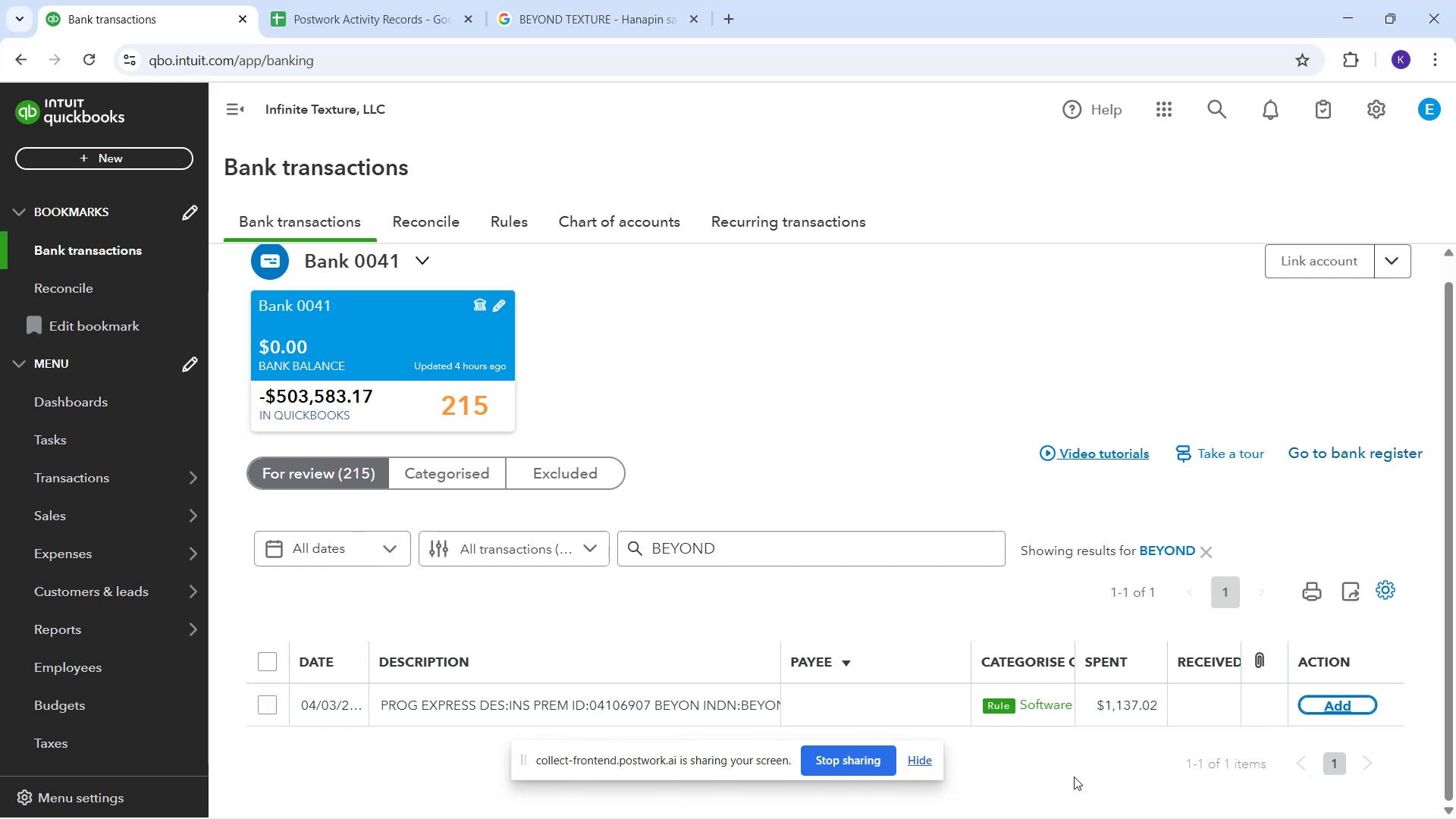 
scroll: coordinate [873, 643], scroll_direction: up, amount: 1.0
 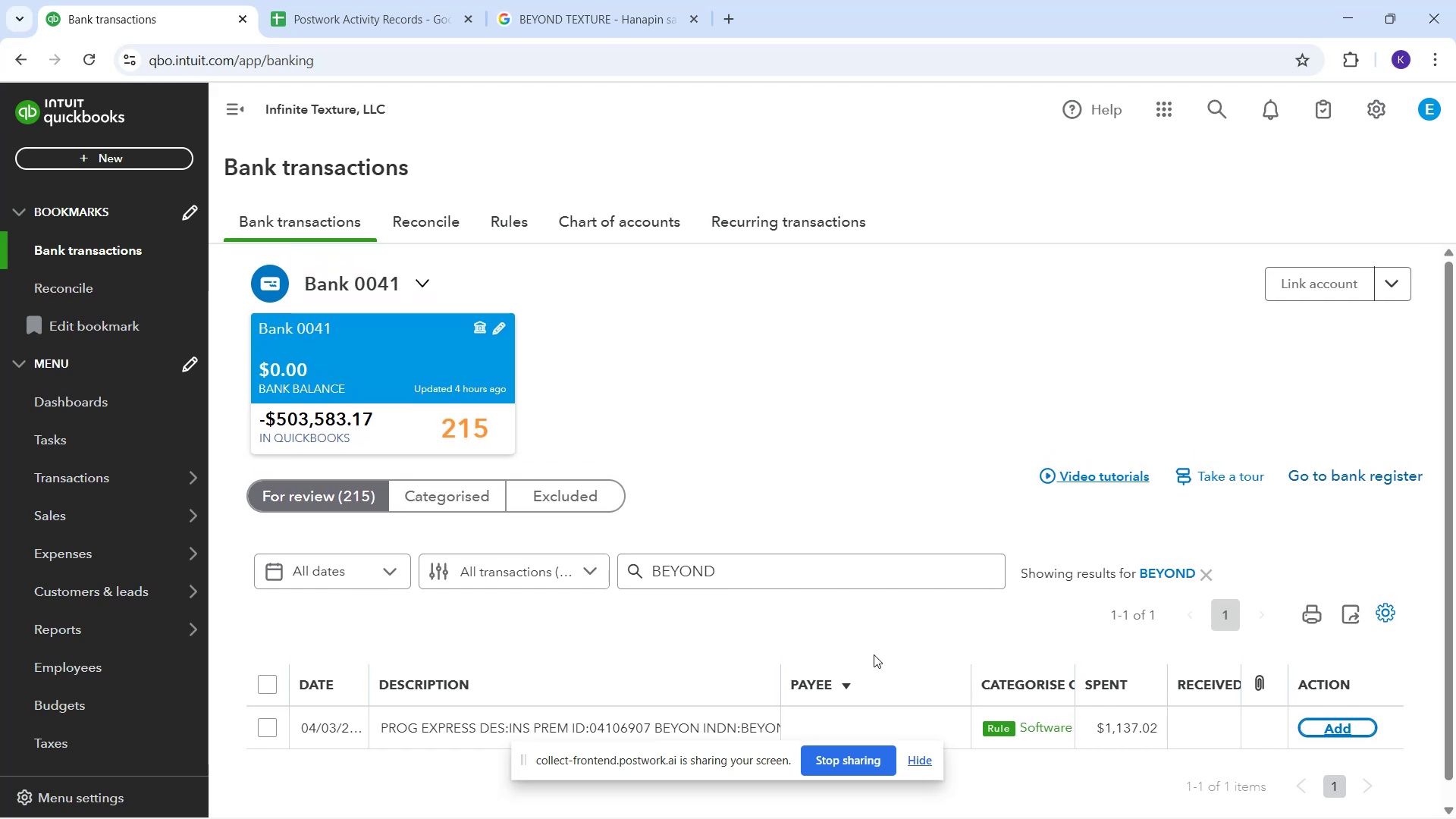 
scroll: coordinate [865, 683], scroll_direction: down, amount: 3.0
 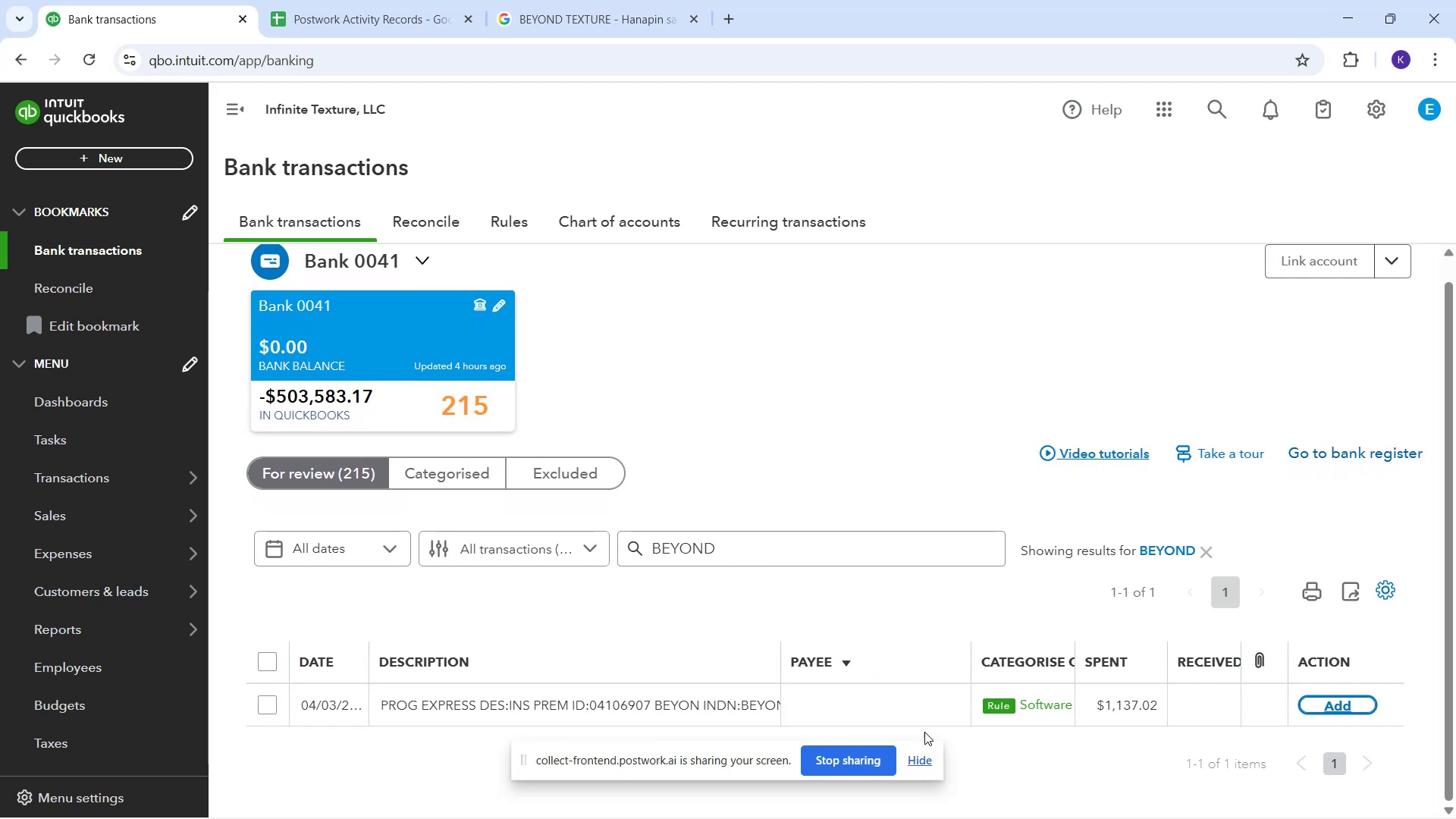 
scroll: coordinate [920, 667], scroll_direction: up, amount: 2.0
 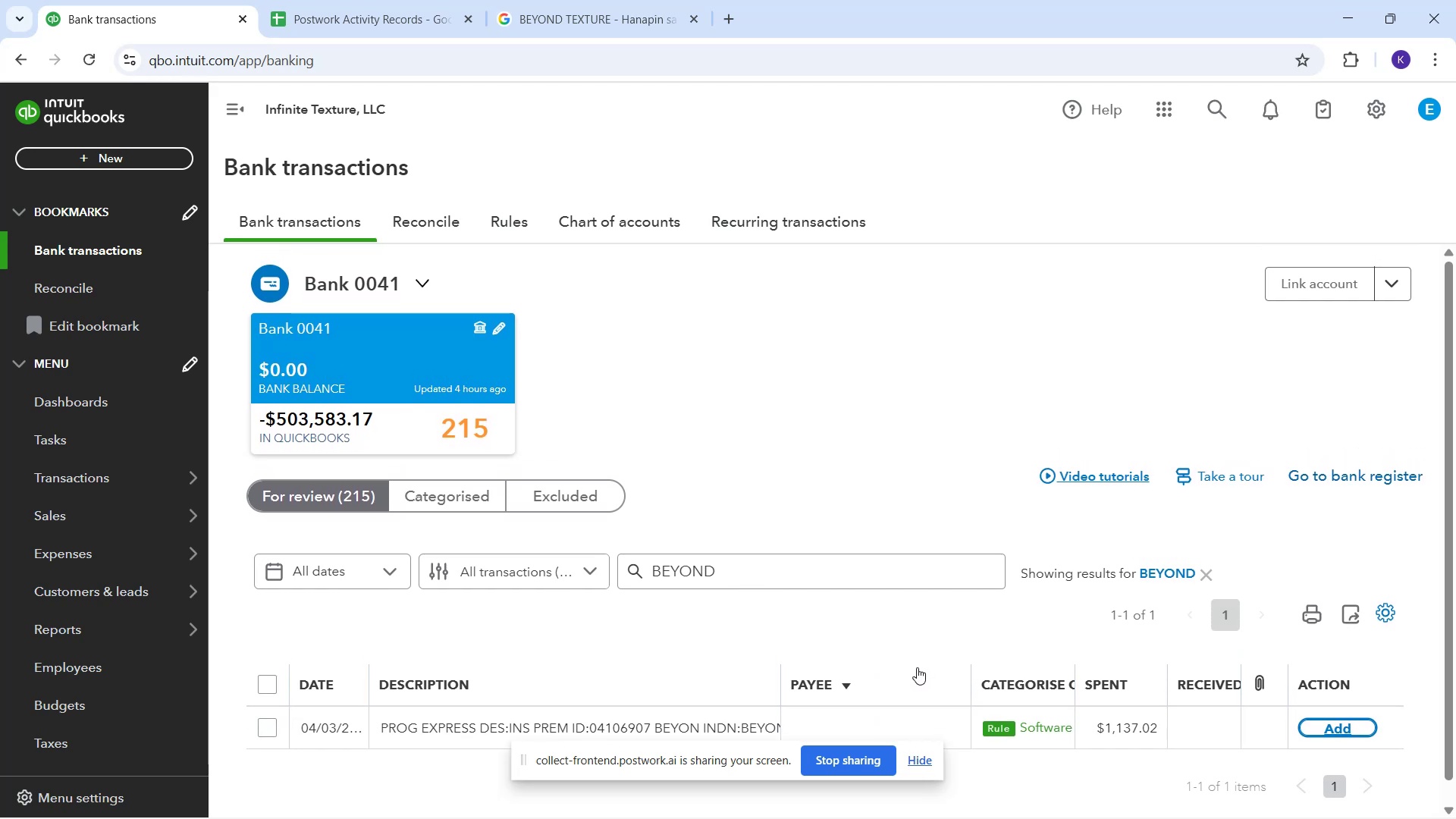 
scroll: coordinate [914, 676], scroll_direction: down, amount: 1.0
 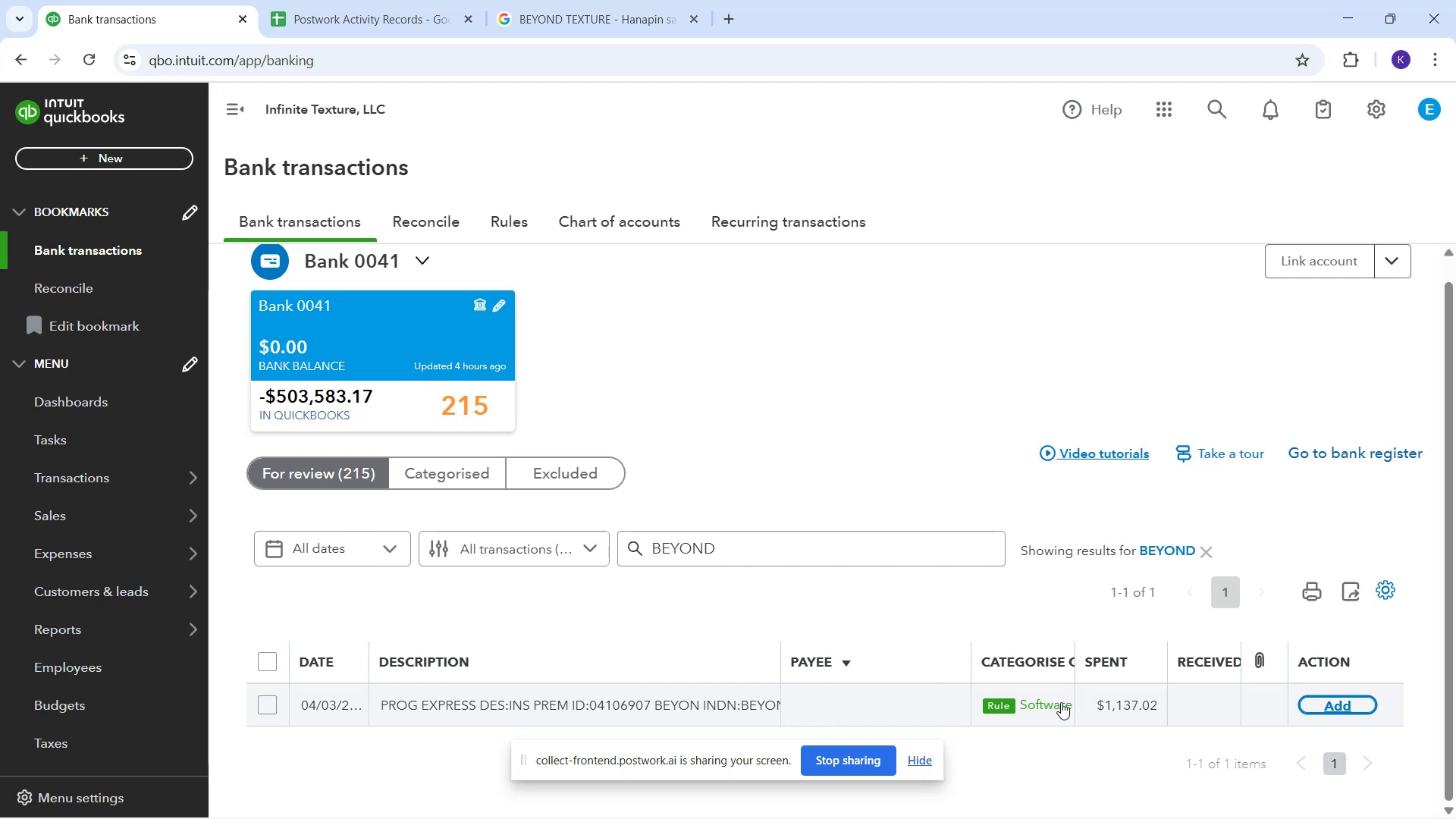 
wait(11.31)
 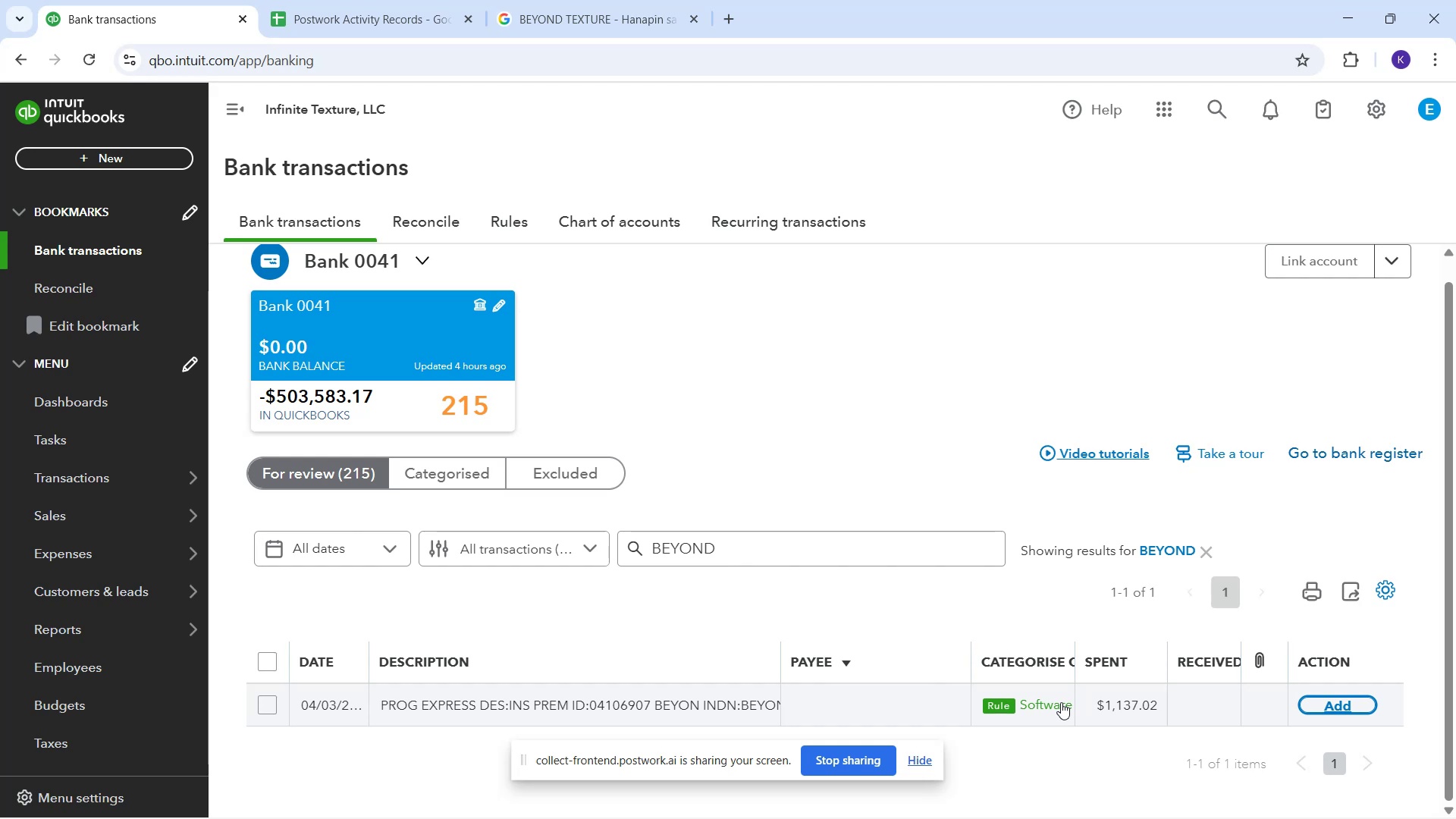 
left_click([1340, 701])
 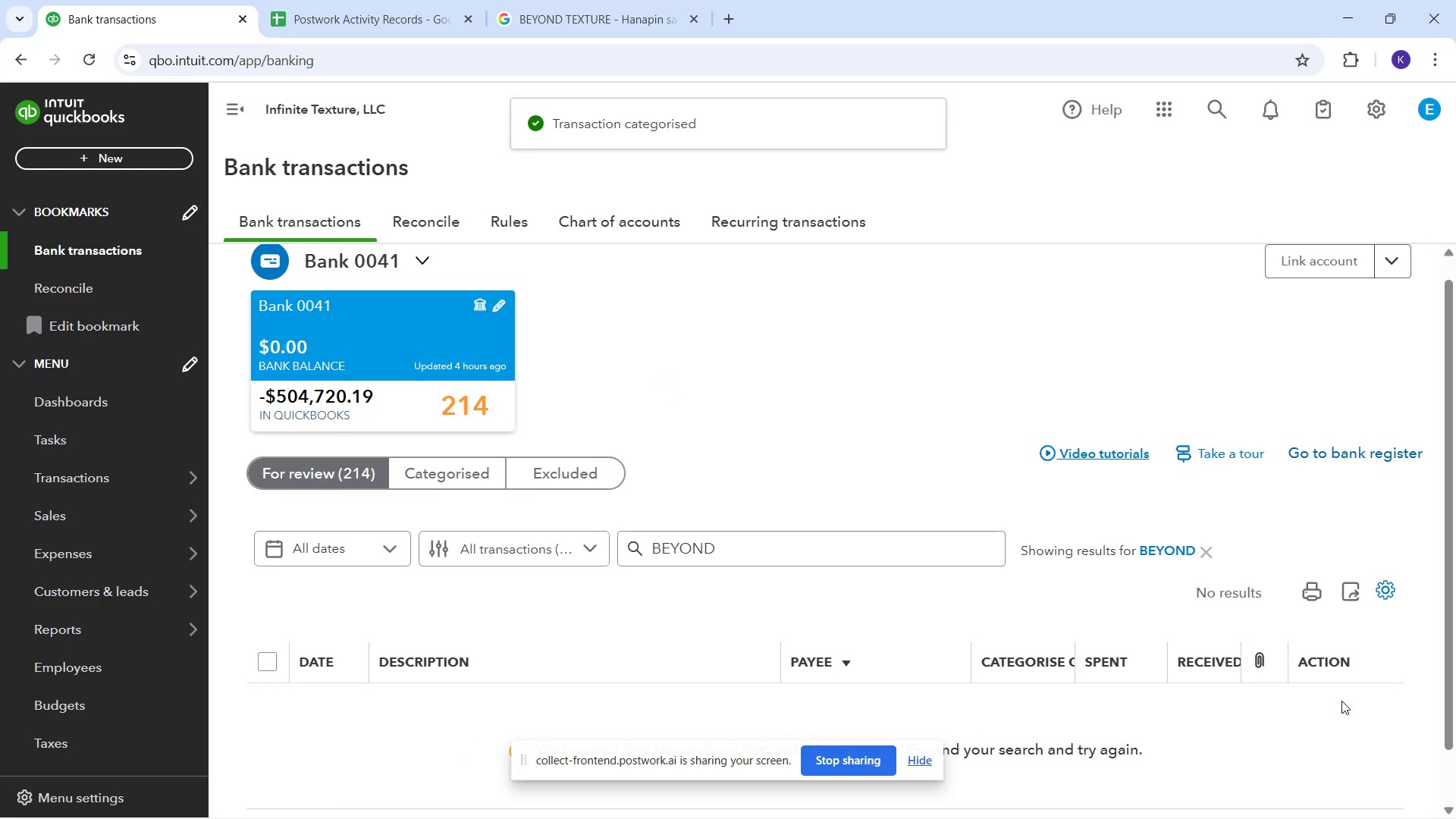 
scroll: coordinate [1201, 683], scroll_direction: down, amount: 7.0
 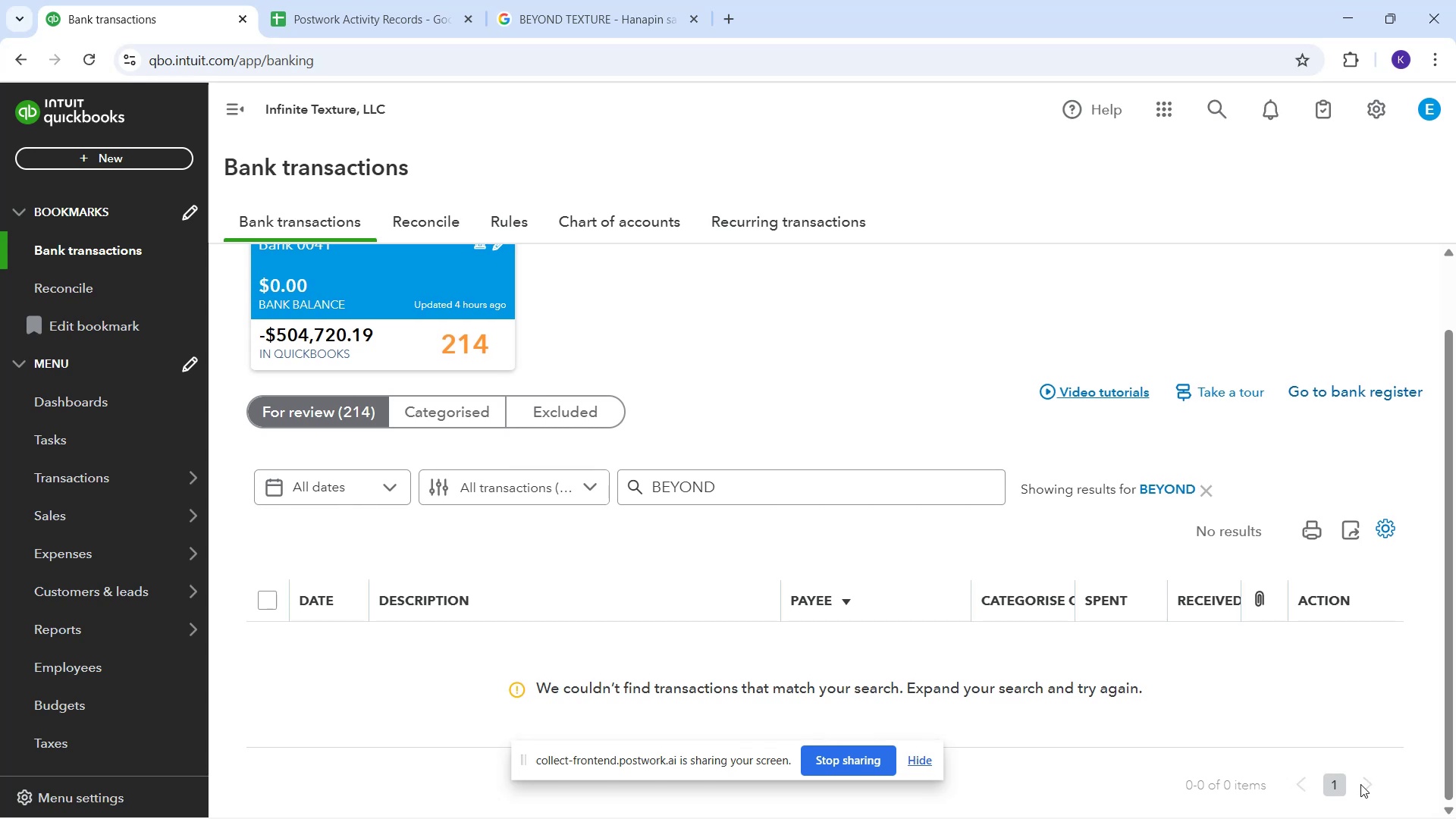 
scroll: coordinate [907, 391], scroll_direction: up, amount: 3.0
 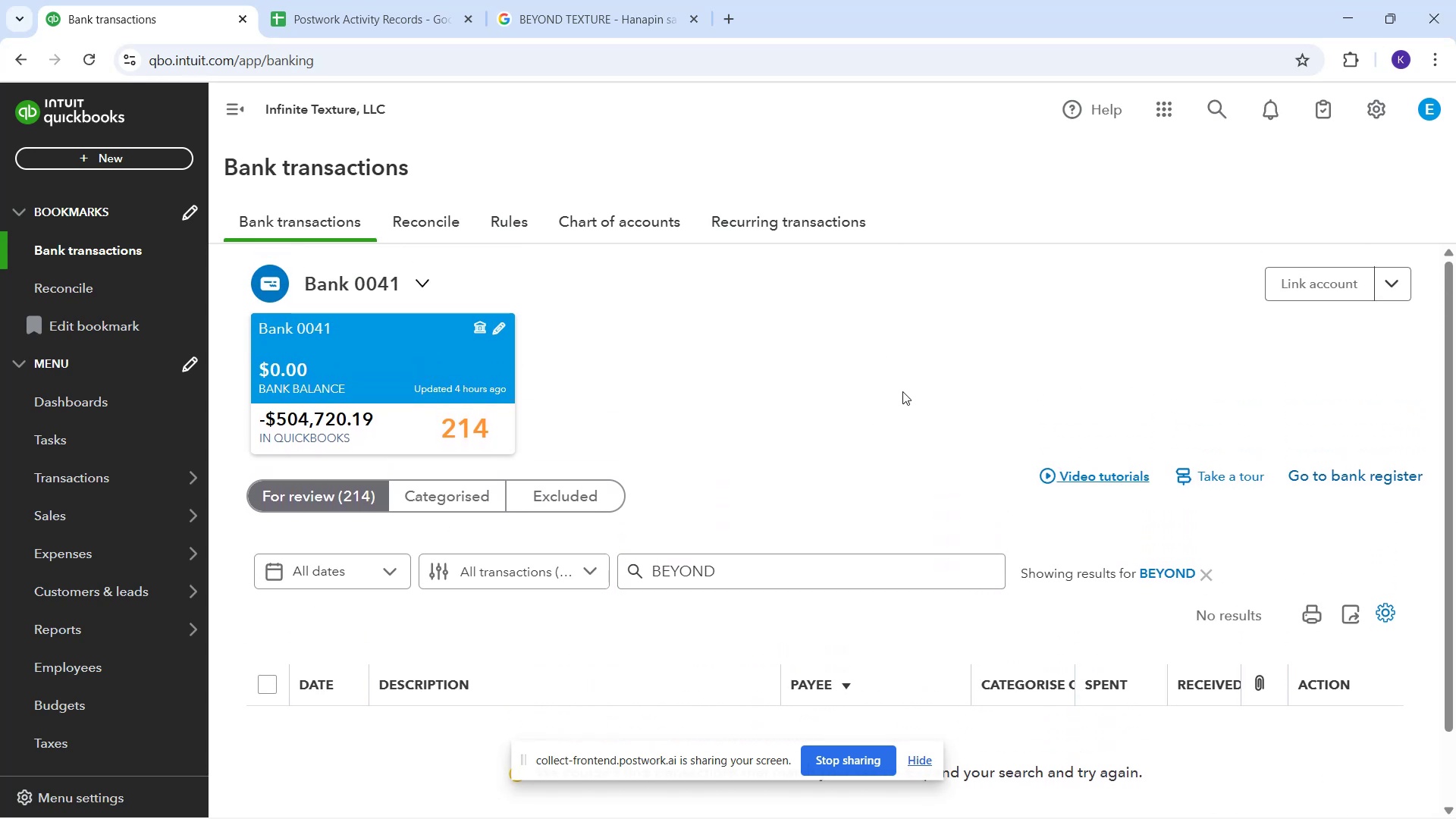 
scroll: coordinate [927, 441], scroll_direction: down, amount: 10.0
 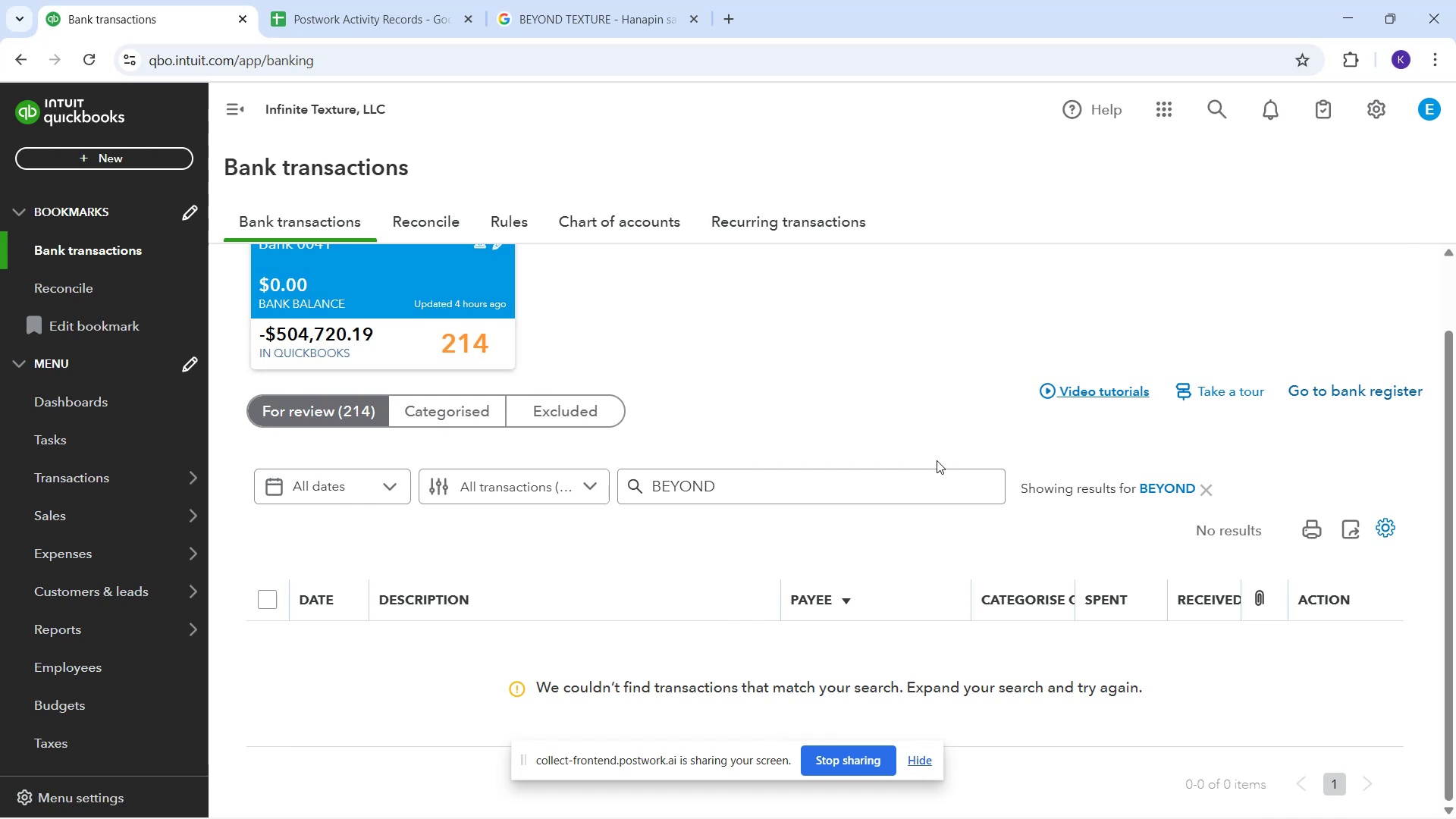 
scroll: coordinate [907, 438], scroll_direction: up, amount: 4.0
 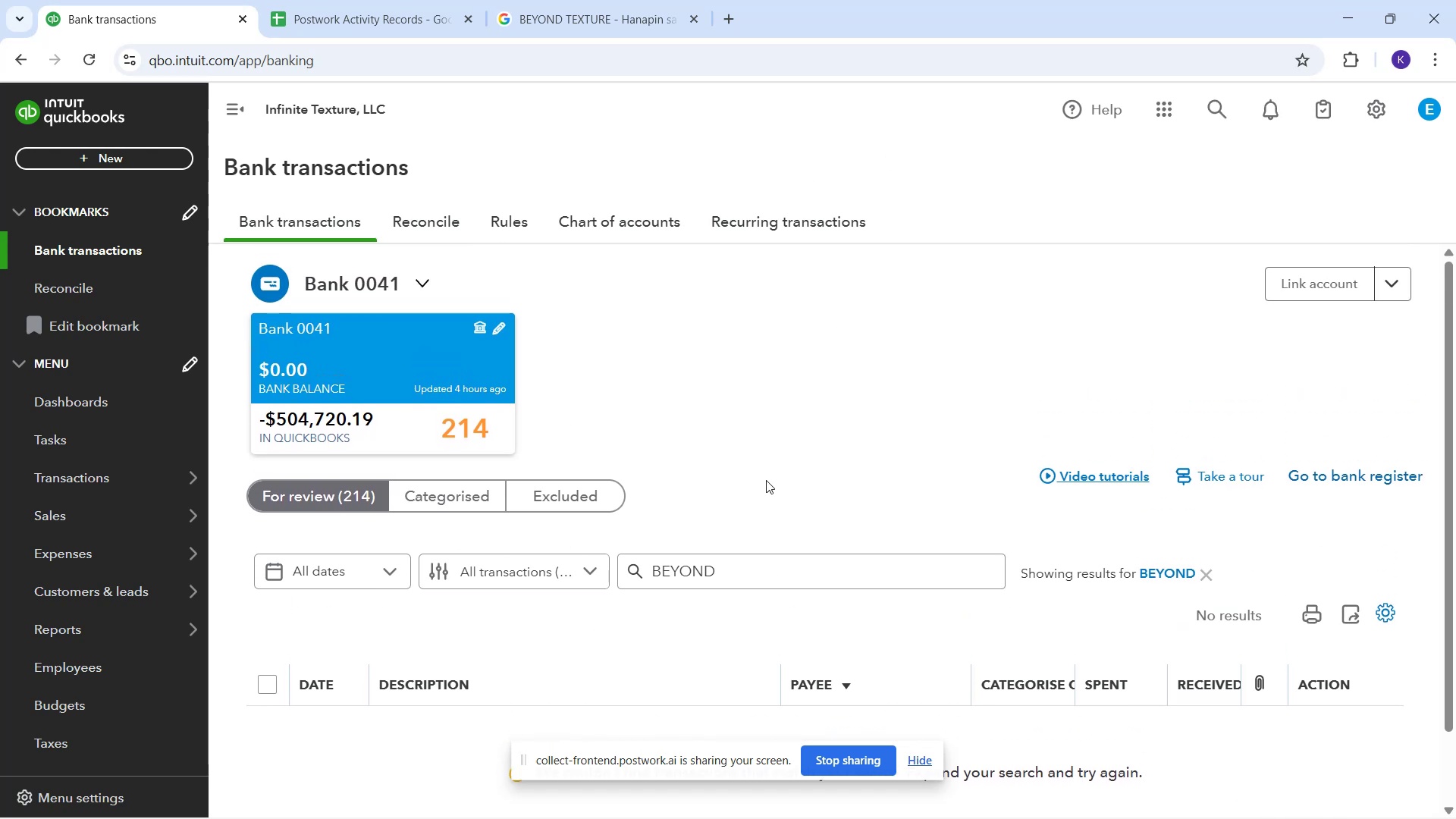 
scroll: coordinate [783, 560], scroll_direction: down, amount: 4.0
 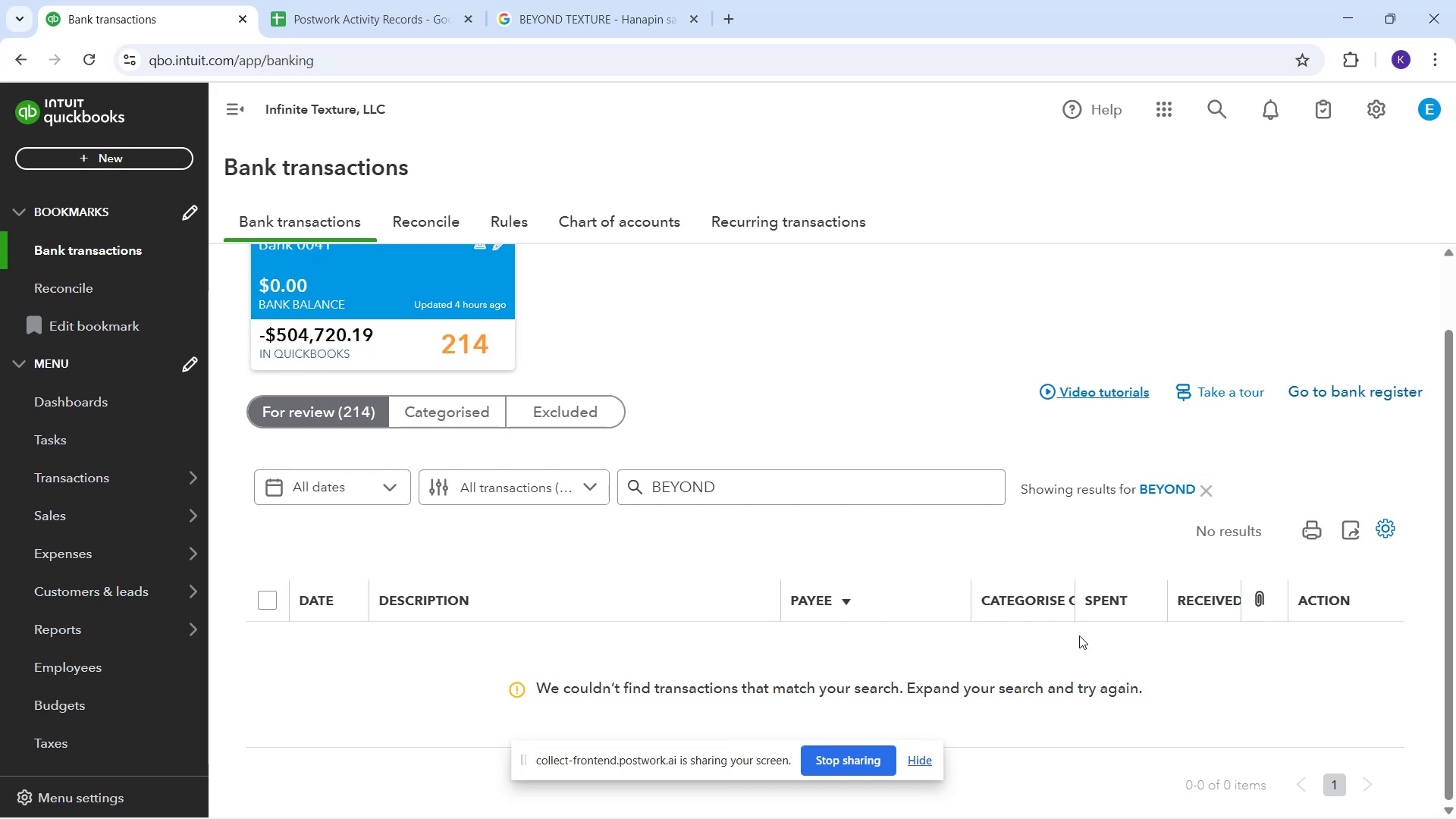 
scroll: coordinate [1014, 467], scroll_direction: up, amount: 4.0
 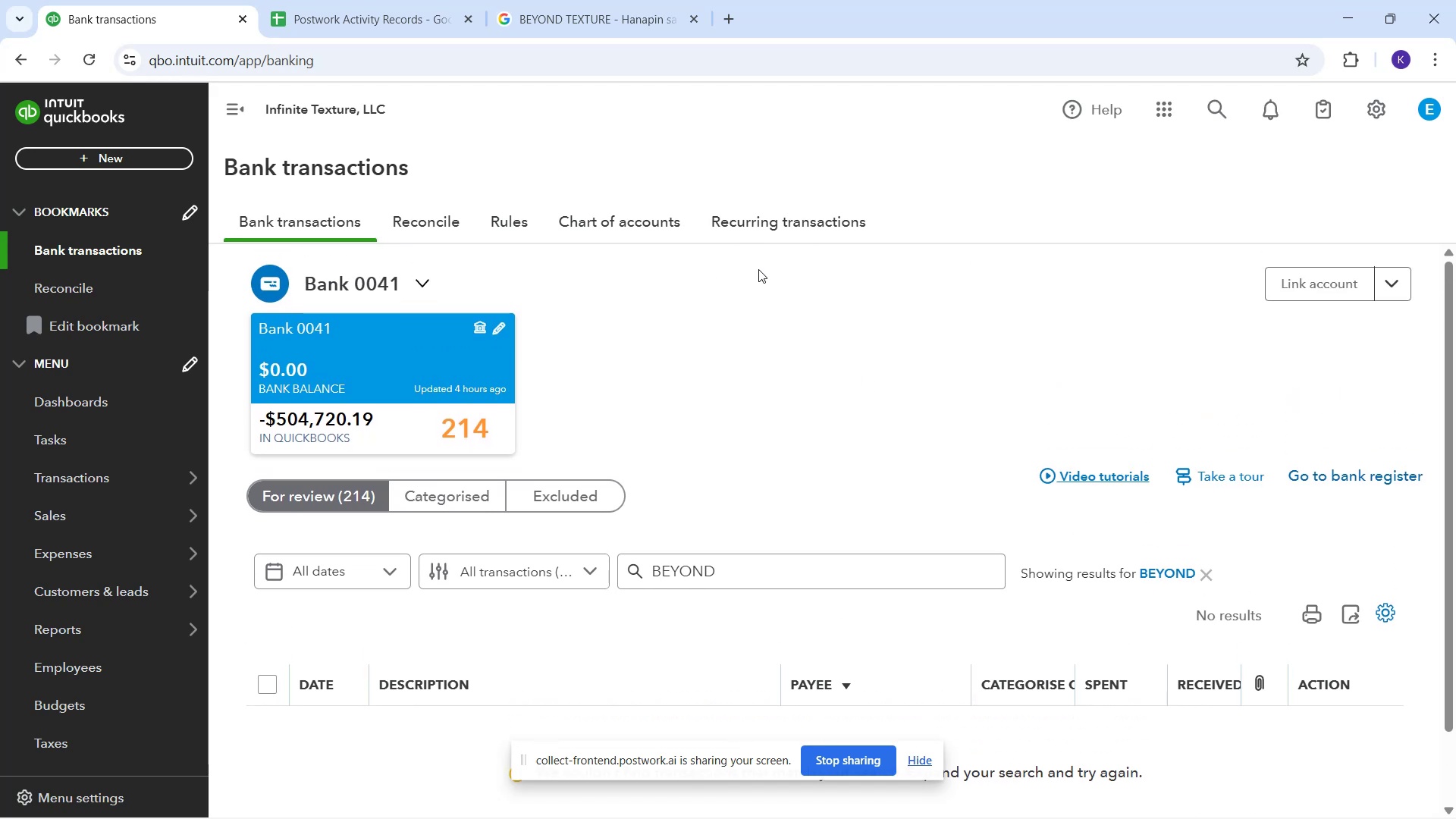 
wait(9.11)
 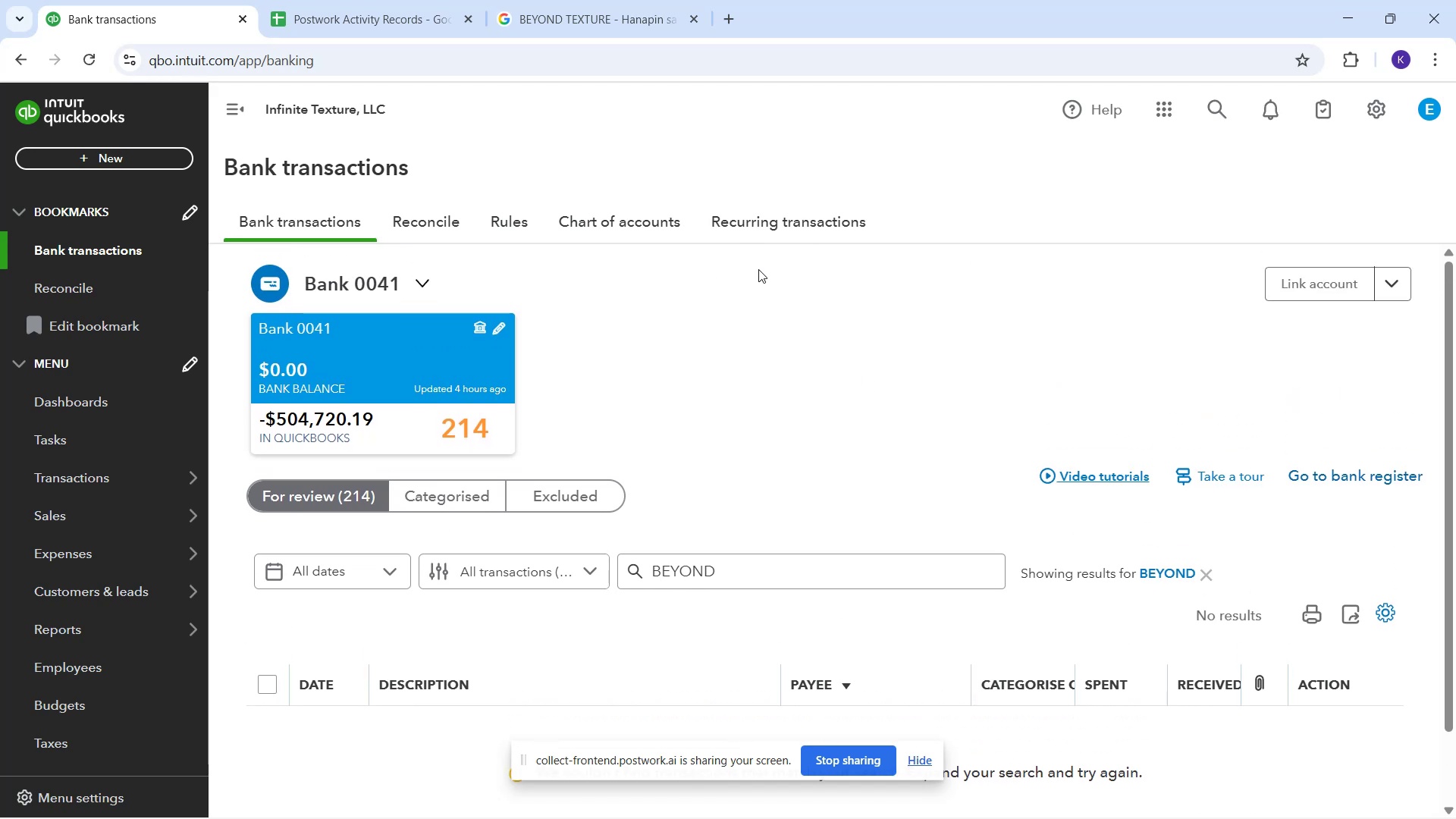 
scroll: coordinate [745, 283], scroll_direction: up, amount: 2.0
 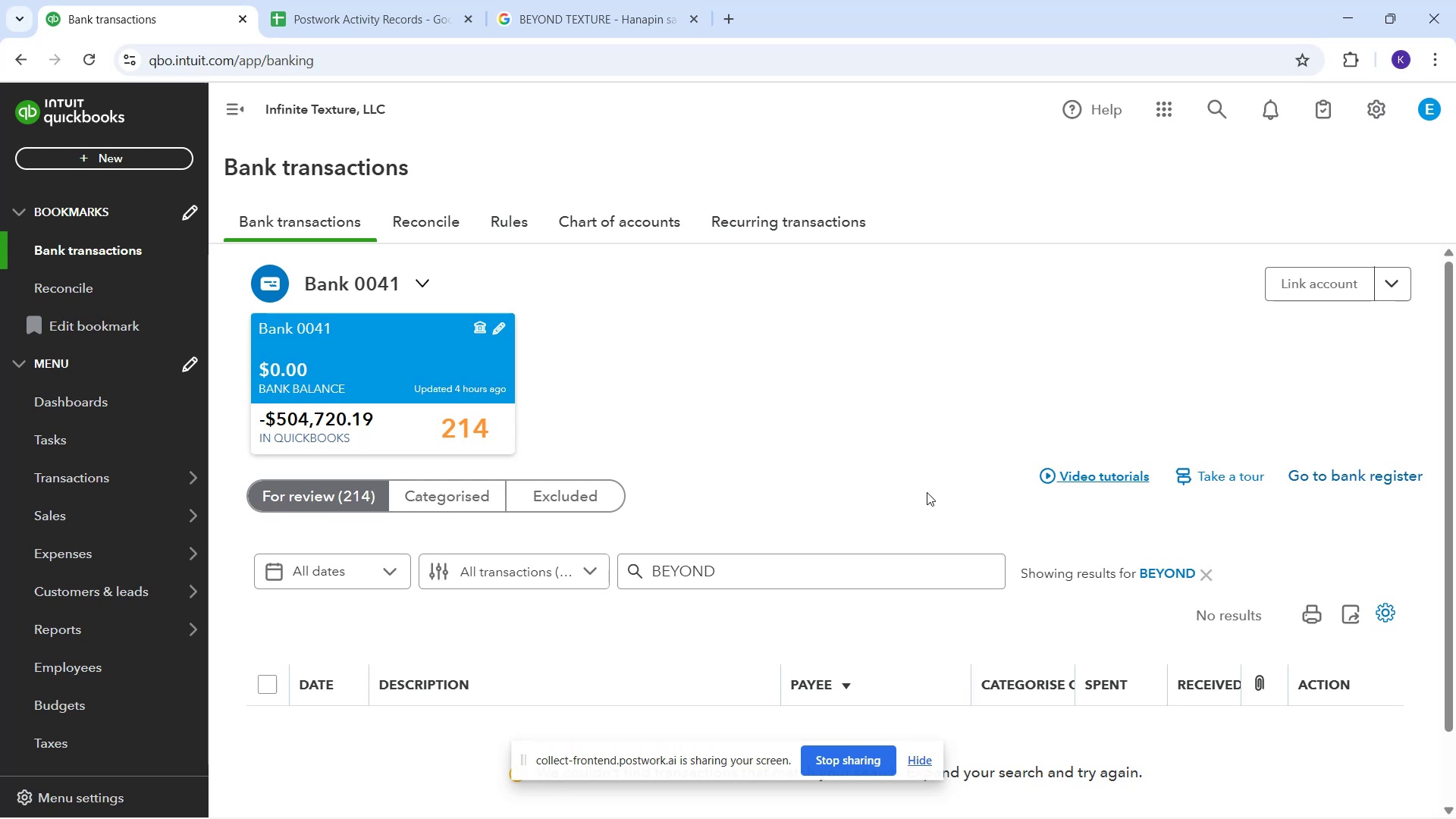 
scroll: coordinate [899, 472], scroll_direction: down, amount: 2.0
 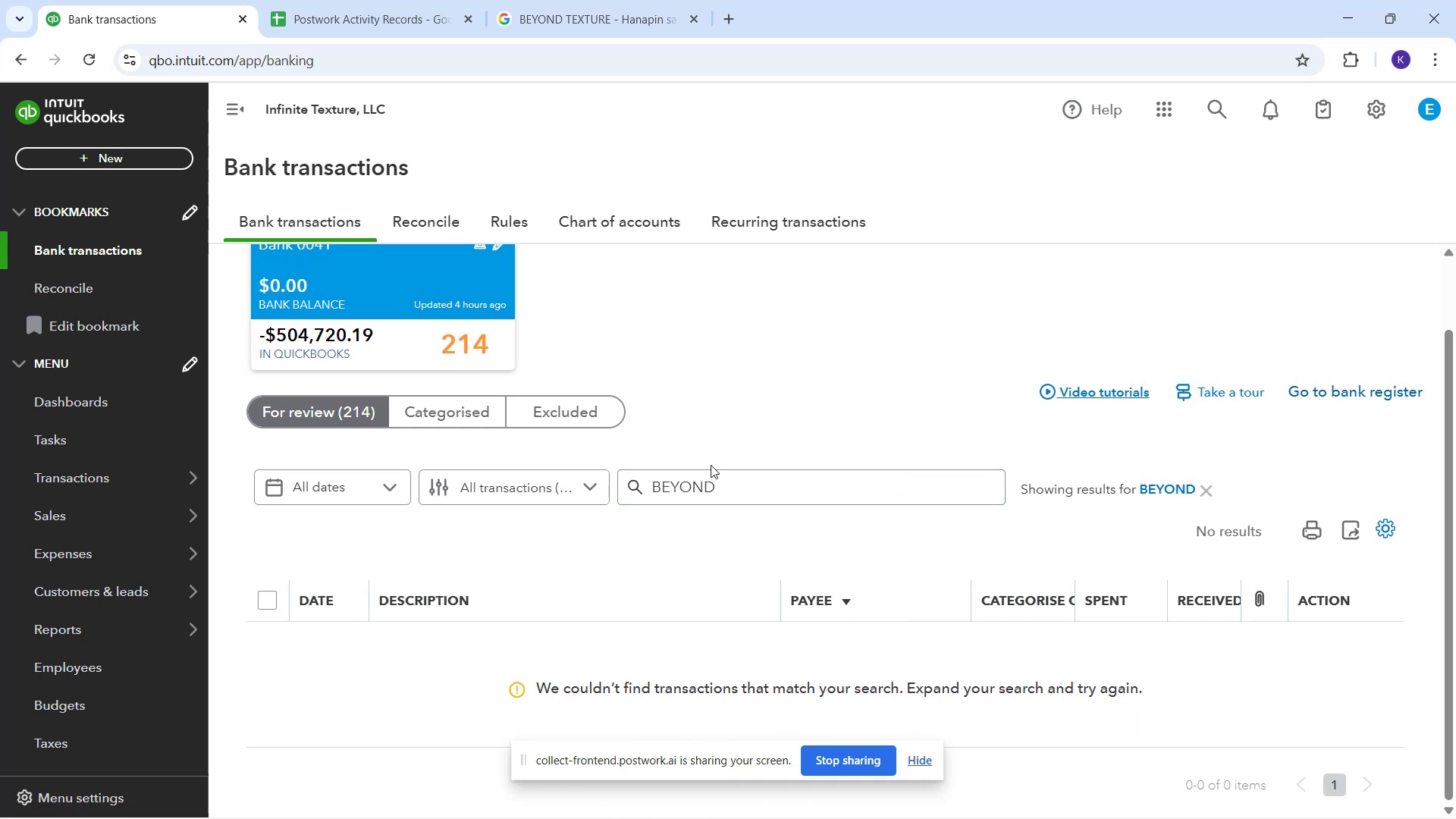 
wait(10.96)
 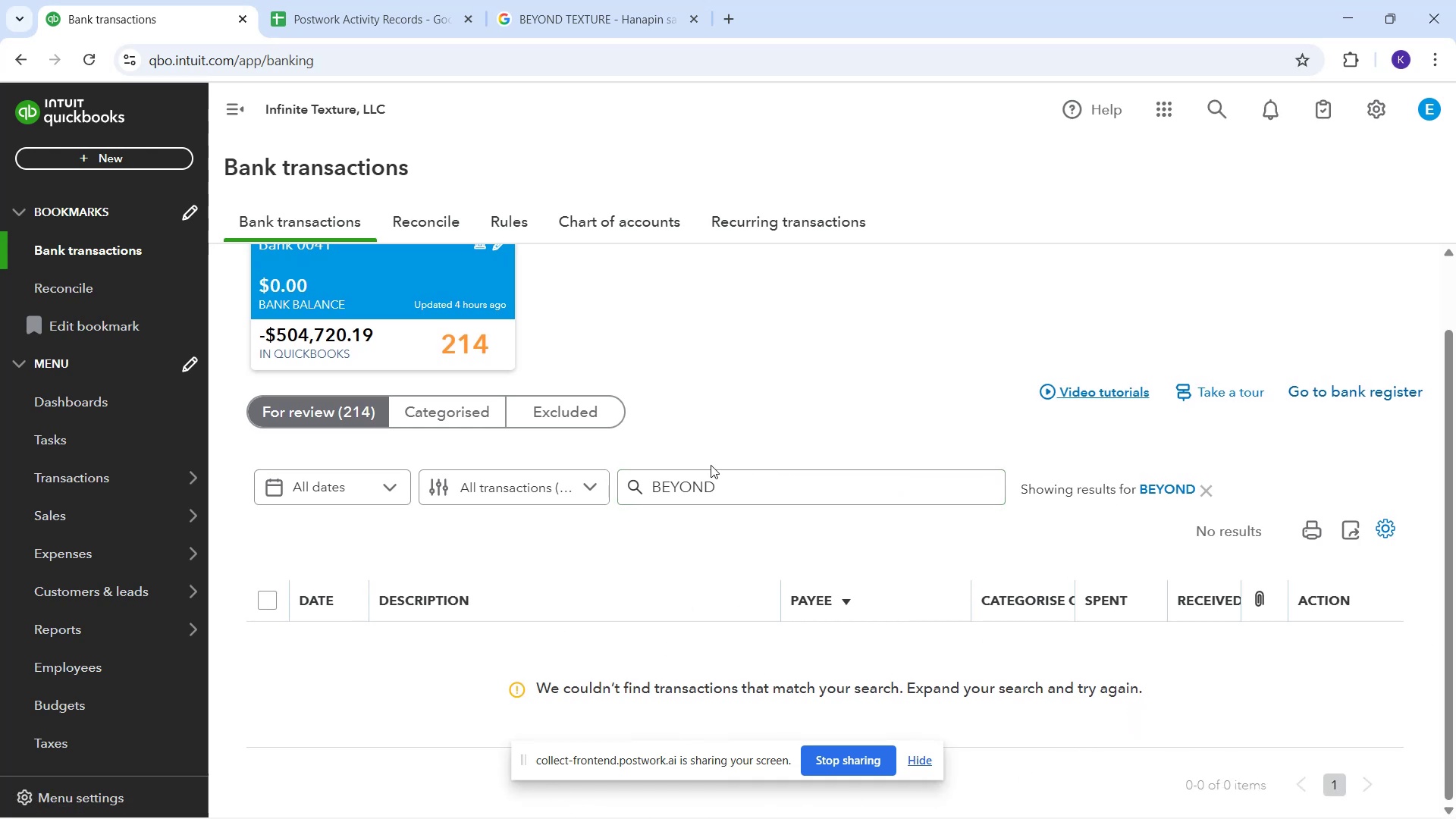 
scroll: coordinate [602, 654], scroll_direction: down, amount: 17.0
 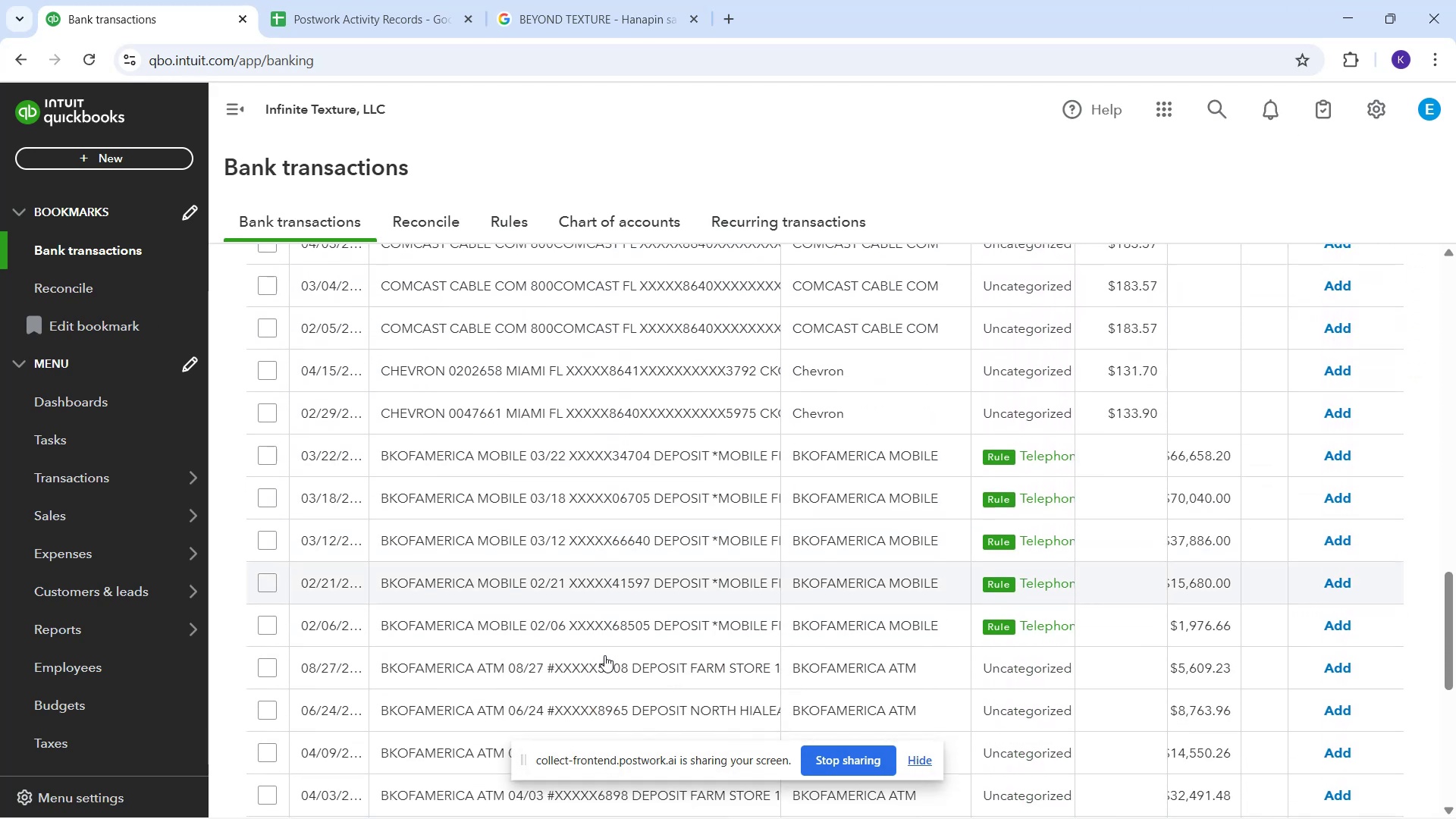 
scroll: coordinate [600, 653], scroll_direction: down, amount: 9.0
 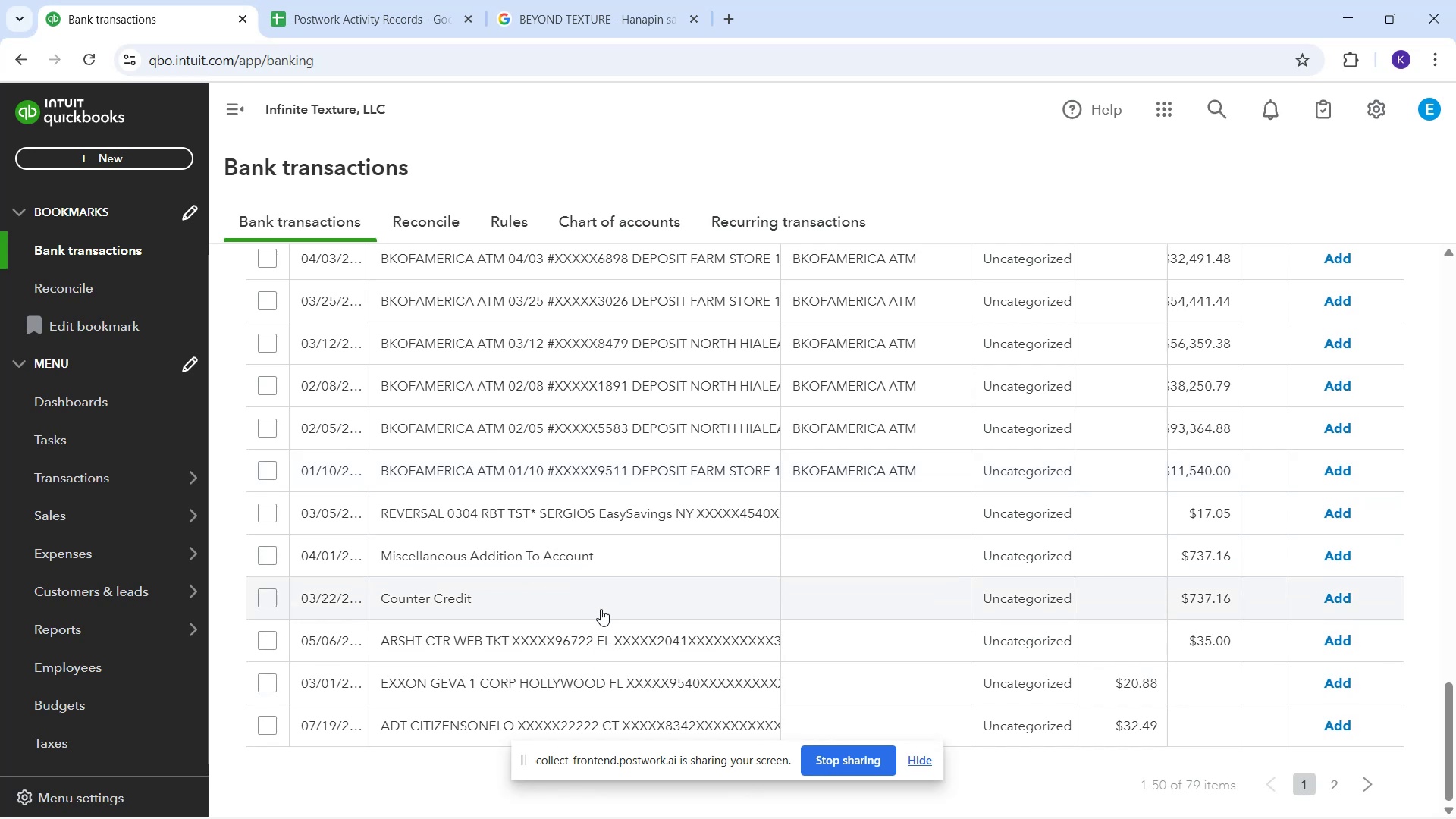 
scroll: coordinate [585, 619], scroll_direction: up, amount: 3.0
 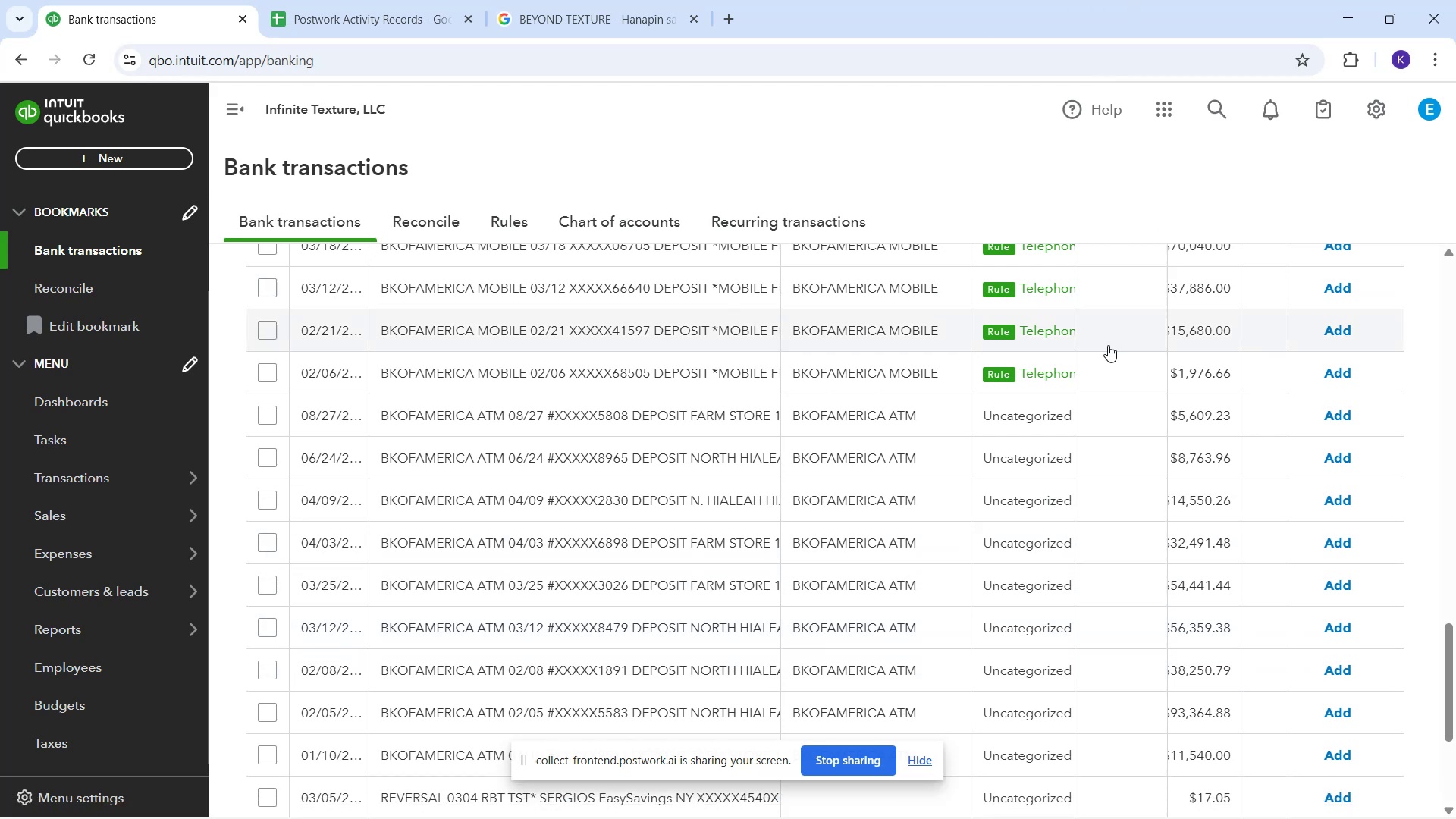 
wait(23.21)
 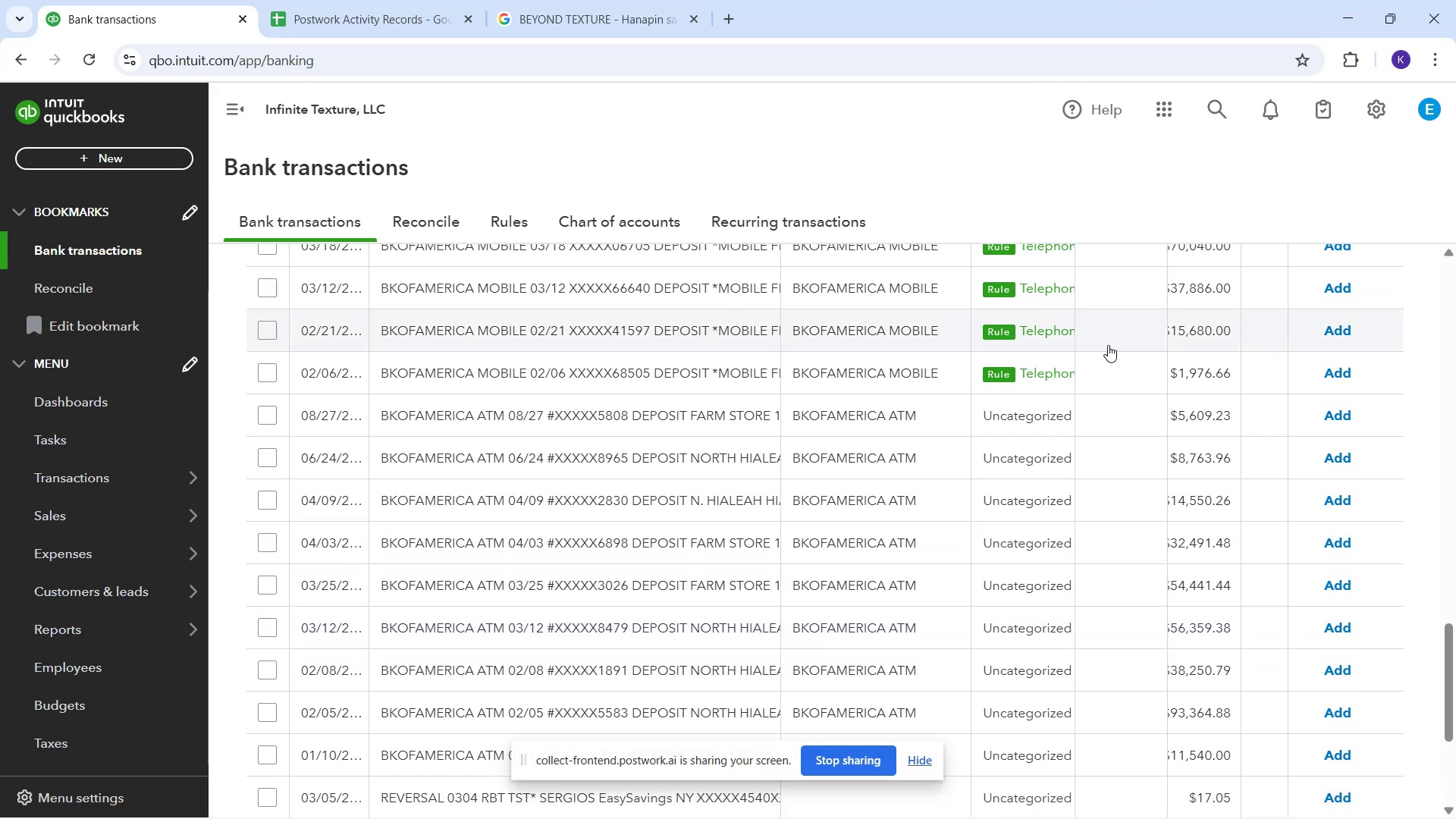 
scroll: coordinate [759, 407], scroll_direction: up, amount: 1.0
 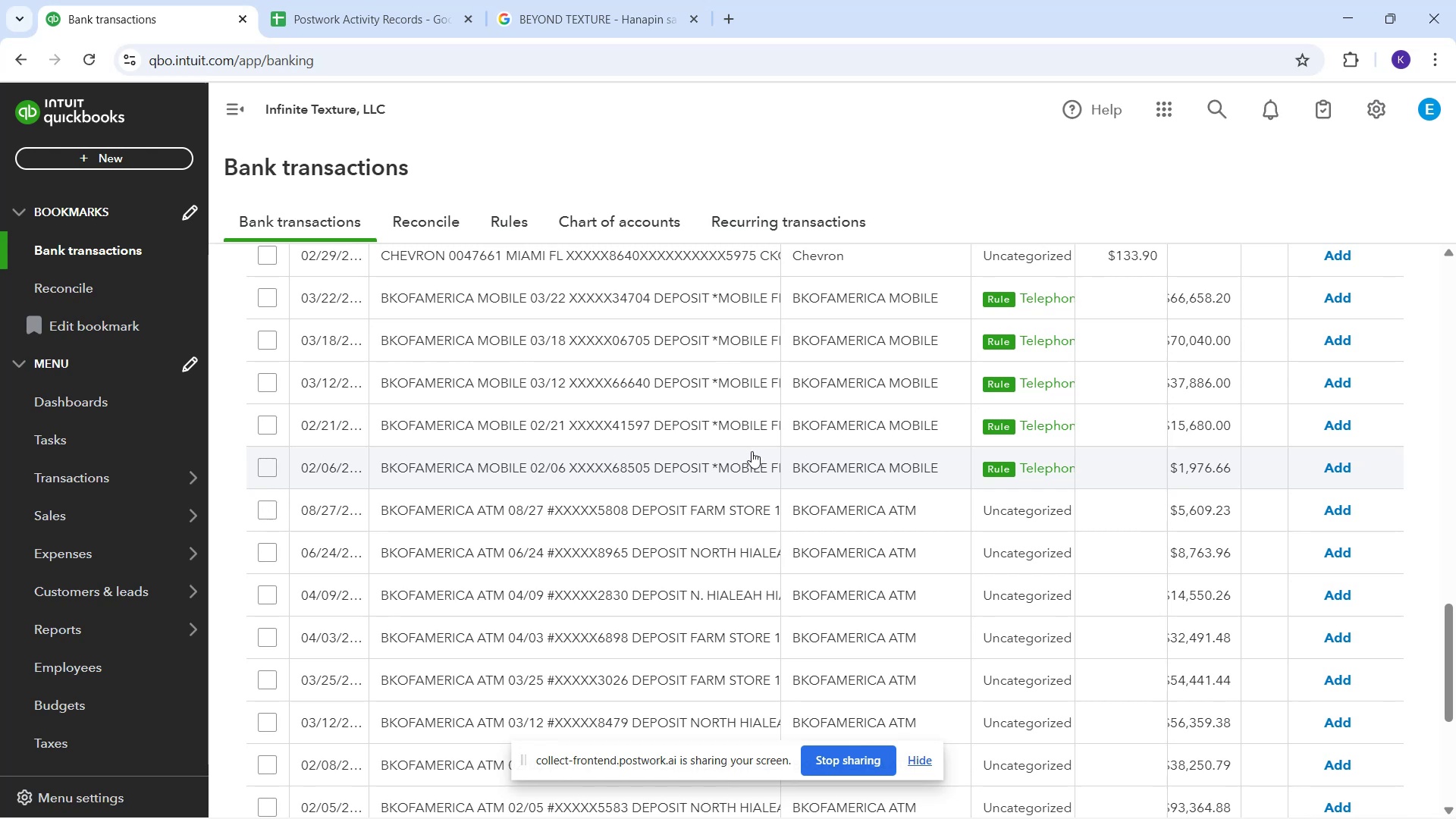 
scroll: coordinate [734, 499], scroll_direction: down, amount: 2.0
 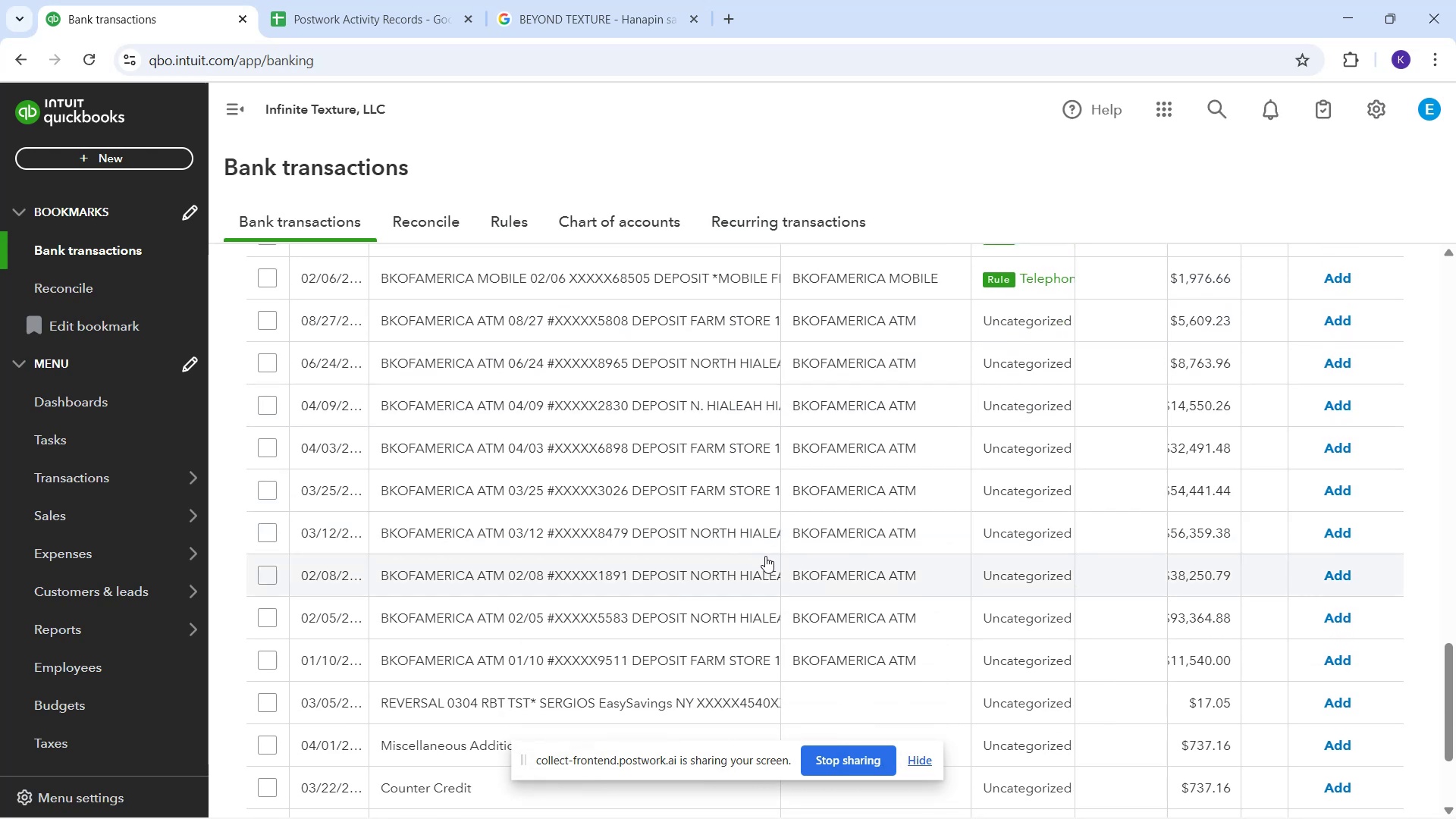 
wait(5.02)
 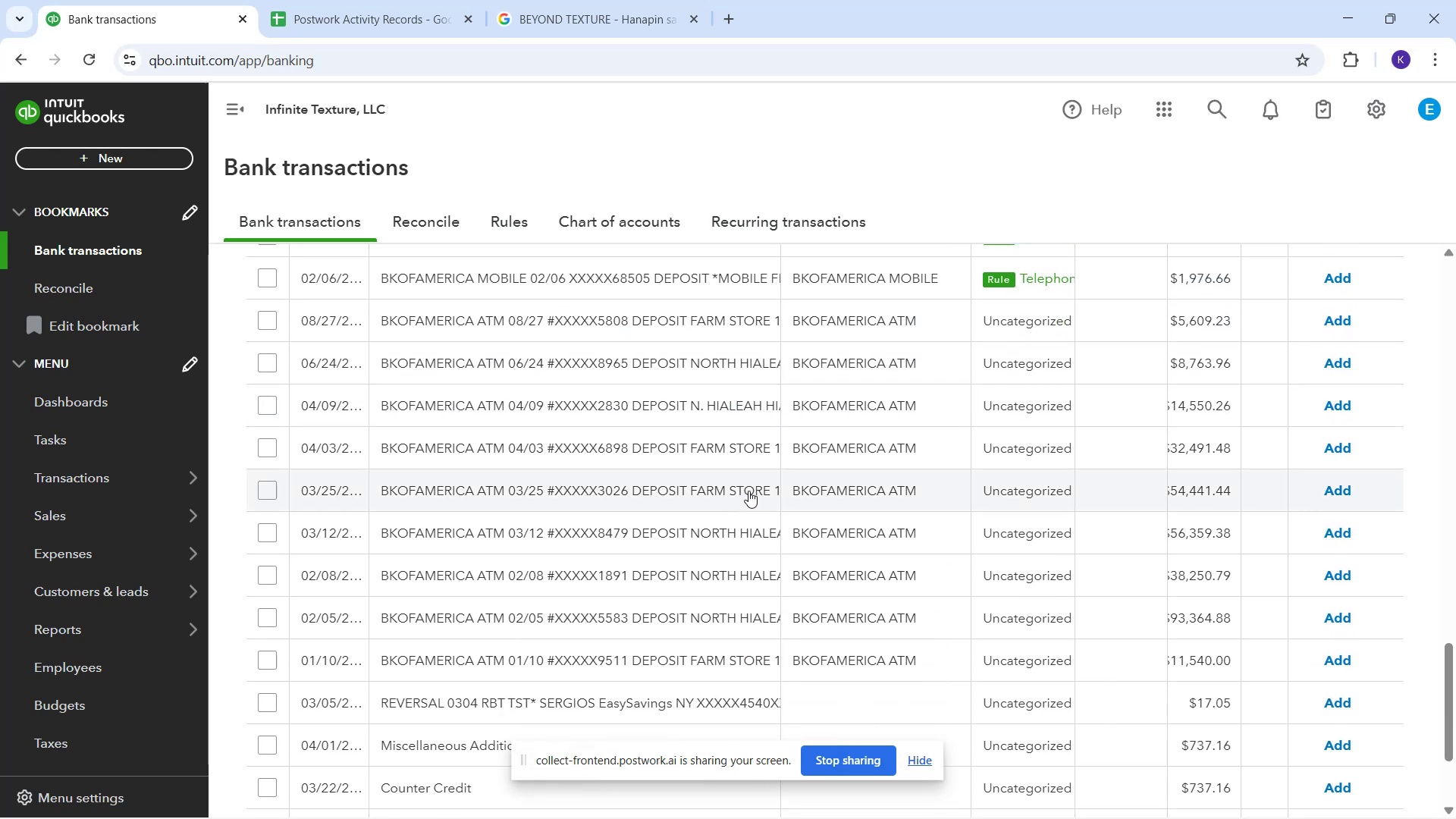 
scroll: coordinate [730, 560], scroll_direction: down, amount: 3.0
 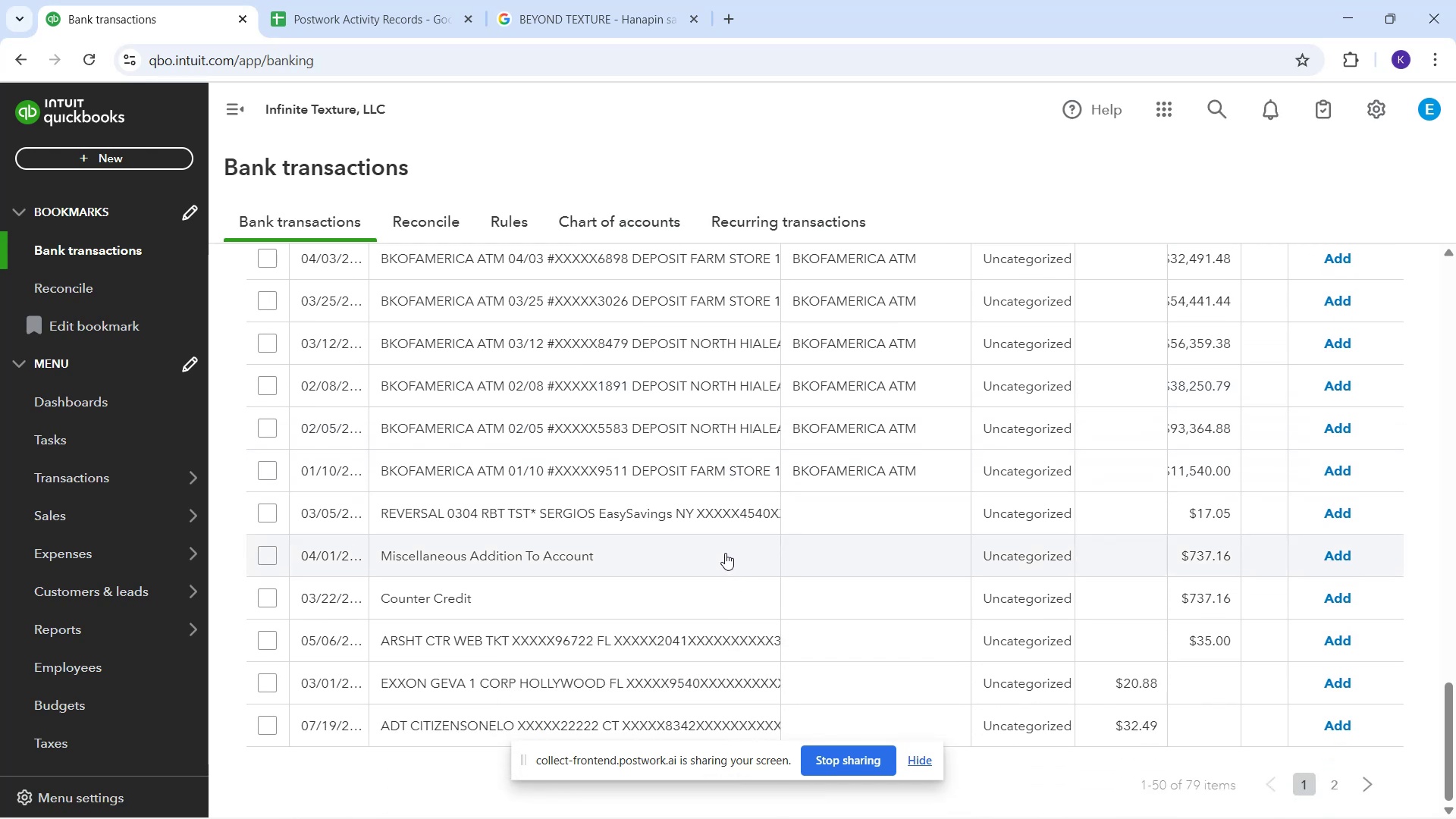 
wait(5.04)
 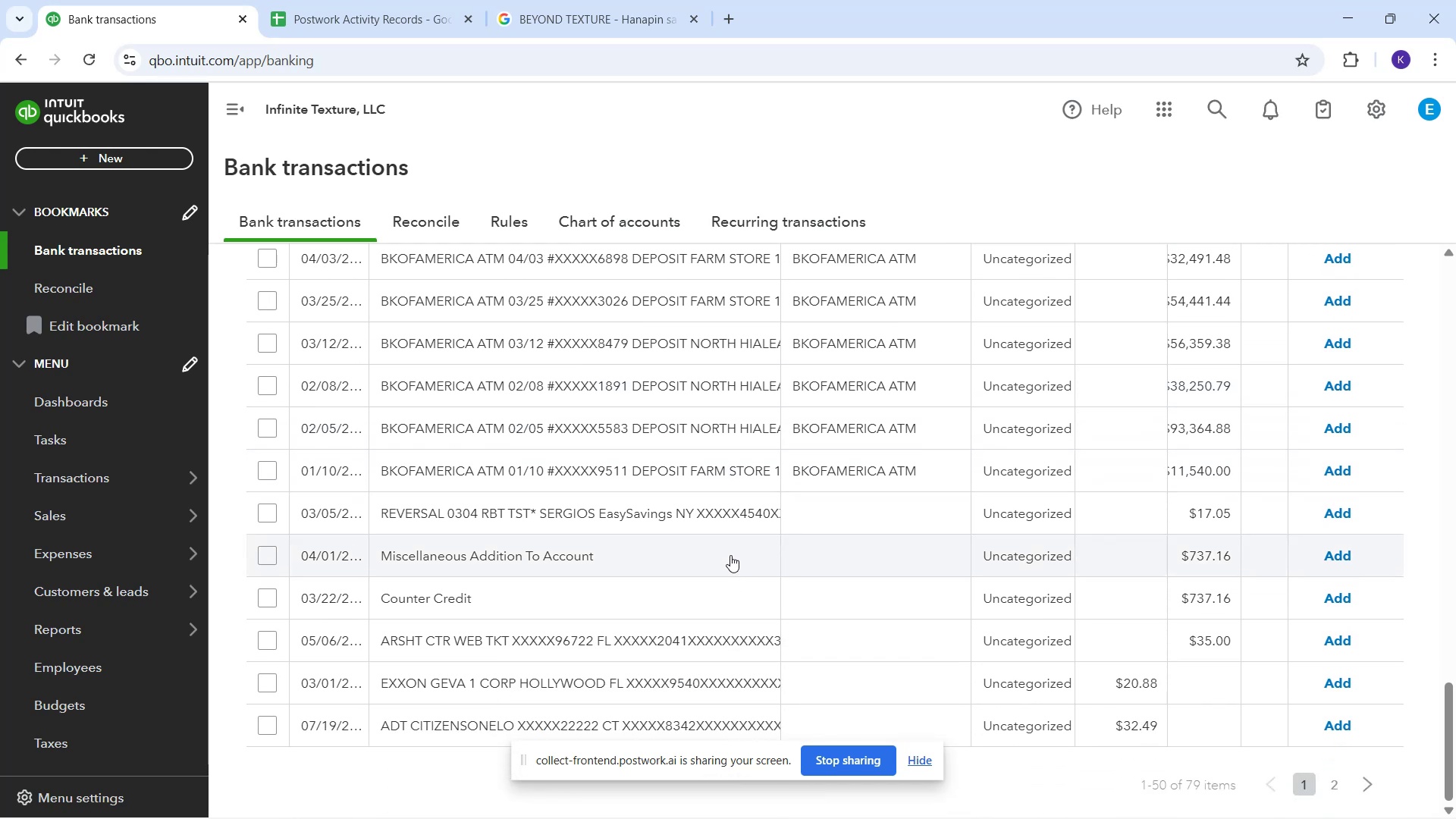 
scroll: coordinate [735, 549], scroll_direction: up, amount: 6.0
 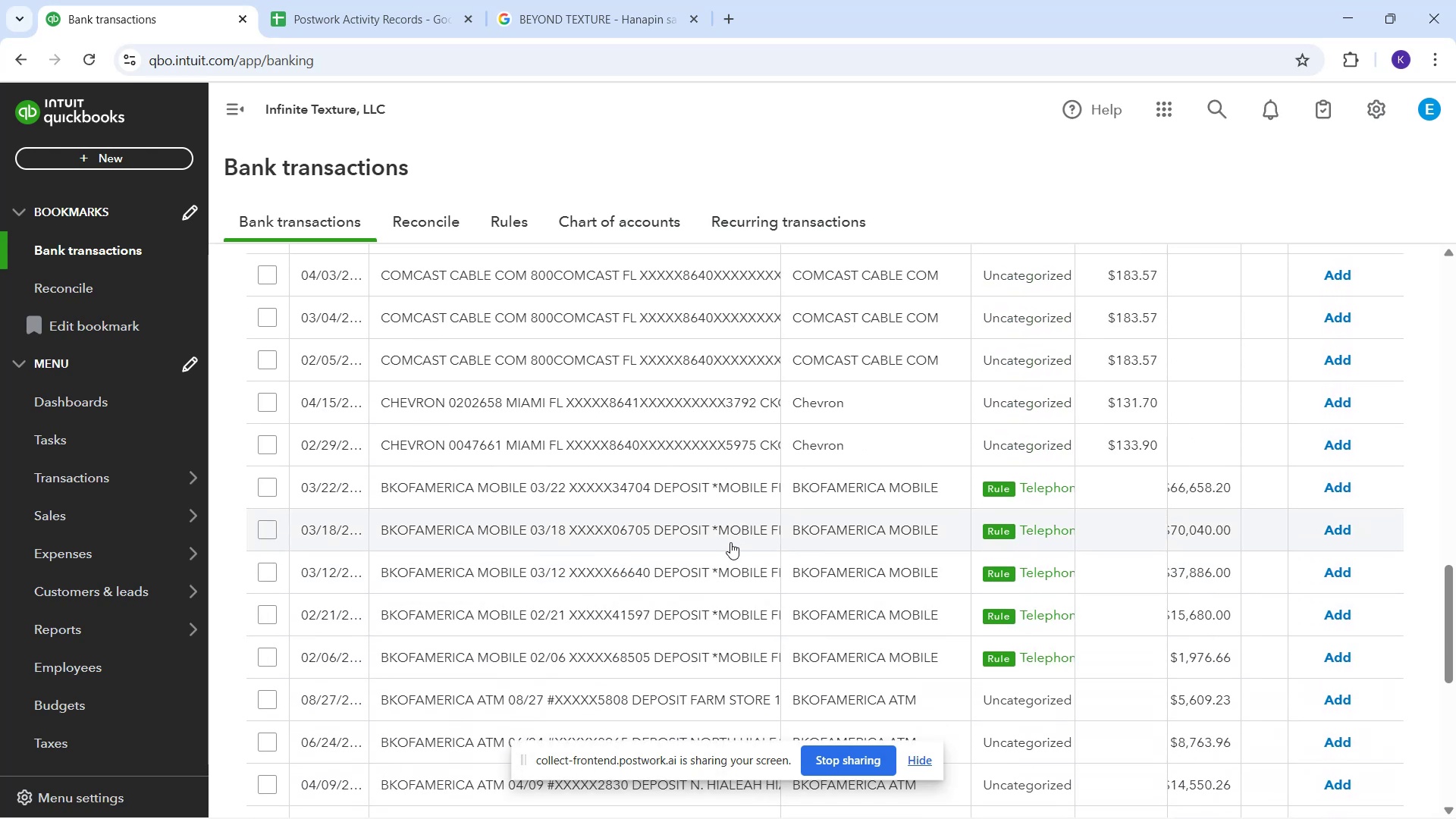 
scroll: coordinate [713, 544], scroll_direction: up, amount: 1.0
 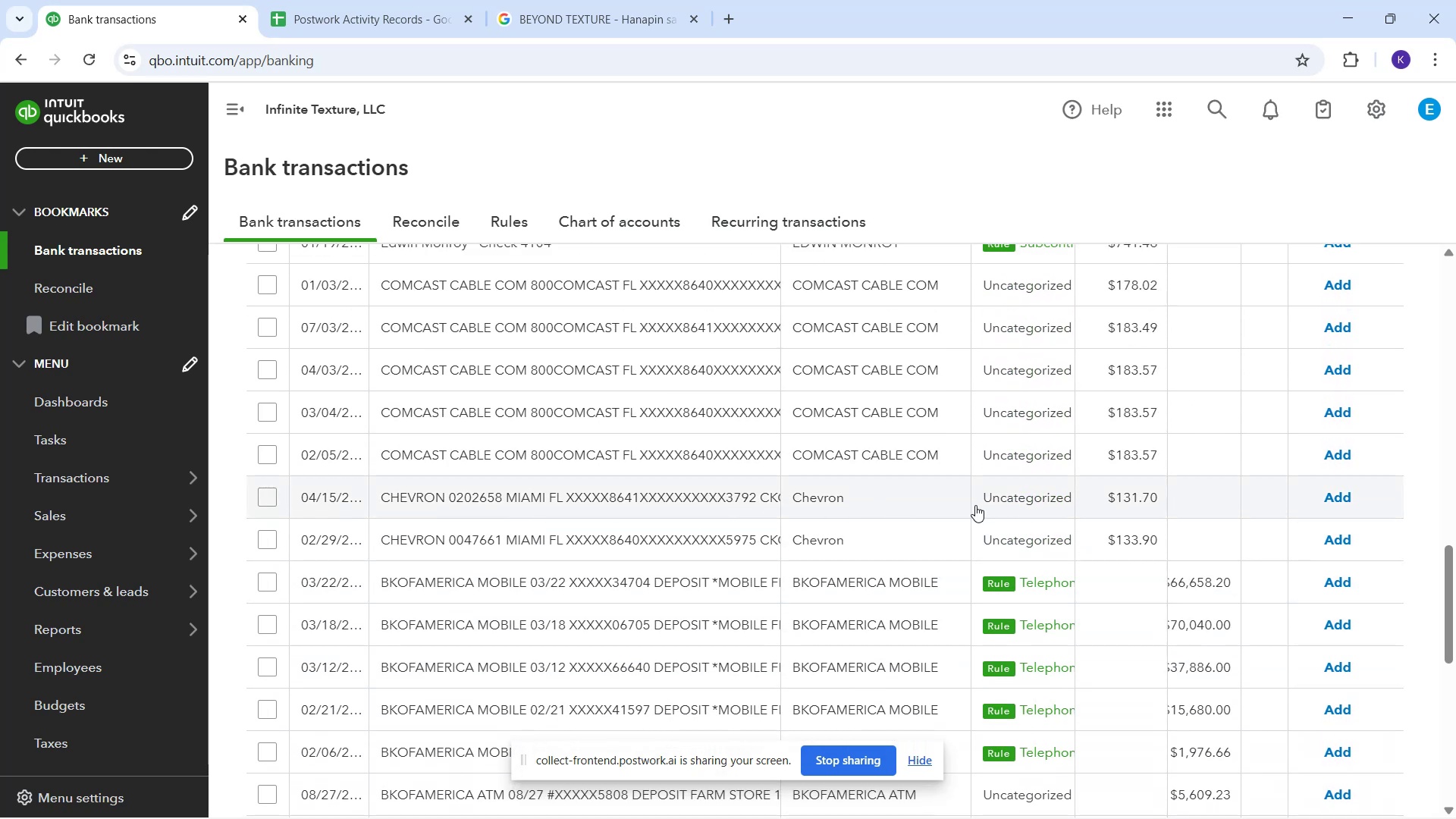 
wait(6.03)
 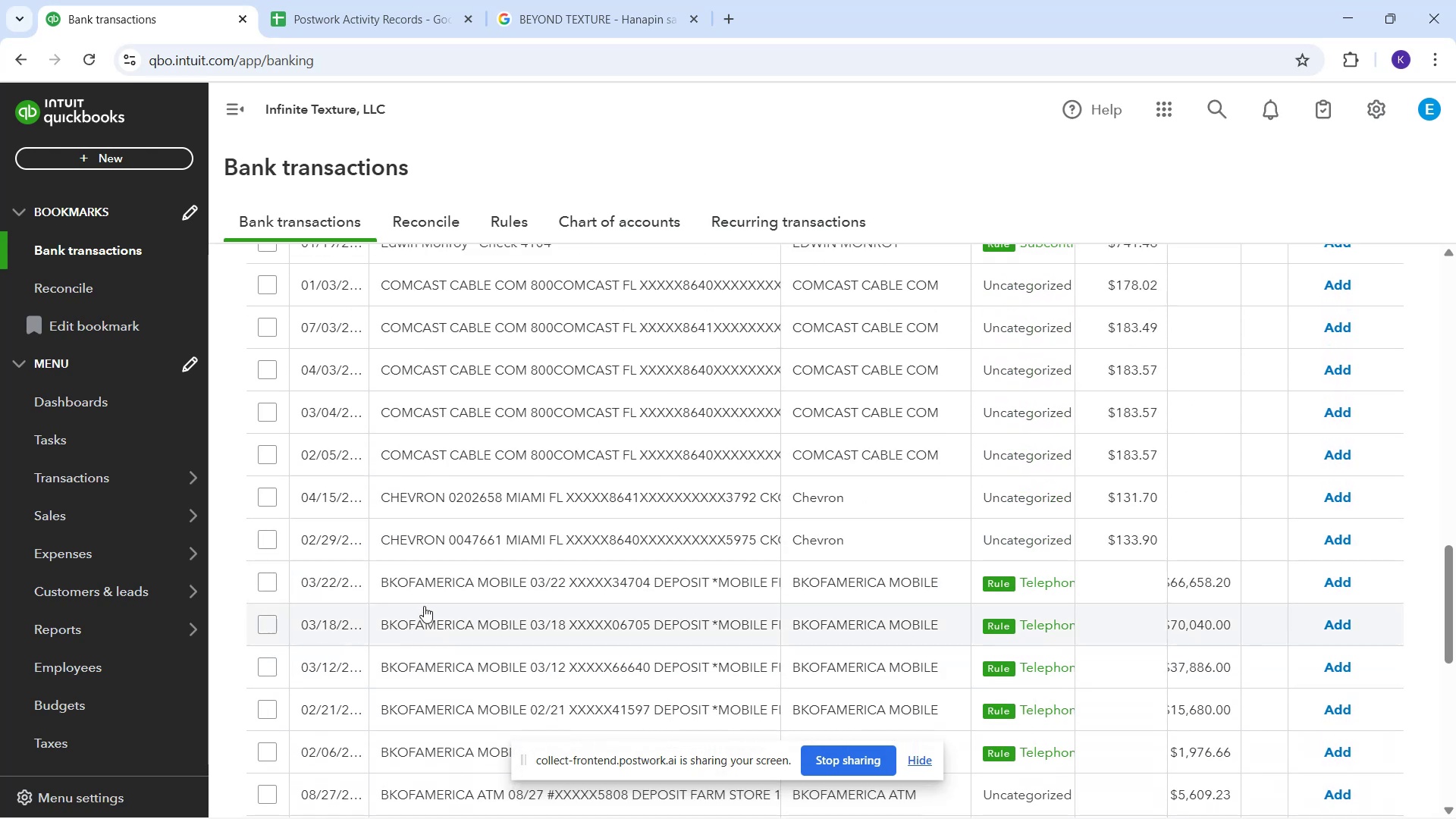 
scroll: coordinate [915, 538], scroll_direction: down, amount: 6.0
 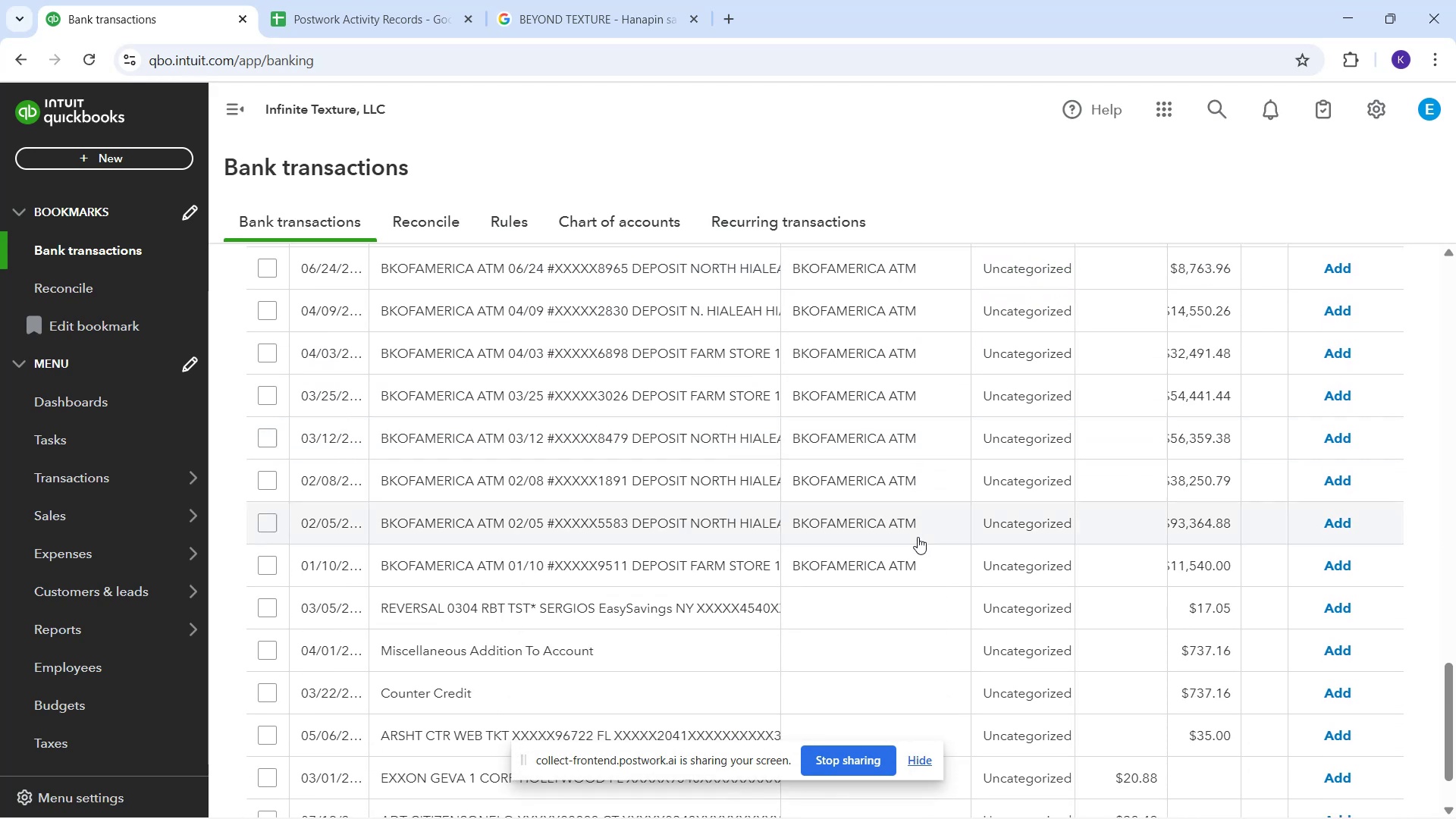 
scroll: coordinate [904, 529], scroll_direction: up, amount: 18.0
 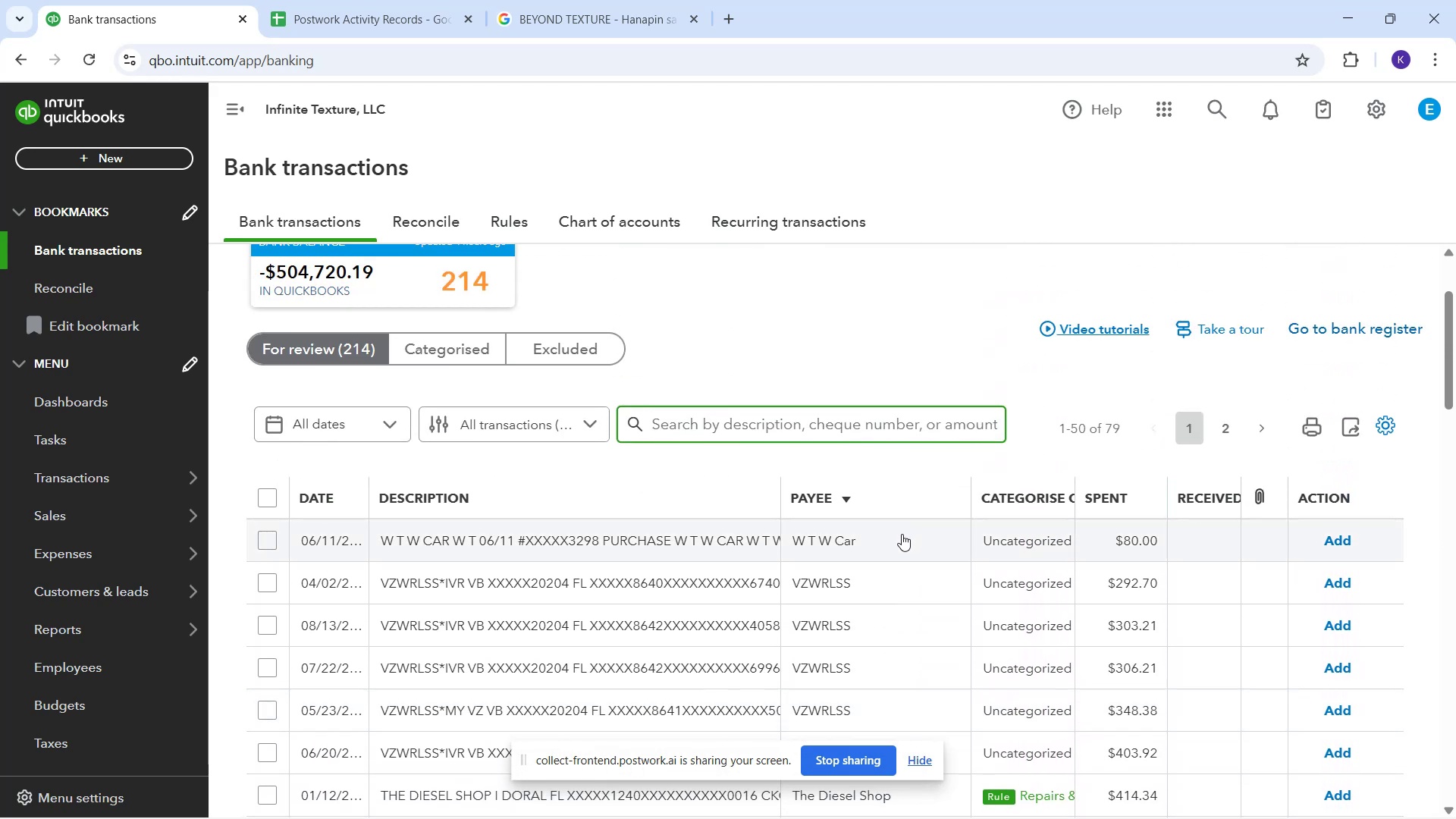 
scroll: coordinate [899, 539], scroll_direction: down, amount: 2.0
 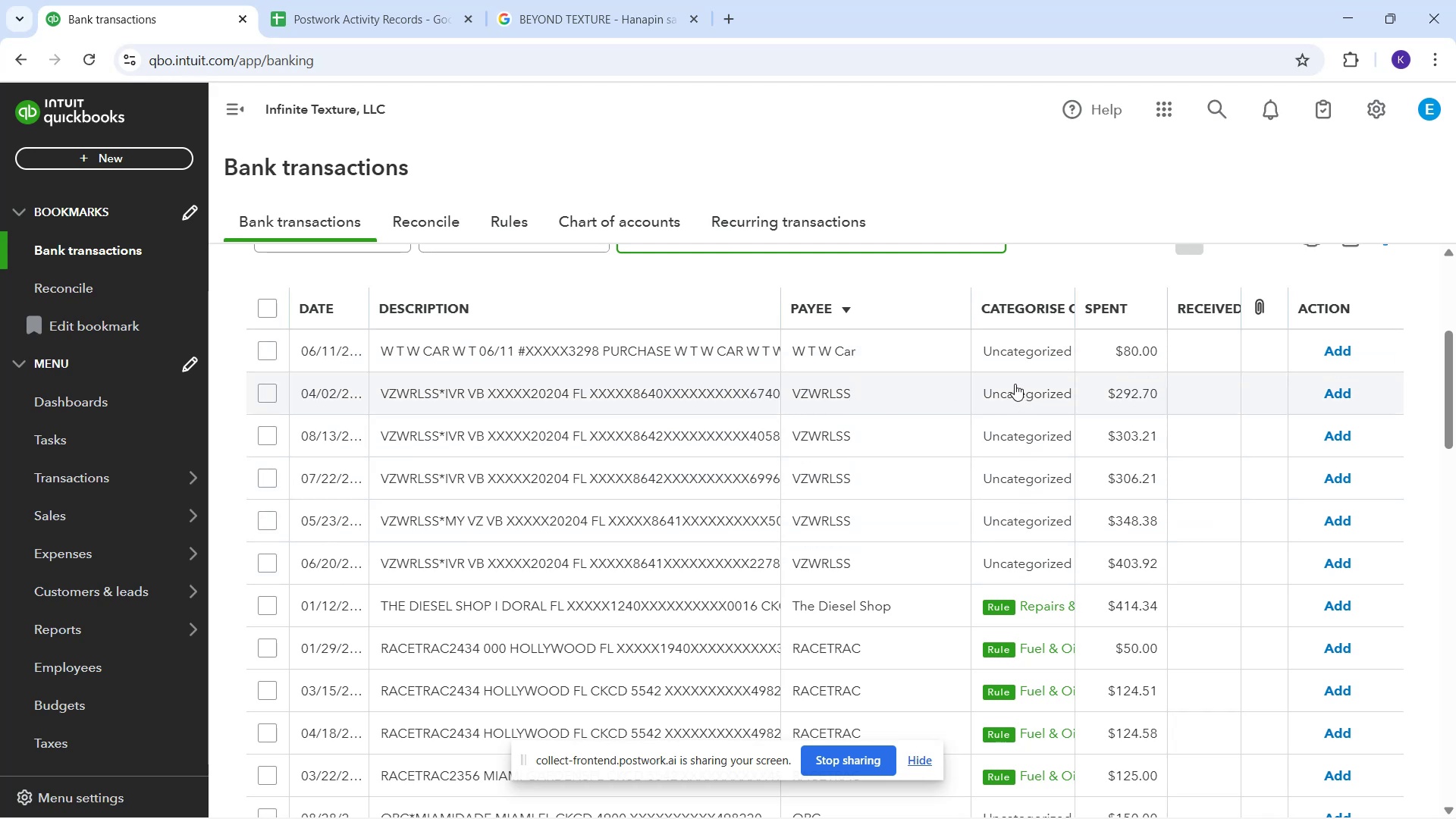 
wait(23.57)
 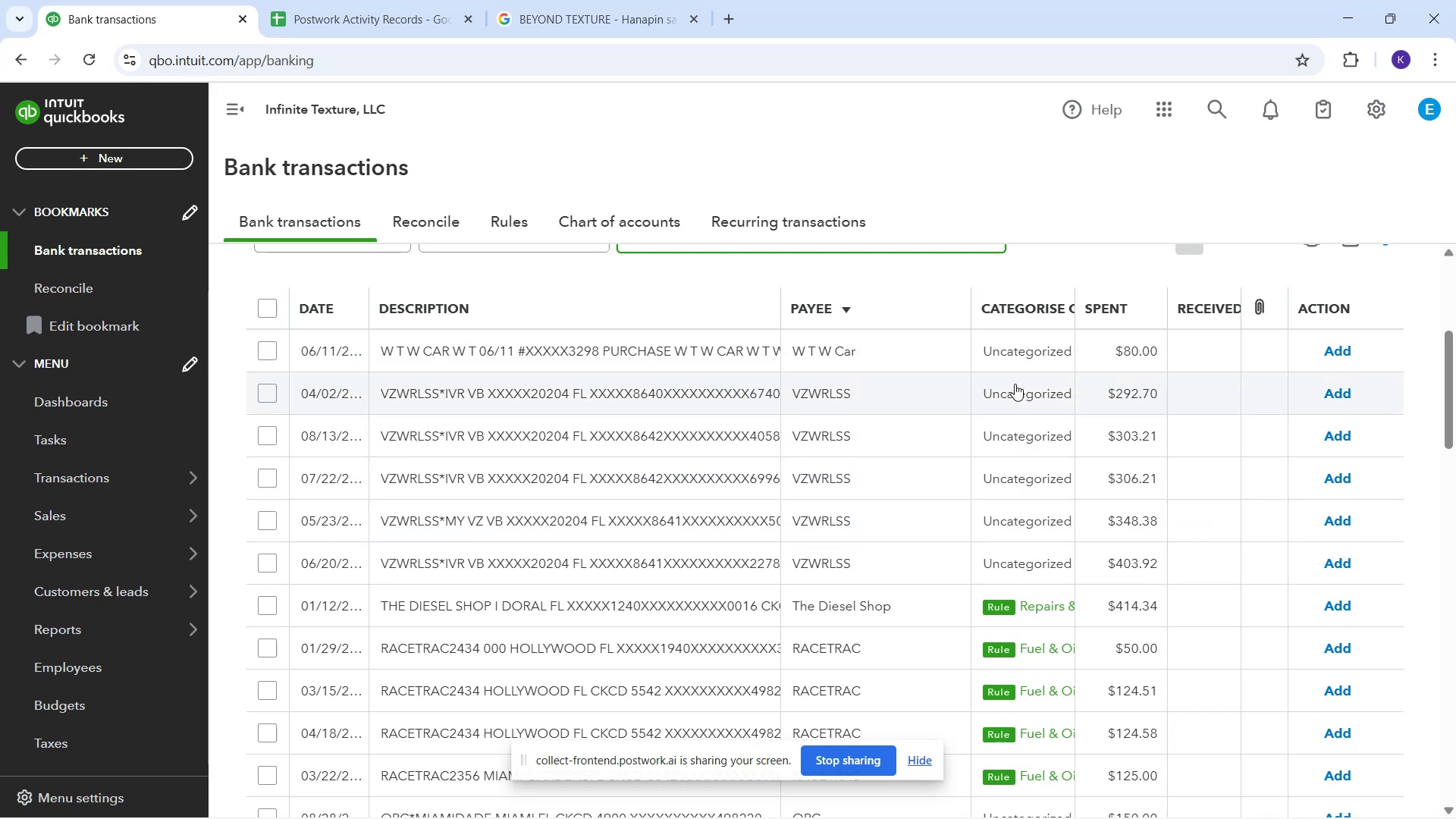 
left_click([635, 395])
 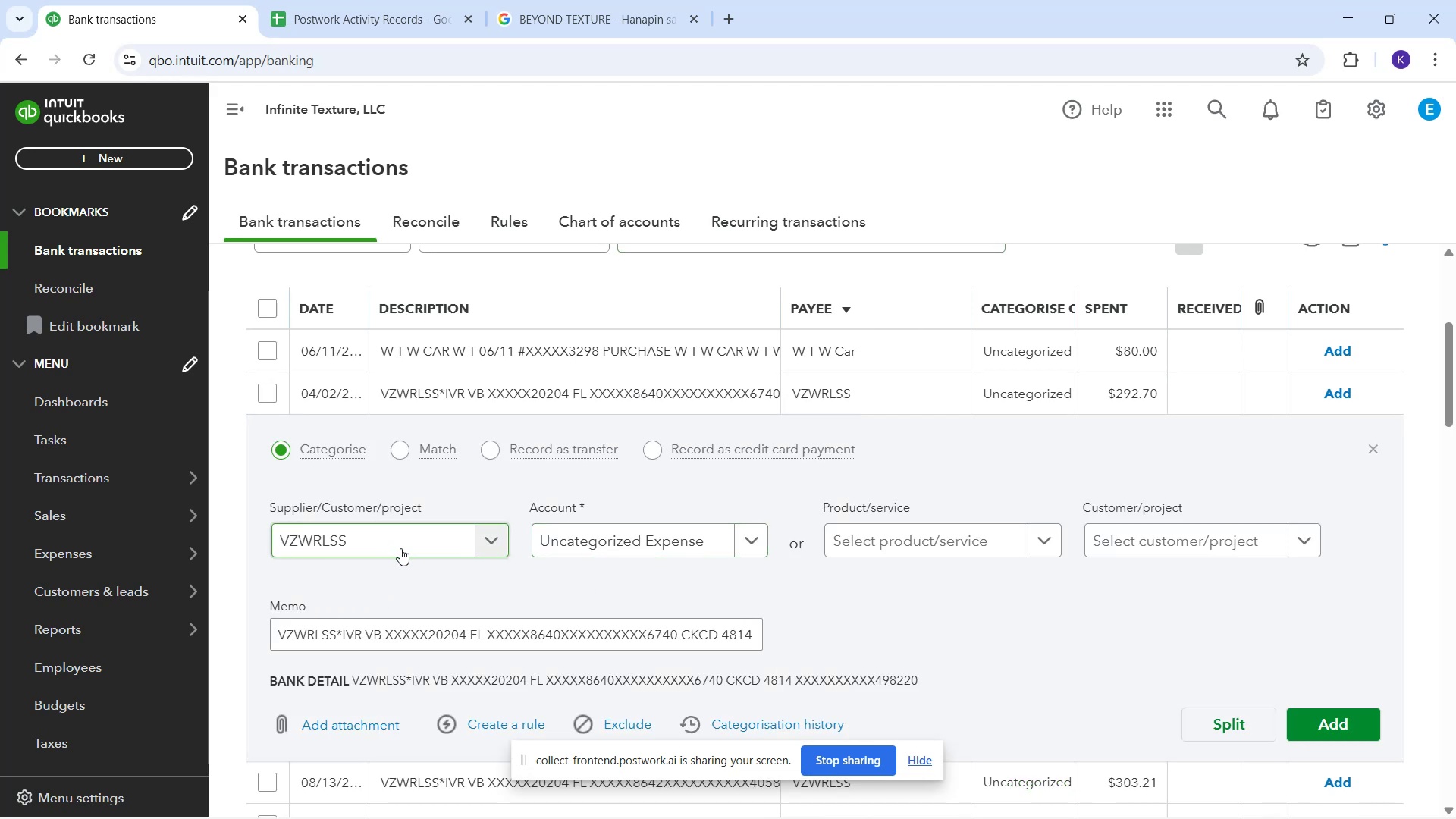 
wait(7.34)
 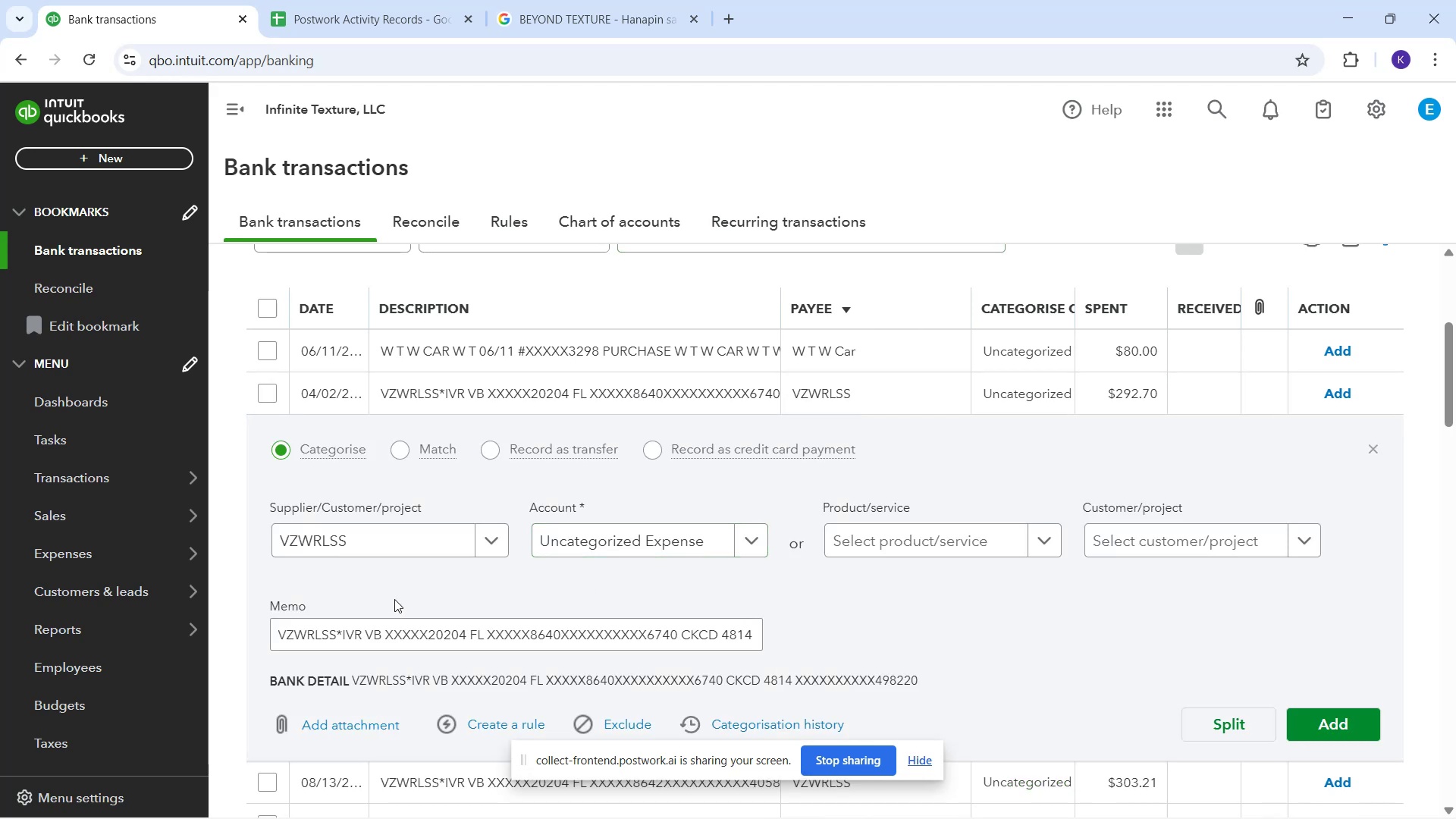 
scroll: coordinate [410, 340], scroll_direction: up, amount: 3.0
 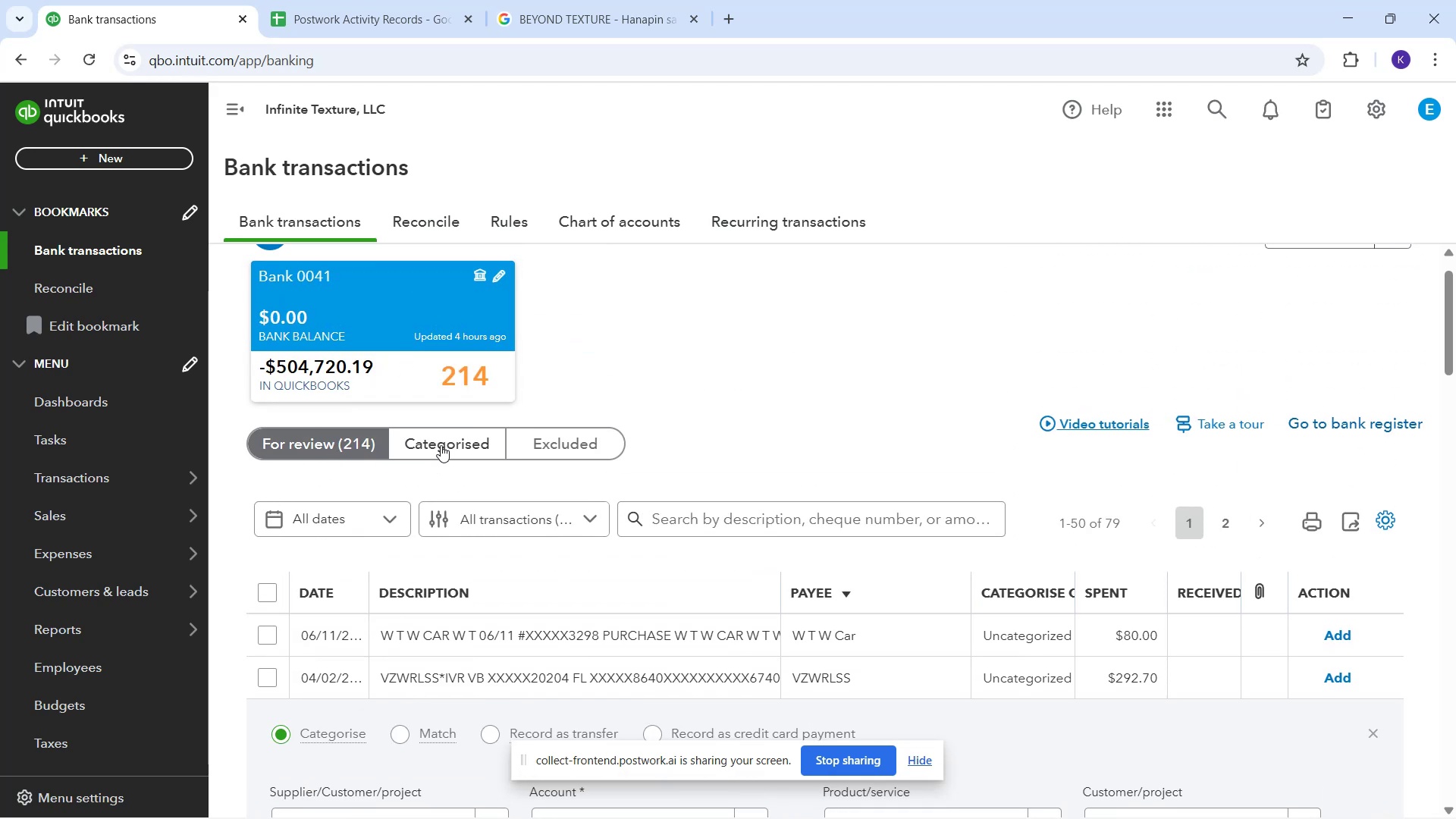 
wait(5.48)
 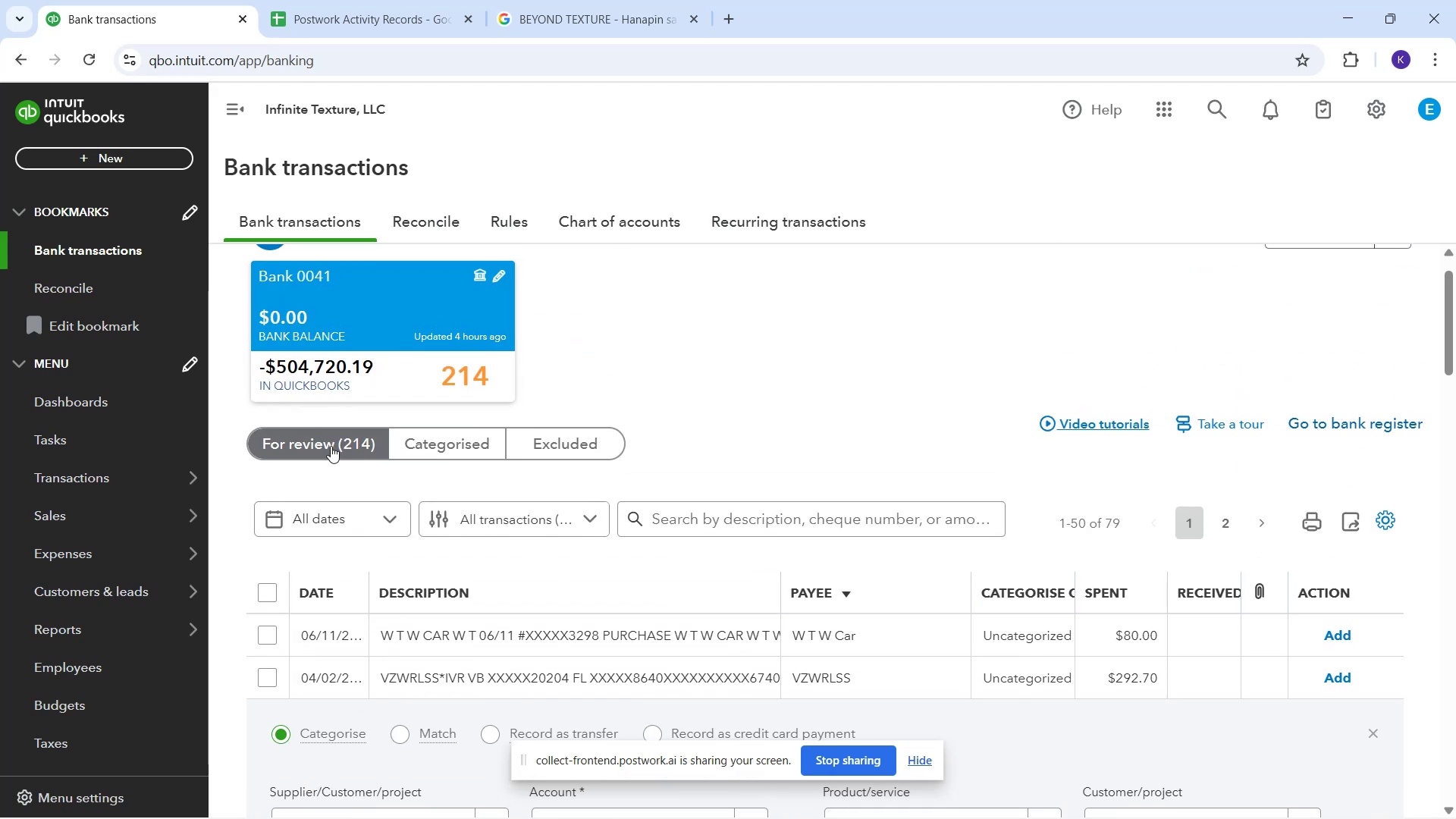 
scroll: coordinate [568, 598], scroll_direction: down, amount: 2.0
 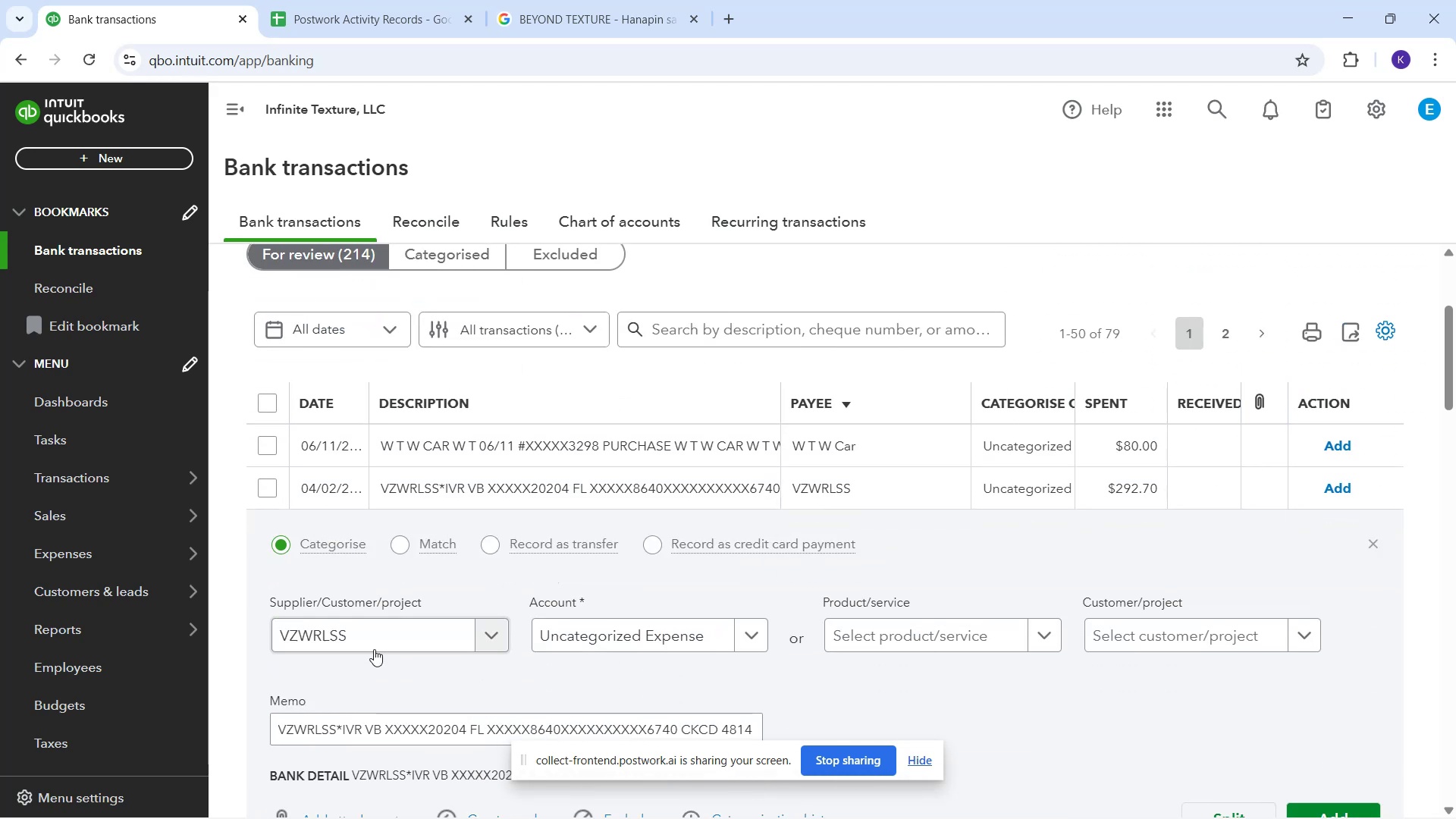 
mouse_move([418, 640])
 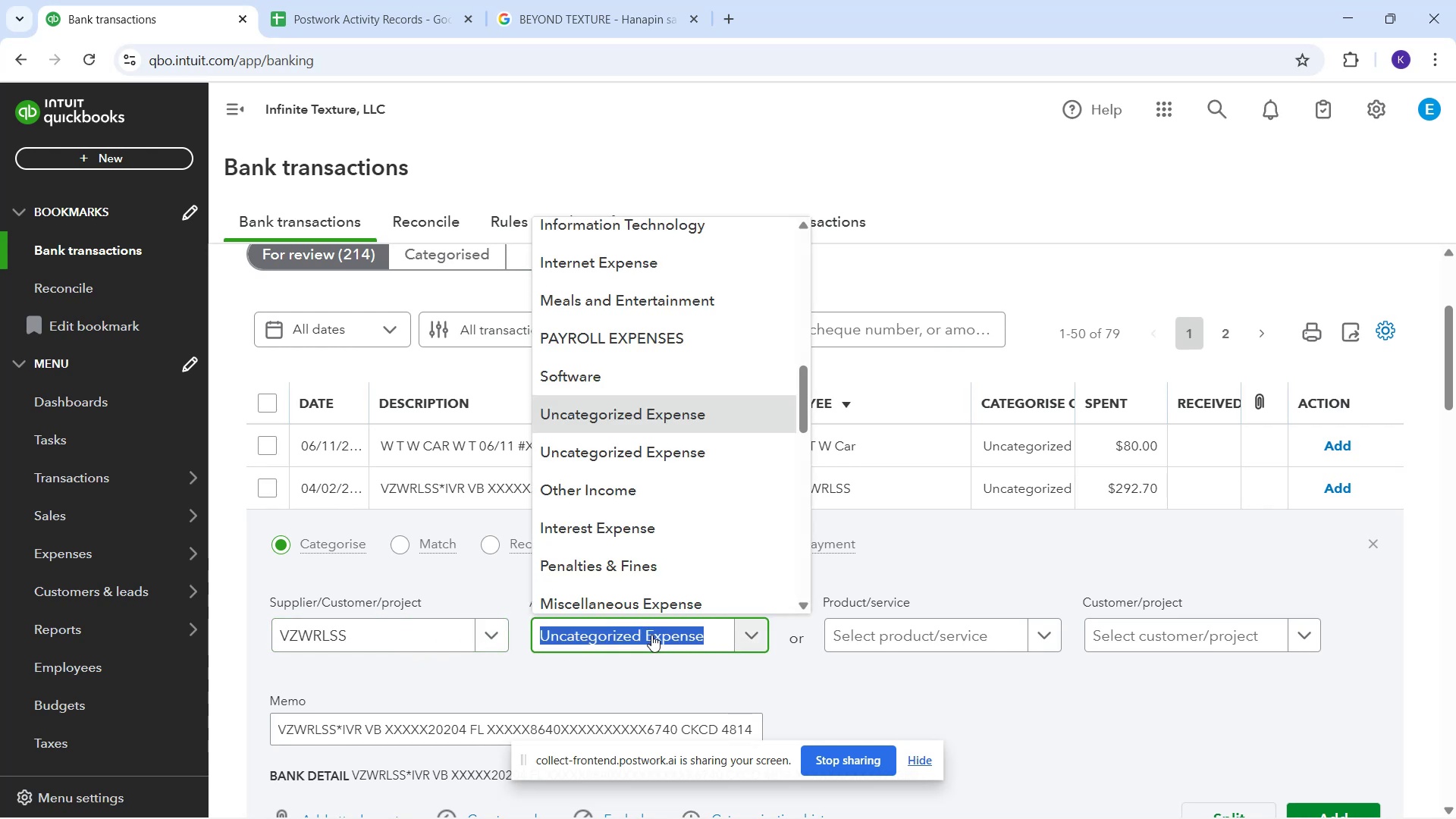 
wait(13.82)
 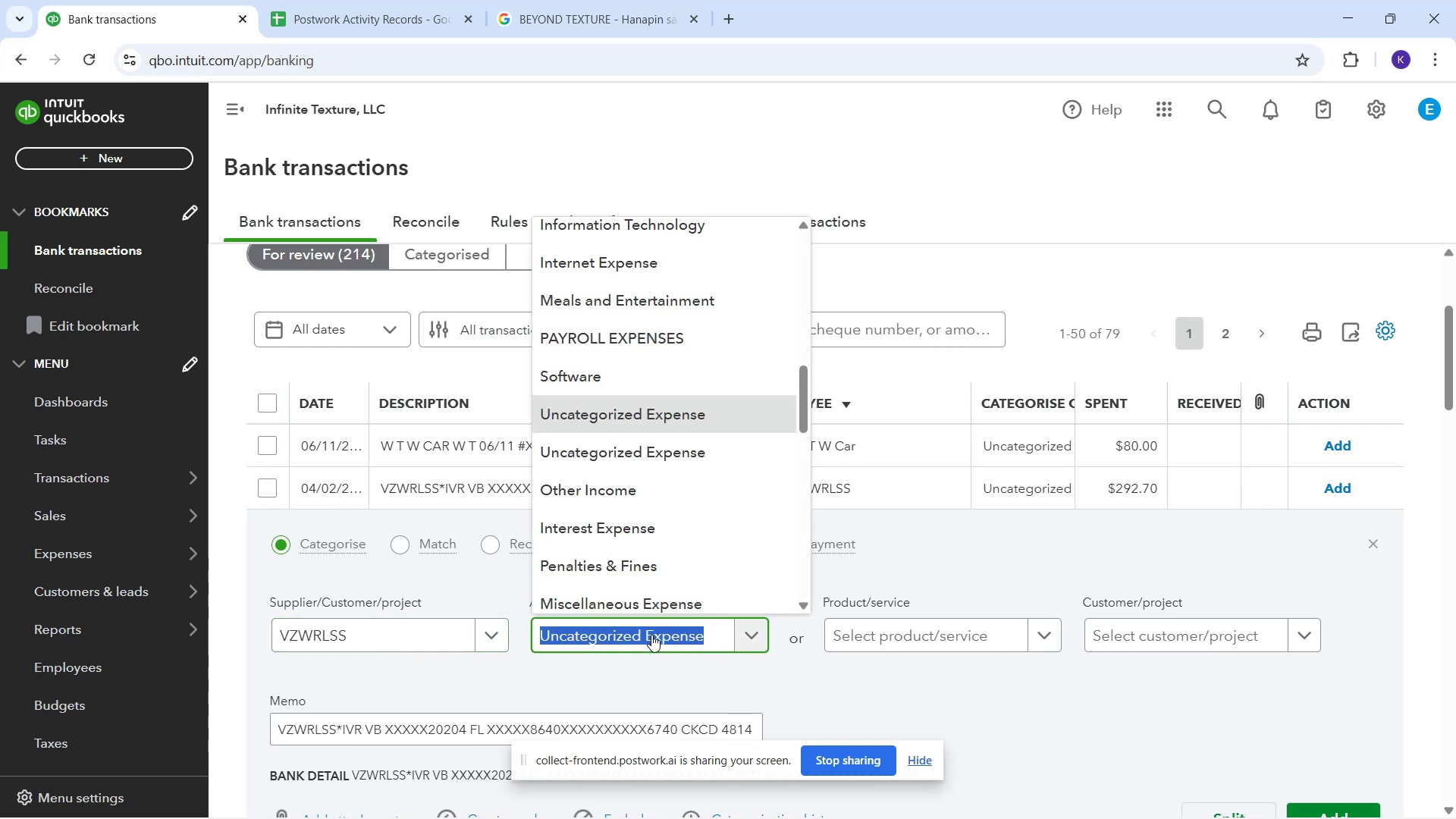 
type(INTER)
 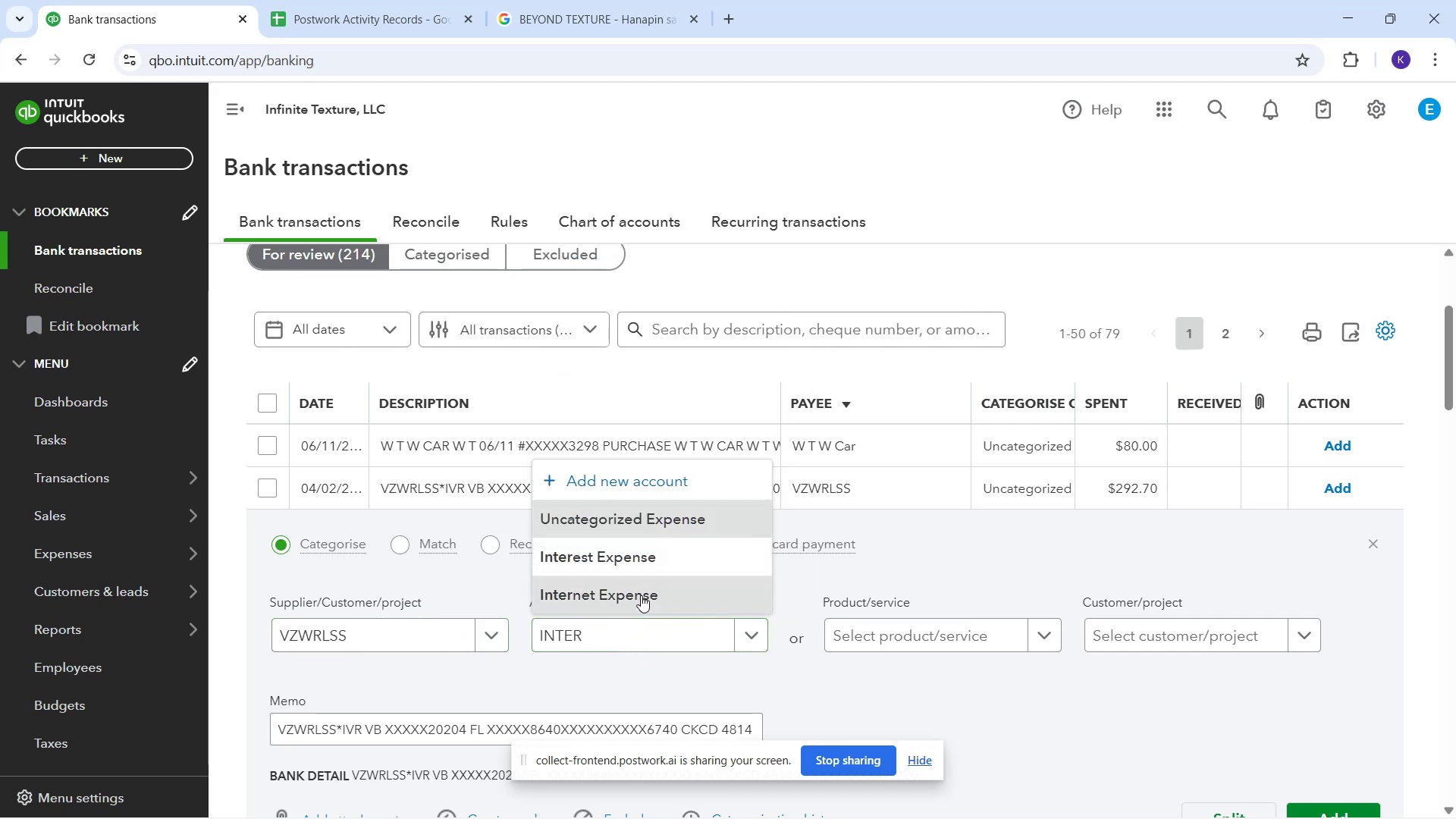 
scroll: coordinate [1177, 764], scroll_direction: down, amount: 1.0
 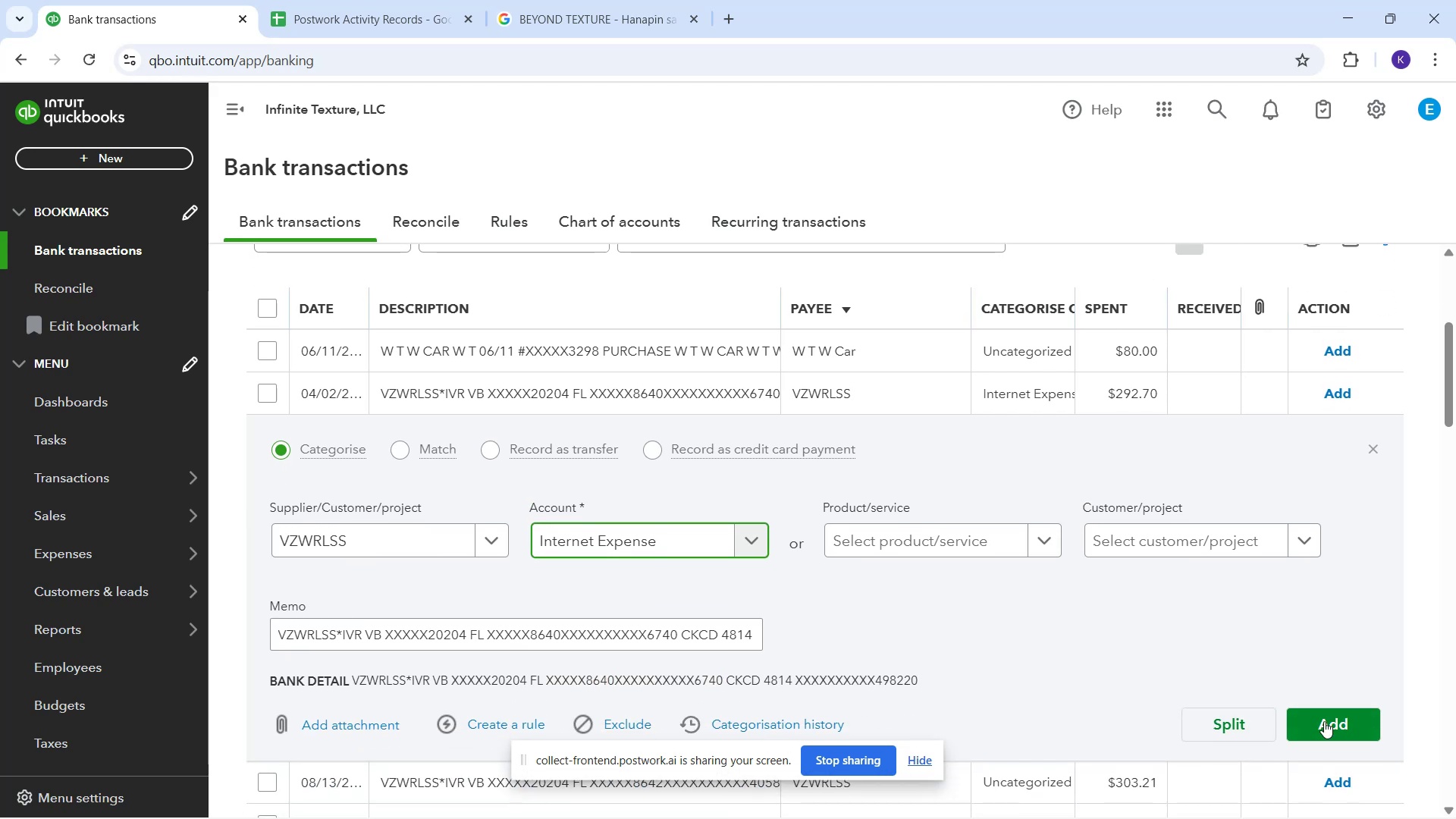 
left_click_drag(start_coordinate=[1345, 723], to_coordinate=[1342, 726])
 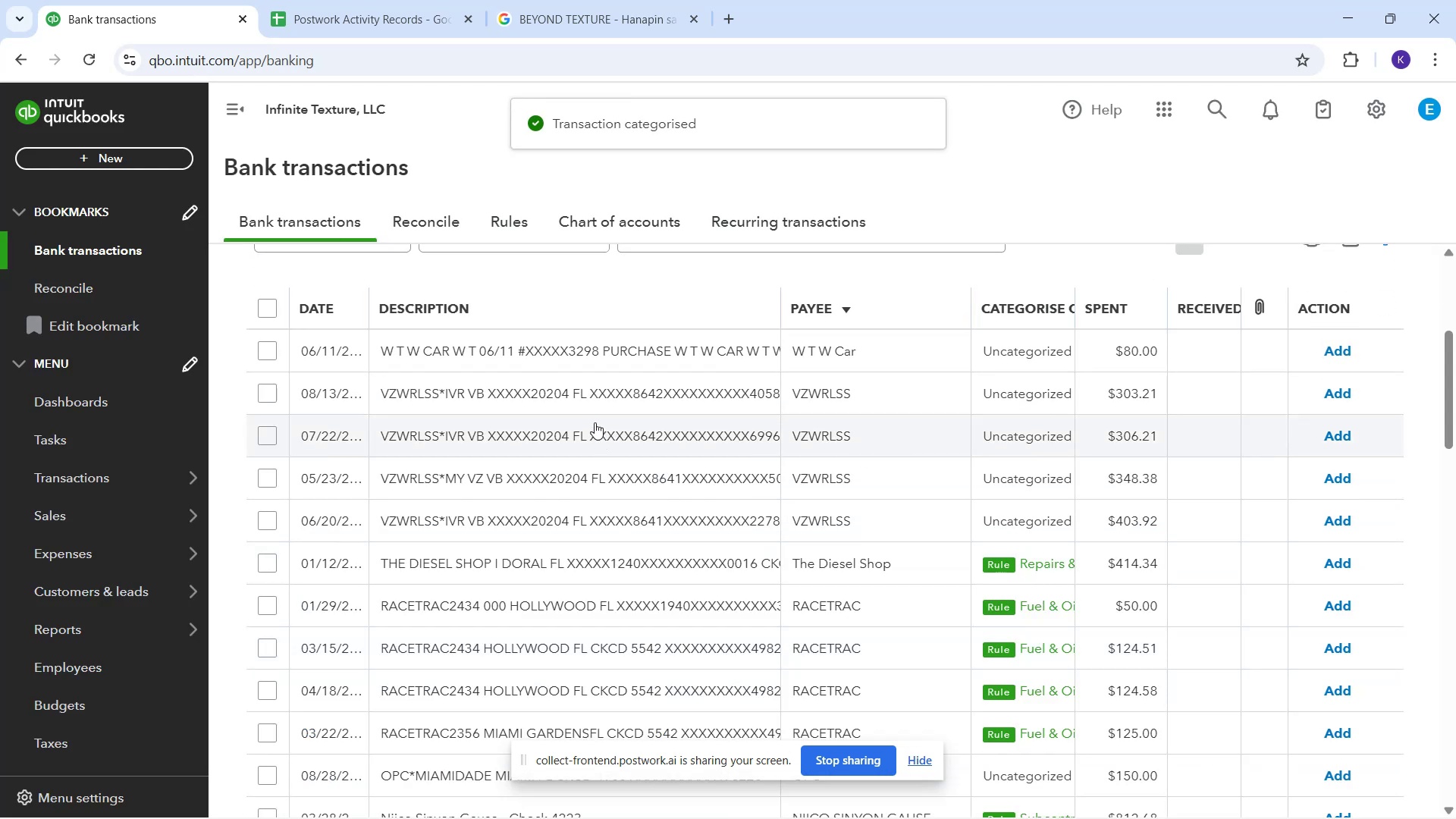 
wait(5.7)
 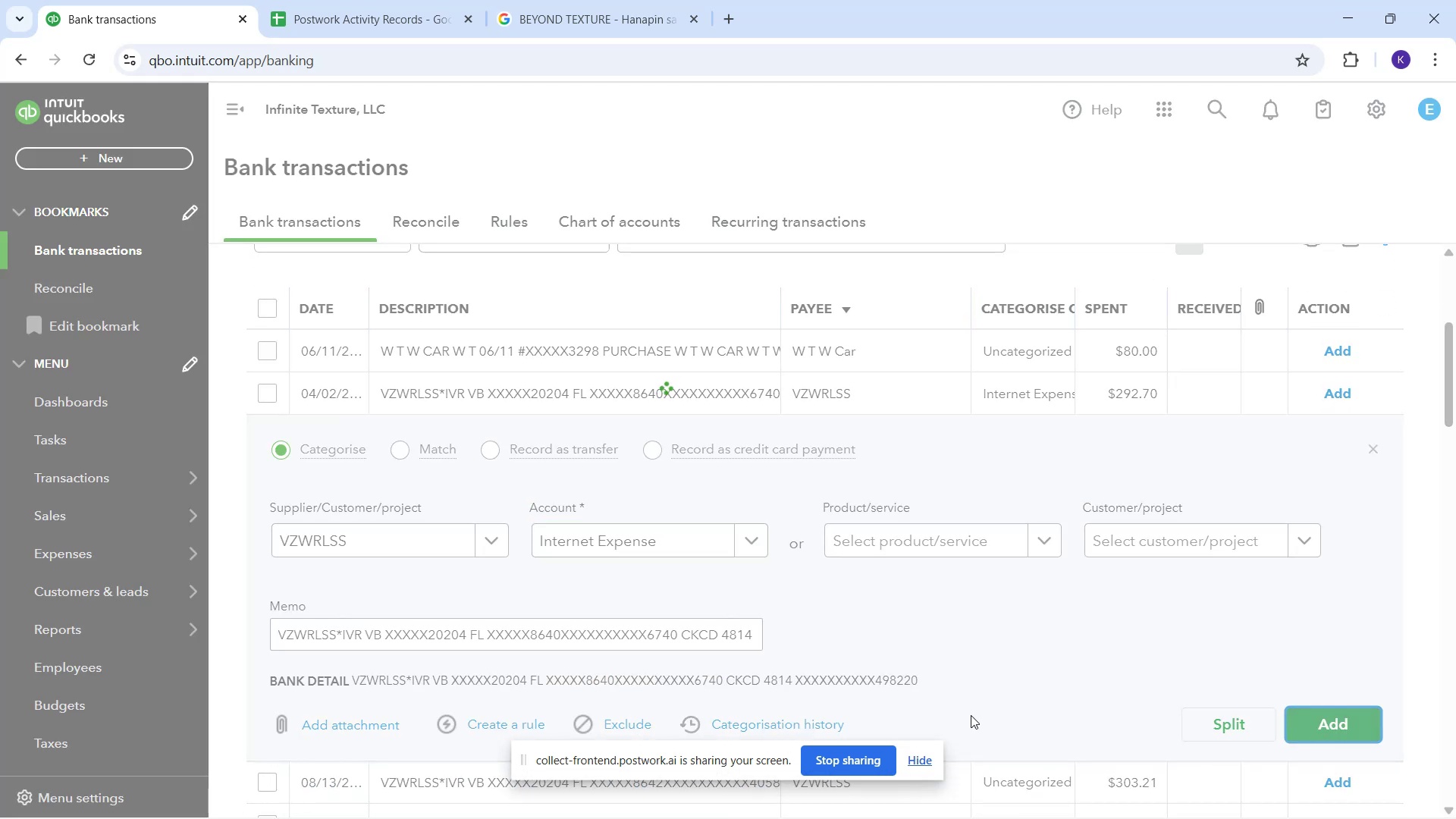 
mouse_move([627, 413])
 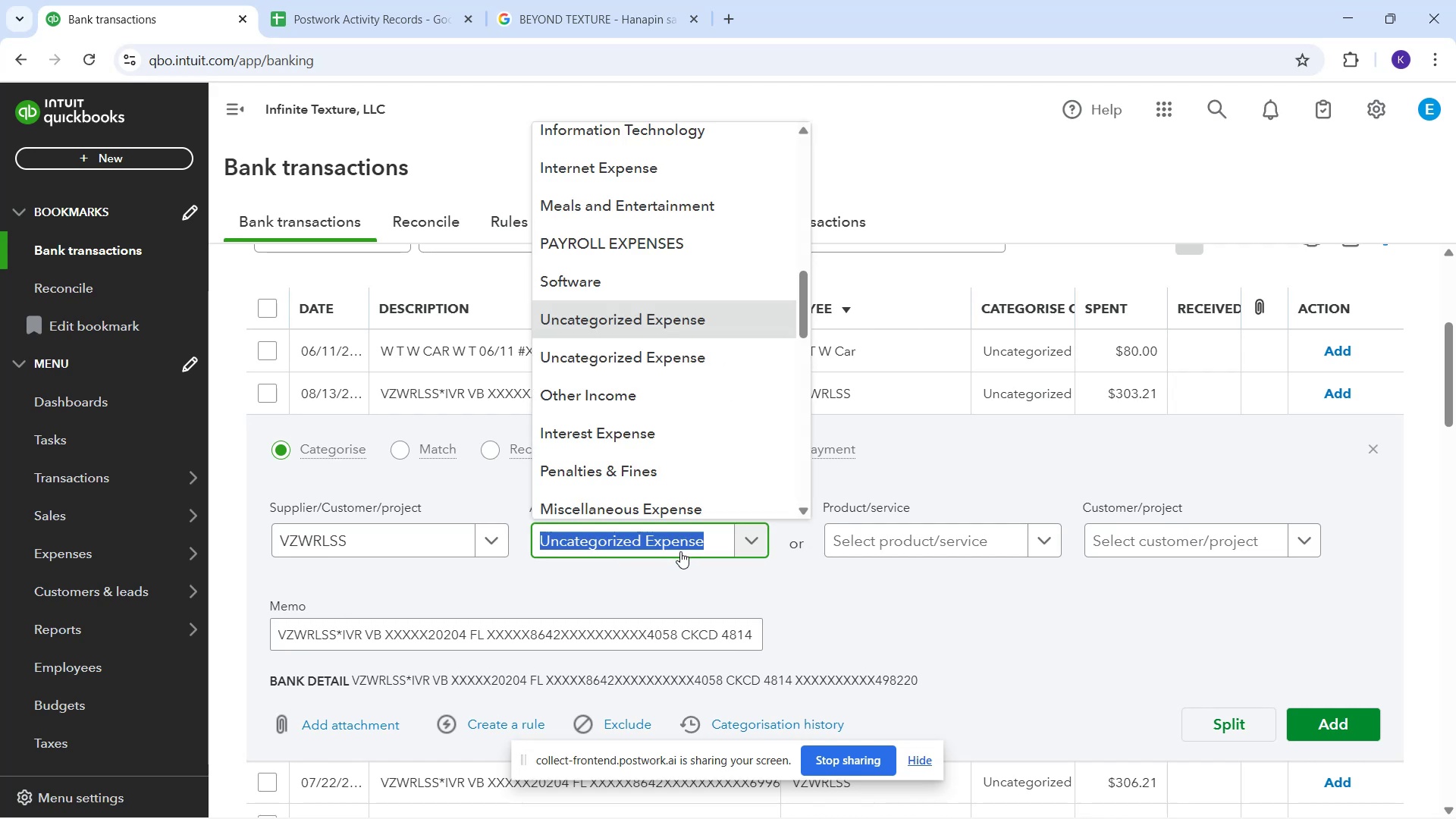 
type(INTER)
 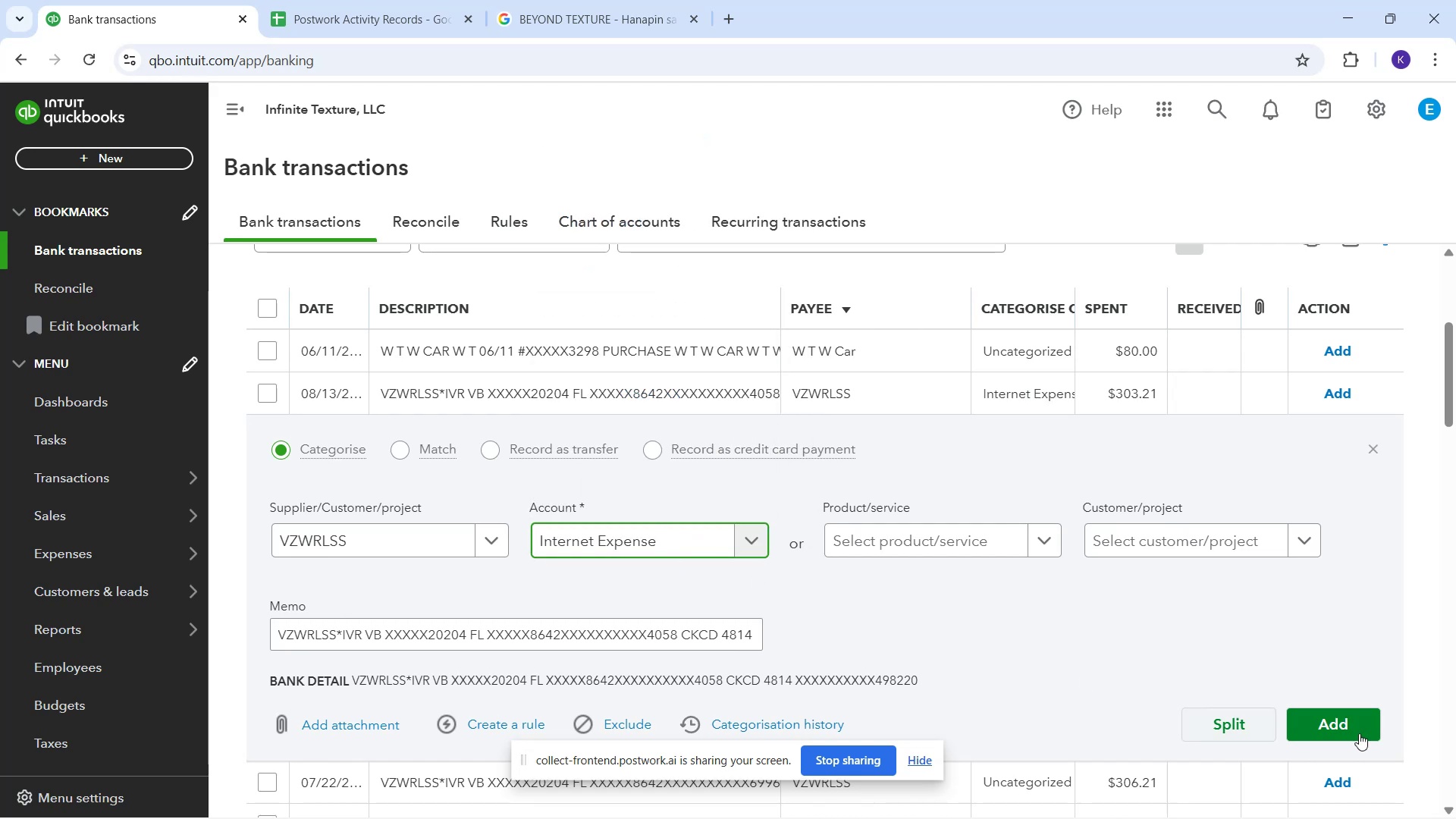 
left_click([1351, 717])
 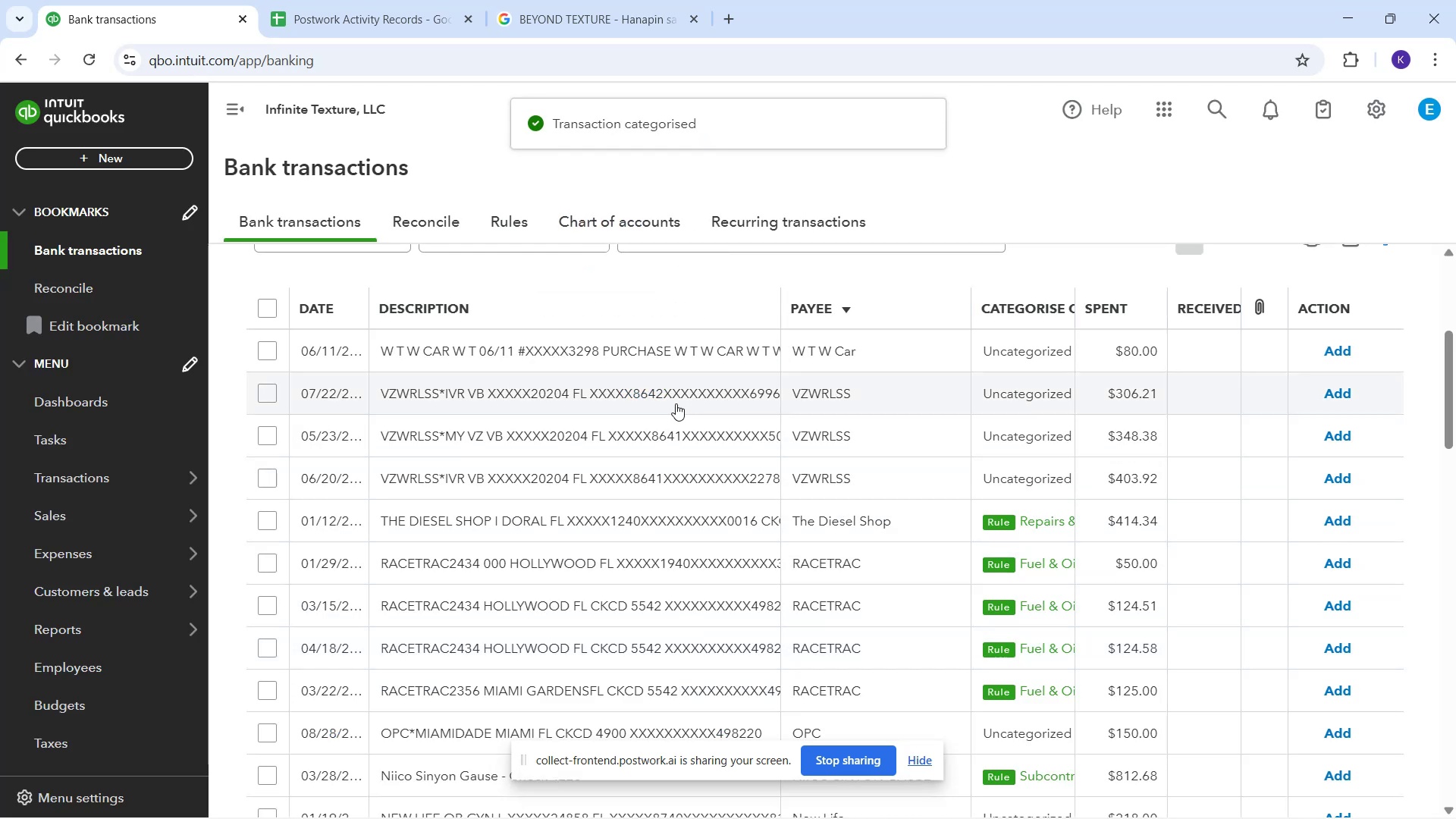 
left_click([667, 388])
 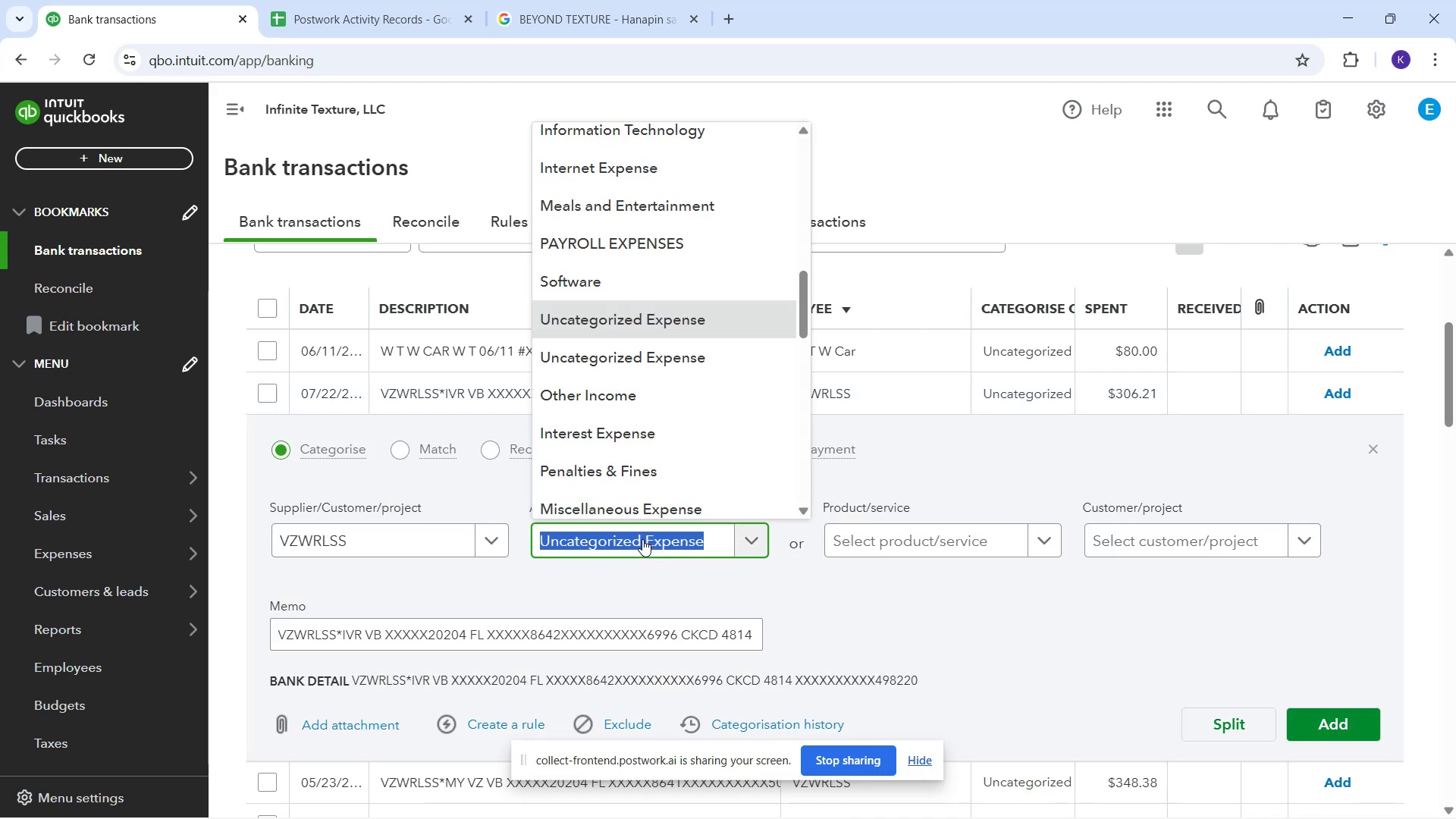 
type(INTER)
 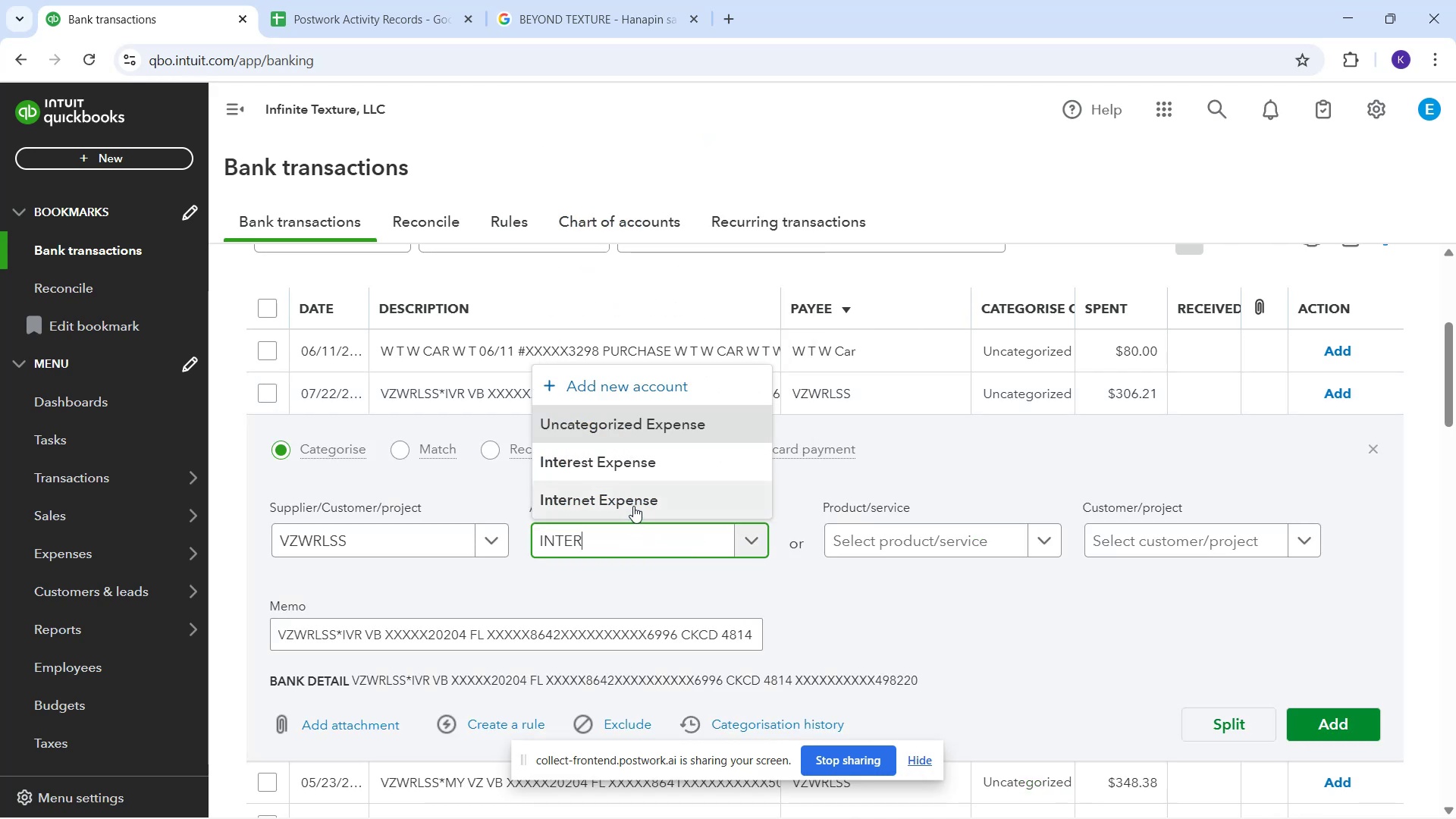 
left_click([629, 510])
 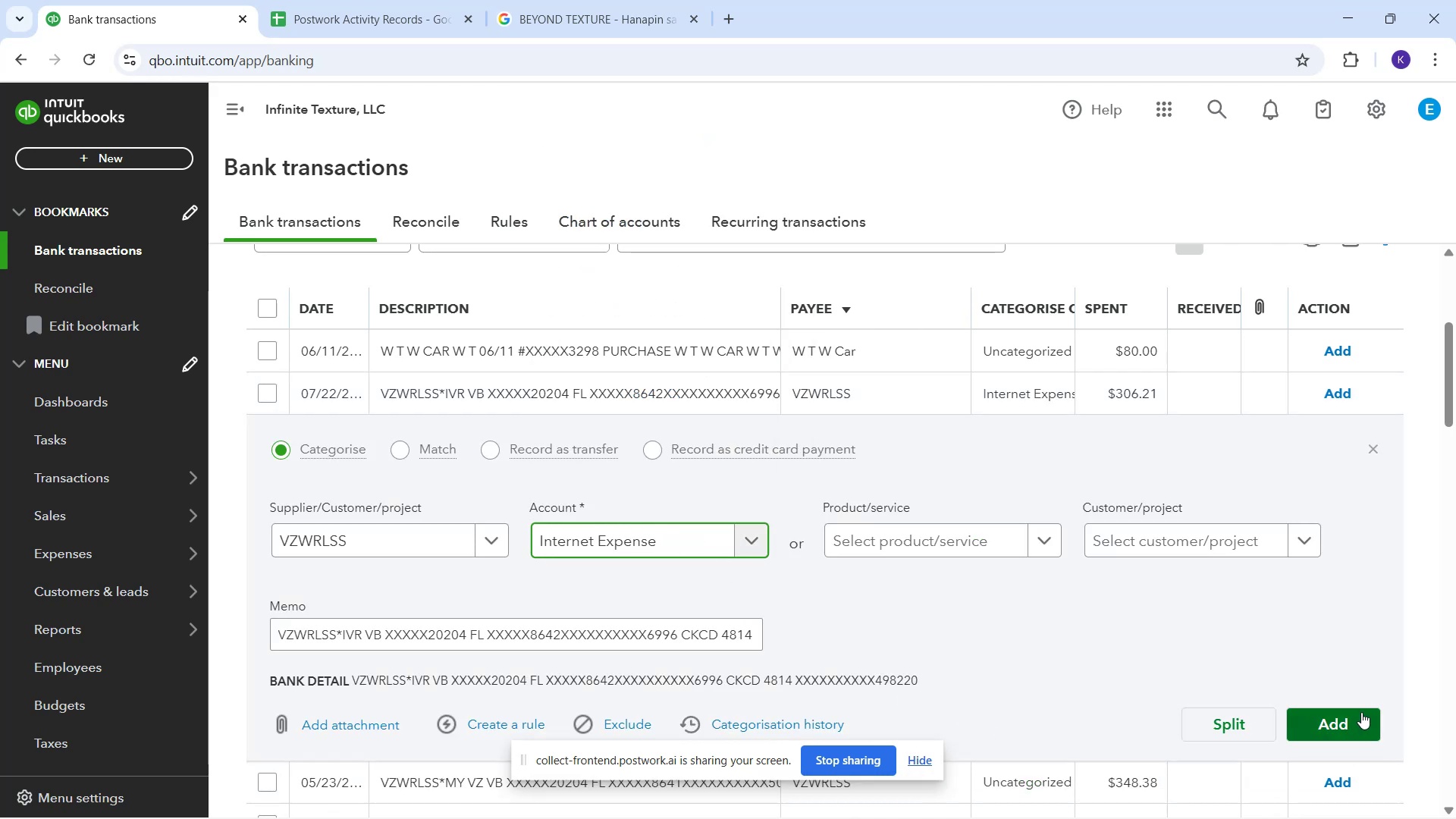 
left_click([1355, 723])
 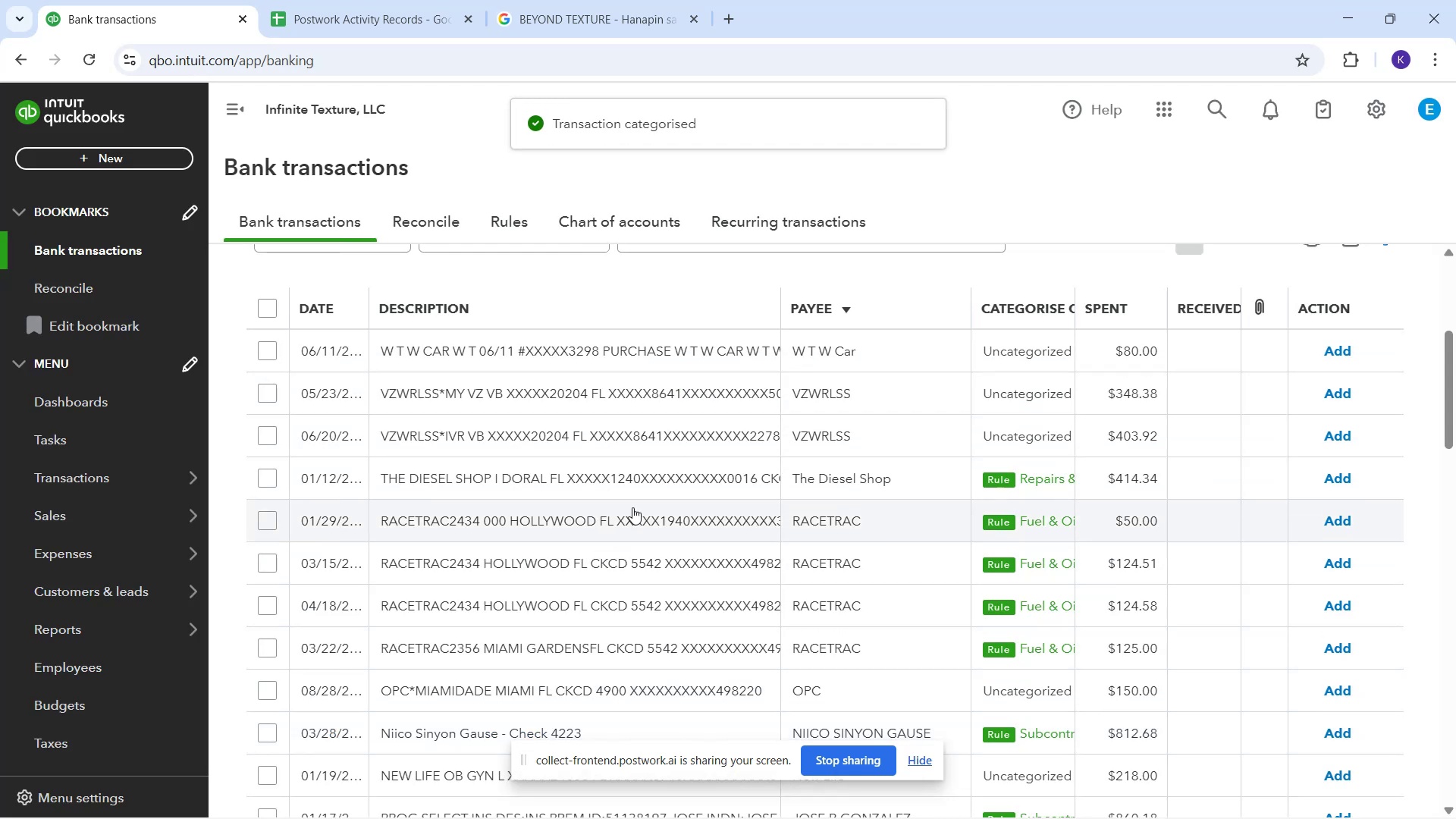 
wait(10.55)
 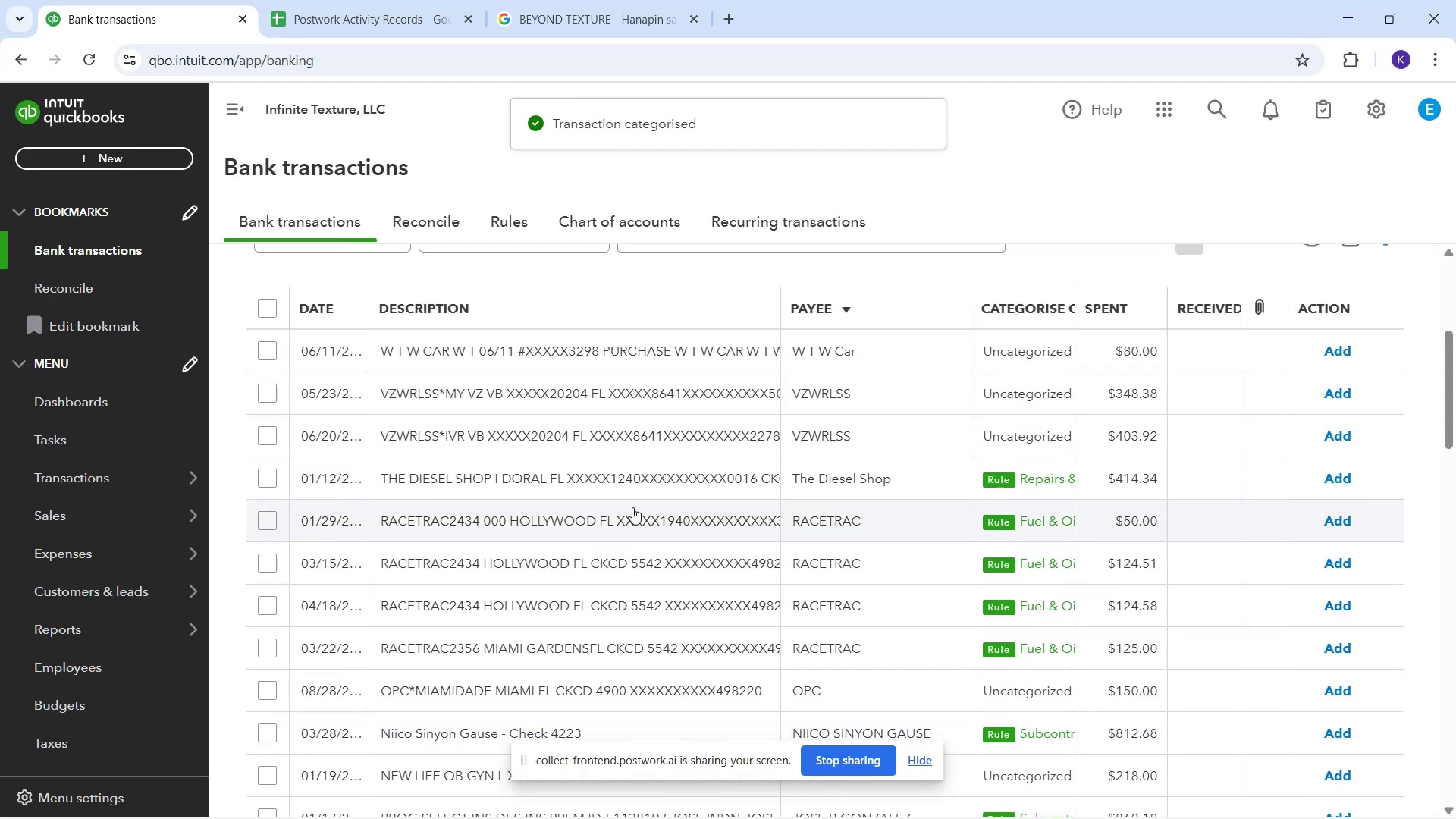 
left_click([698, 801])
 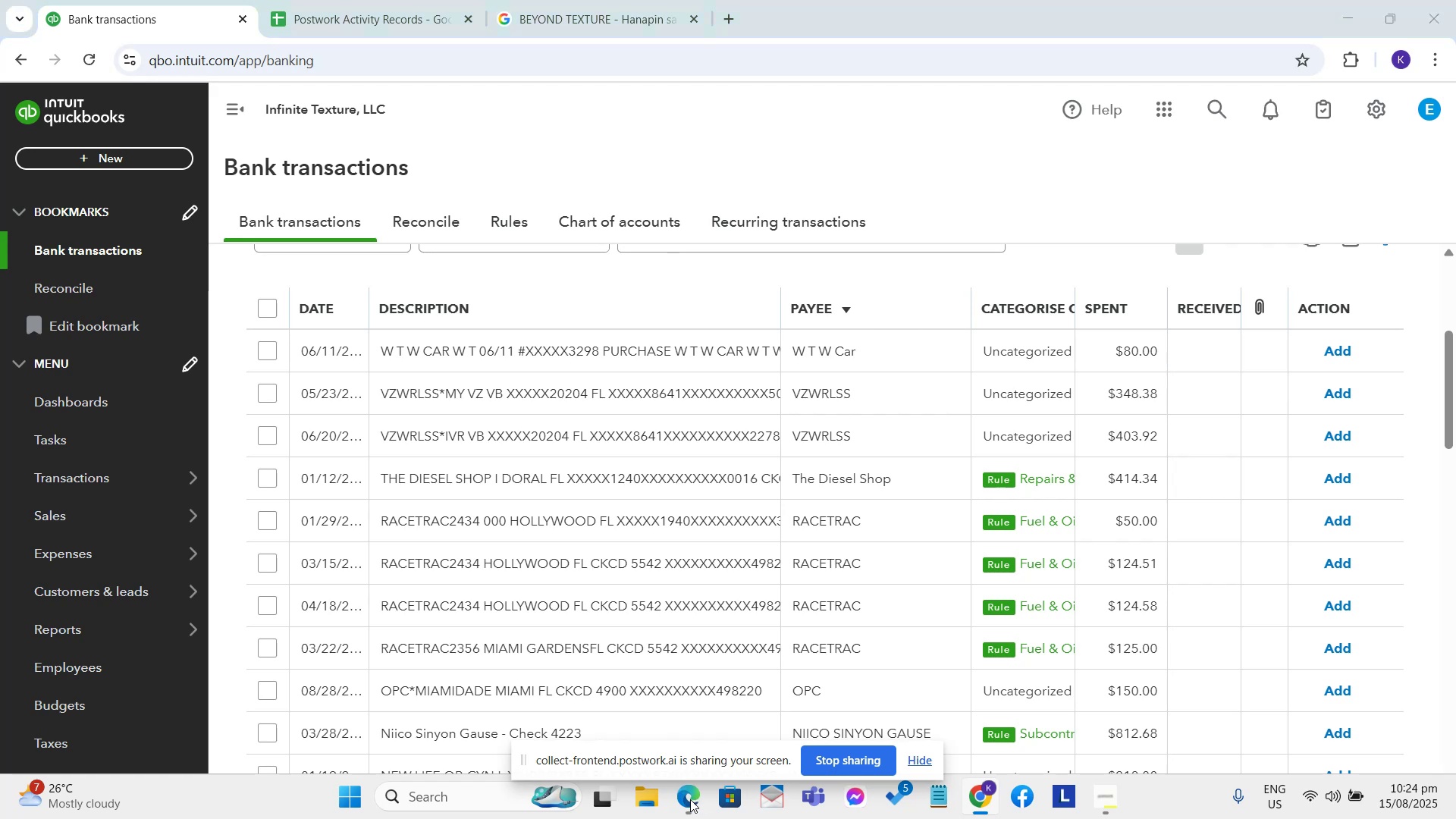 
left_click([688, 801])
 